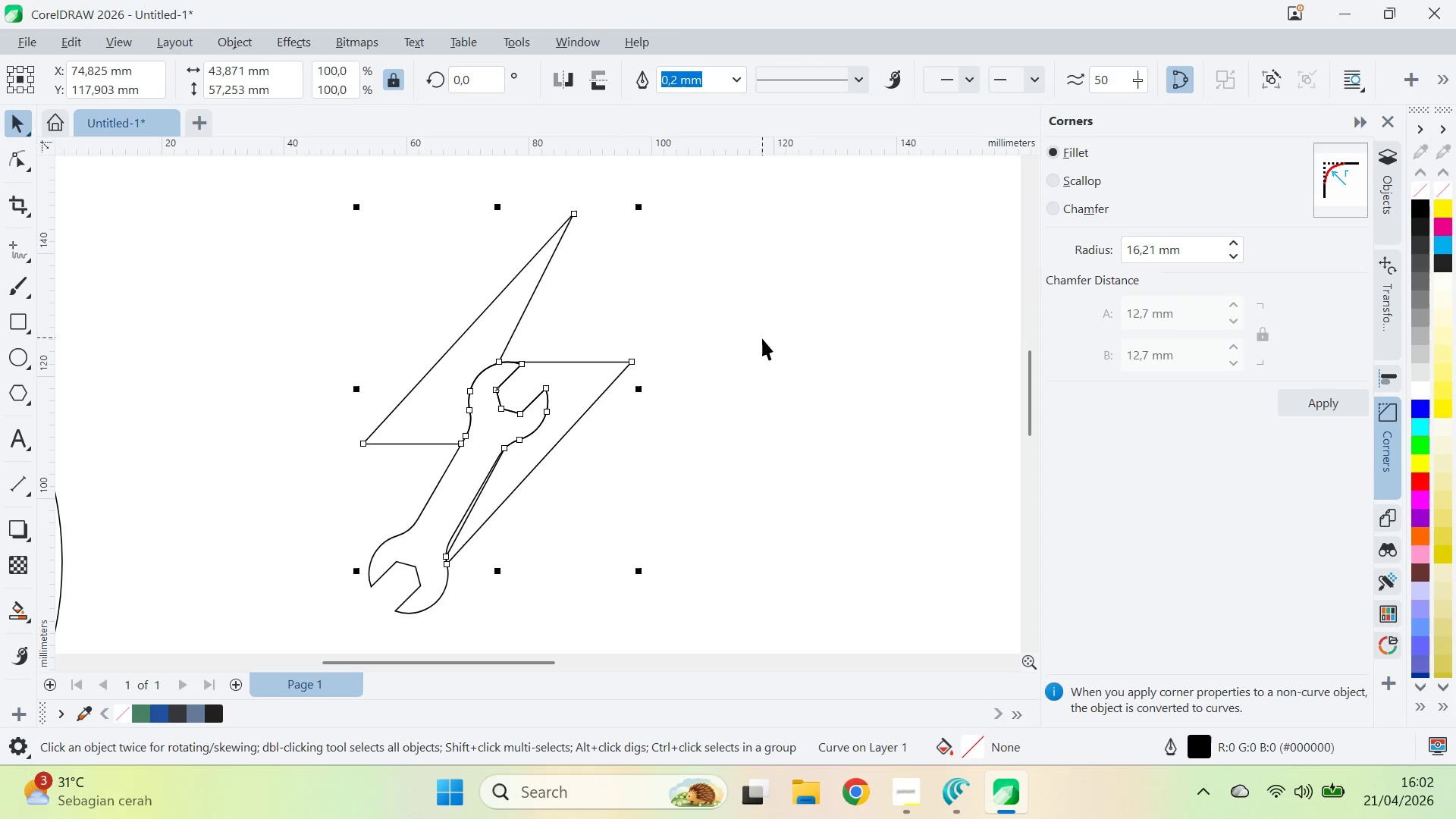 
key(Control+Z)
 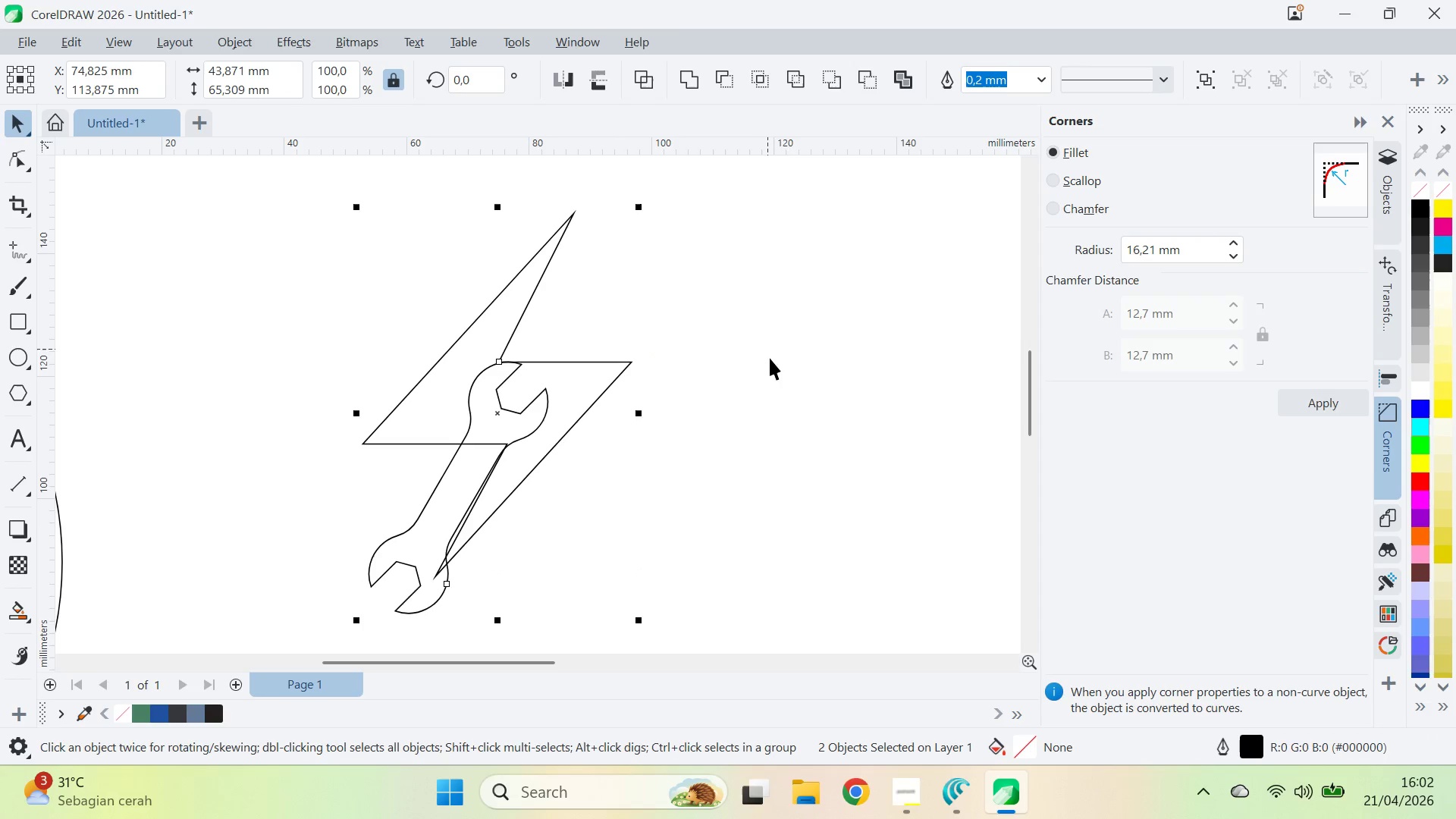 
left_click_drag(start_coordinate=[770, 358], to_coordinate=[767, 362])
 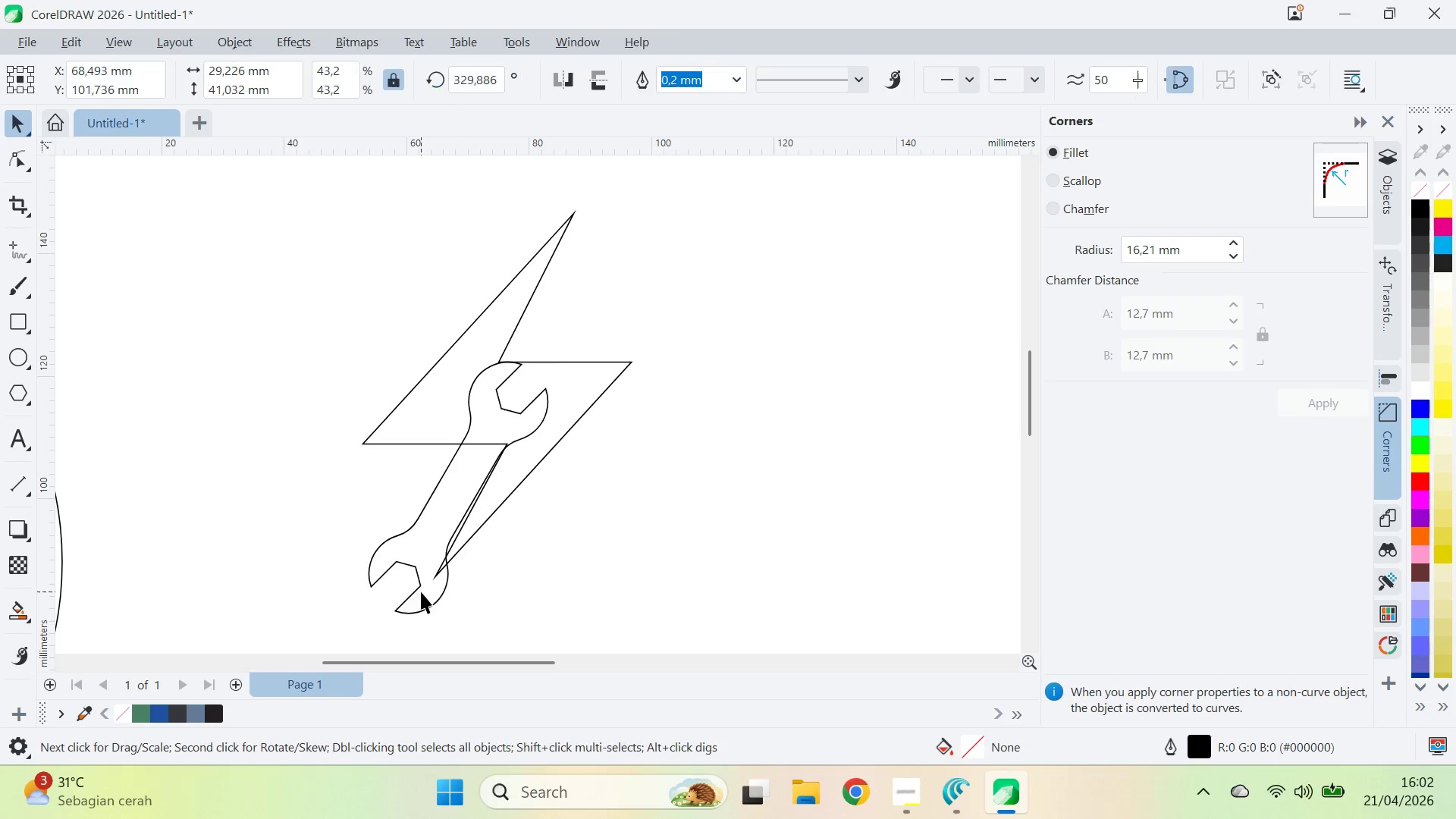 
key(A)
 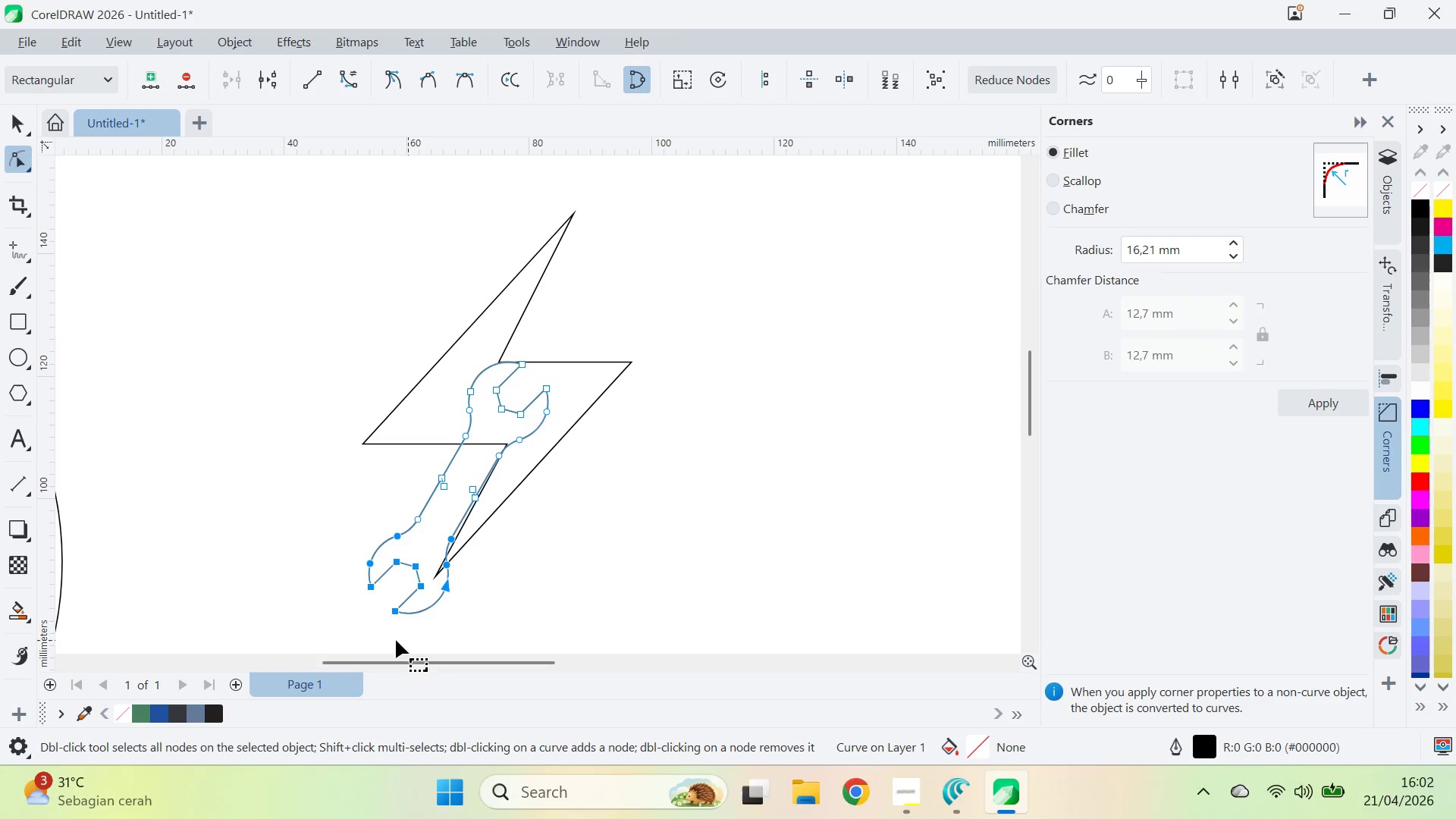 
left_click_drag(start_coordinate=[378, 639], to_coordinate=[538, 526])
 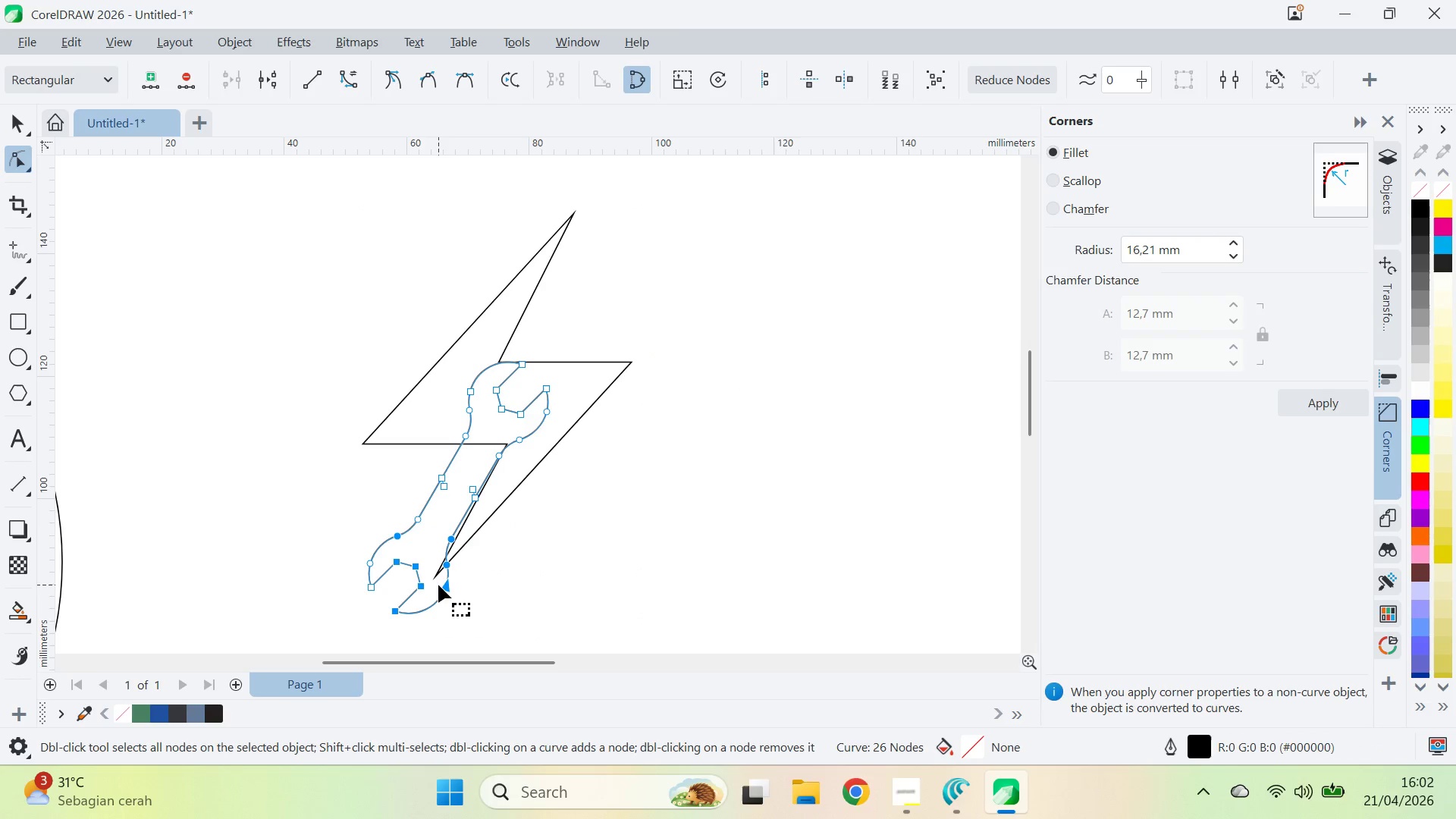 
left_click_drag(start_coordinate=[438, 585], to_coordinate=[409, 570])
 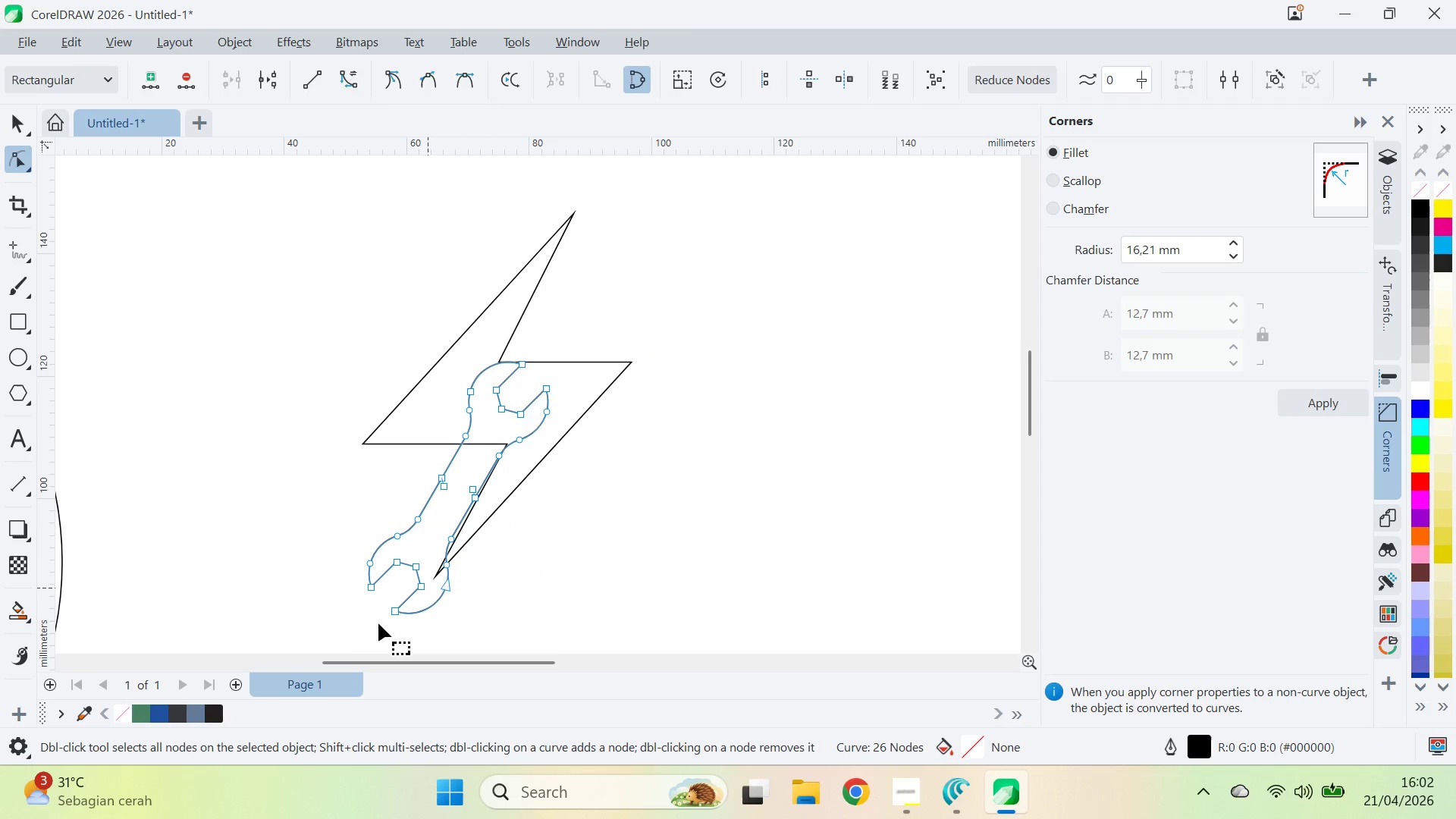 
left_click_drag(start_coordinate=[369, 629], to_coordinate=[560, 503])
 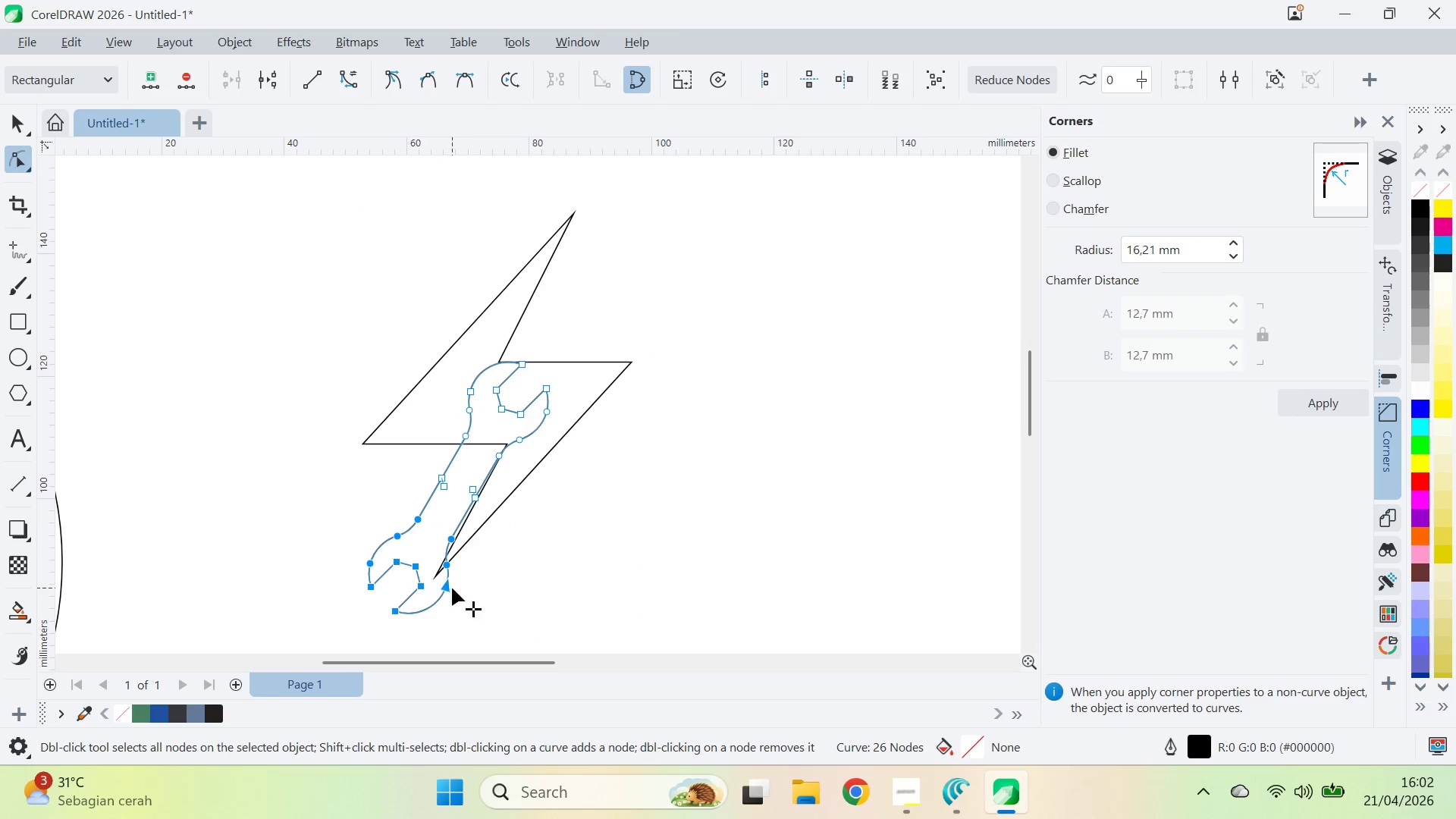 
left_click_drag(start_coordinate=[449, 588], to_coordinate=[378, 533])
 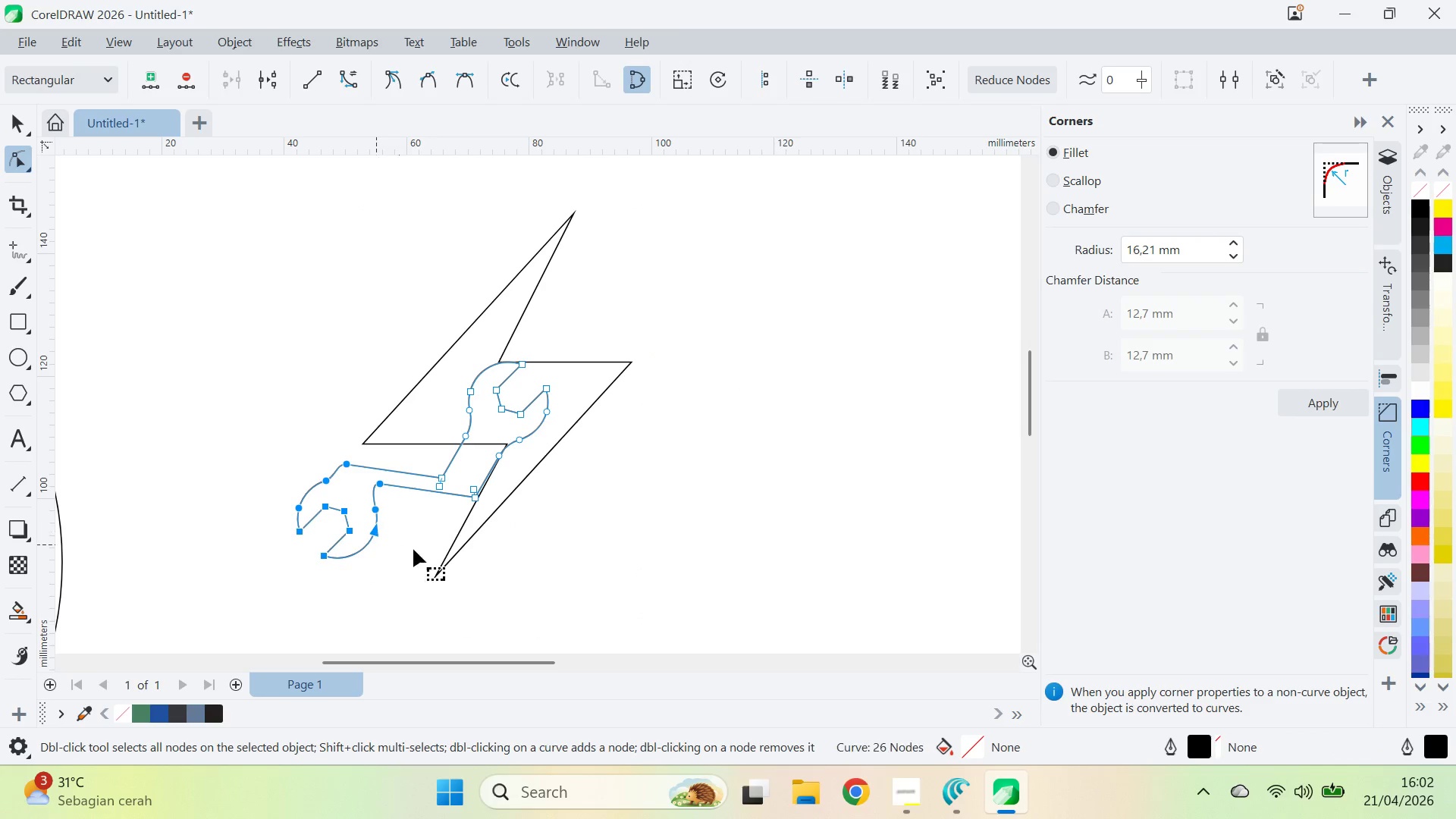 
key(V)
 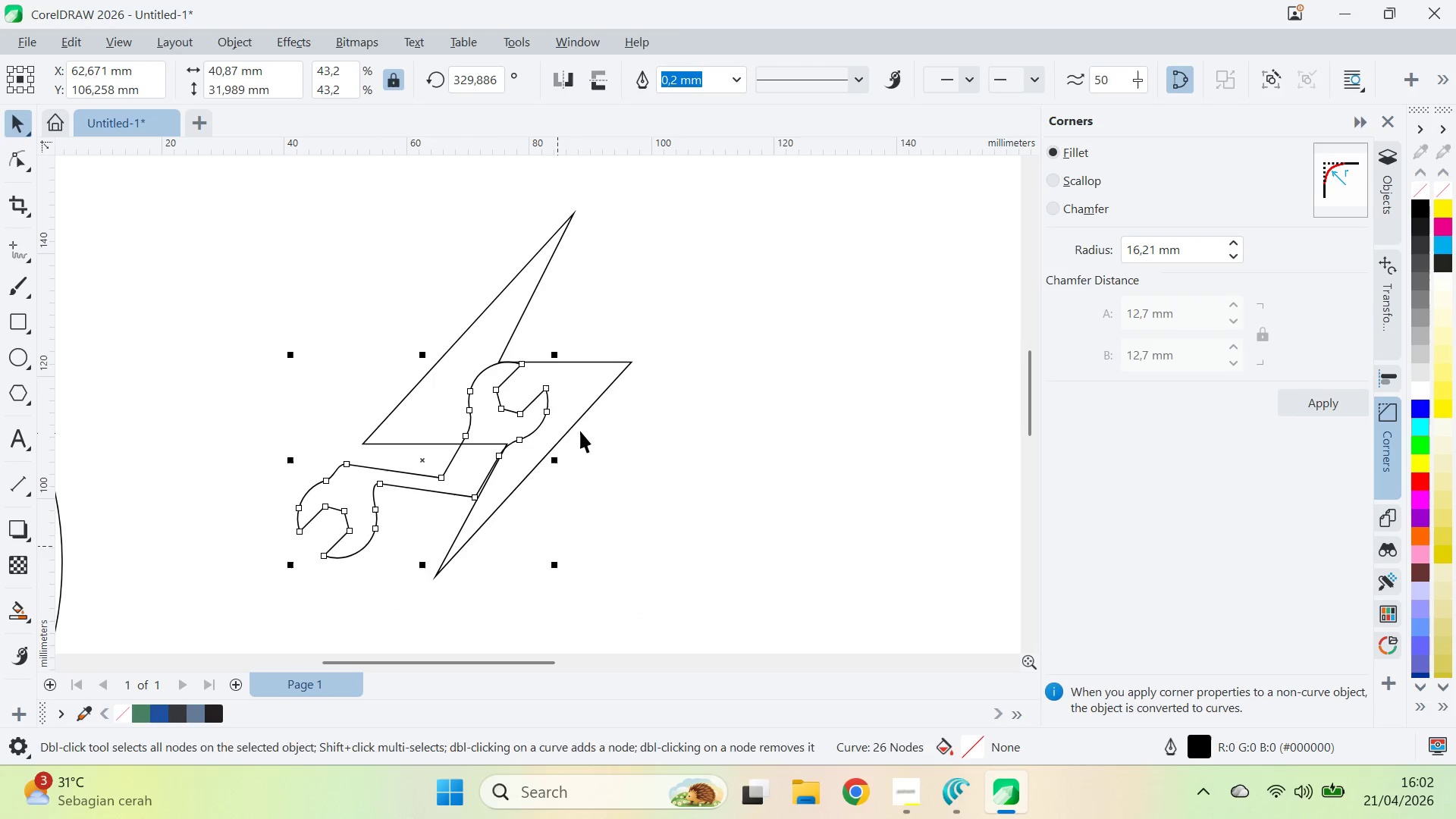 
hold_key(key=ShiftLeft, duration=0.55)
left_click([598, 395])
 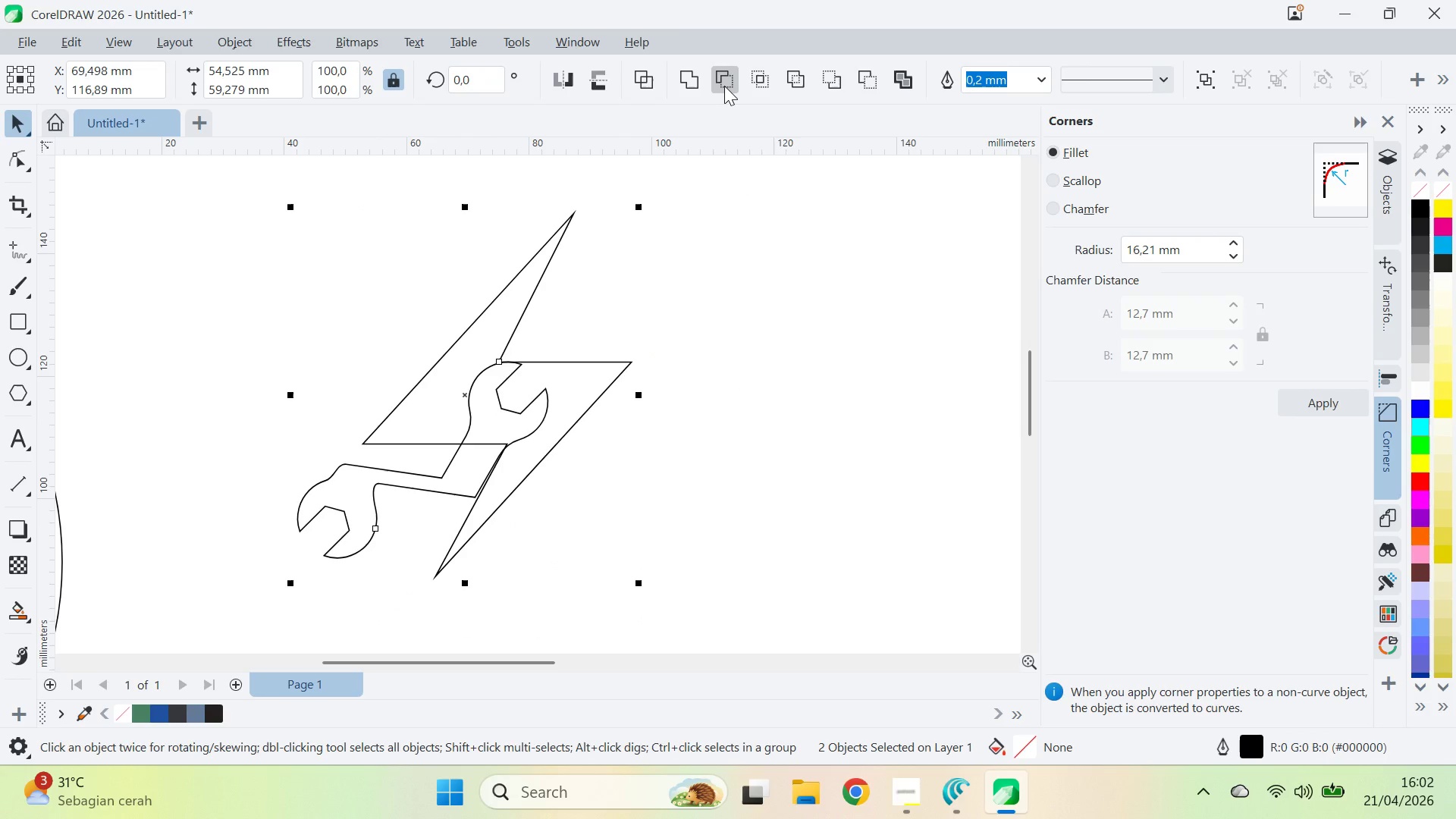 
left_click([724, 86])
 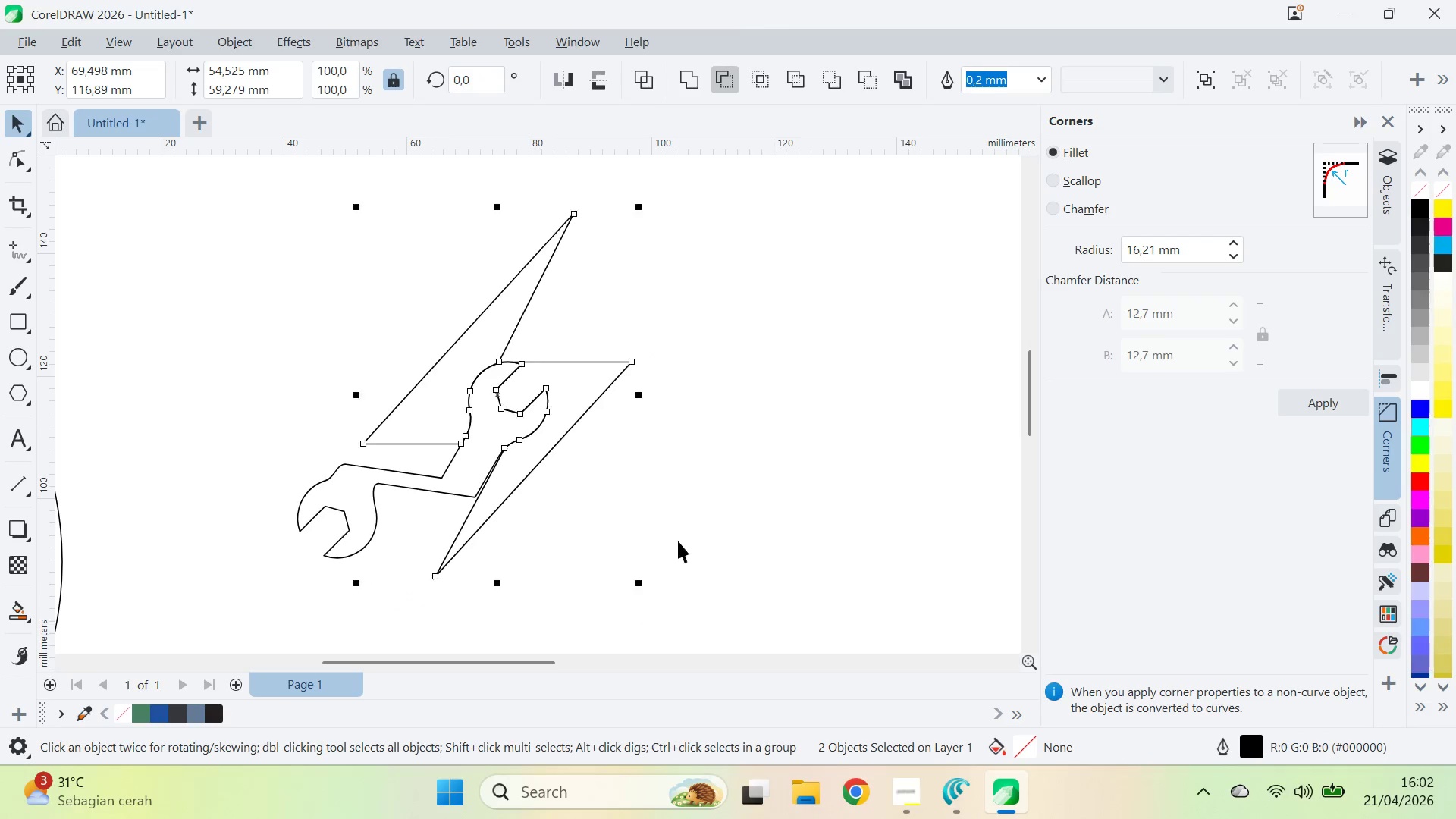 
left_click_drag(start_coordinate=[678, 541], to_coordinate=[654, 532])
 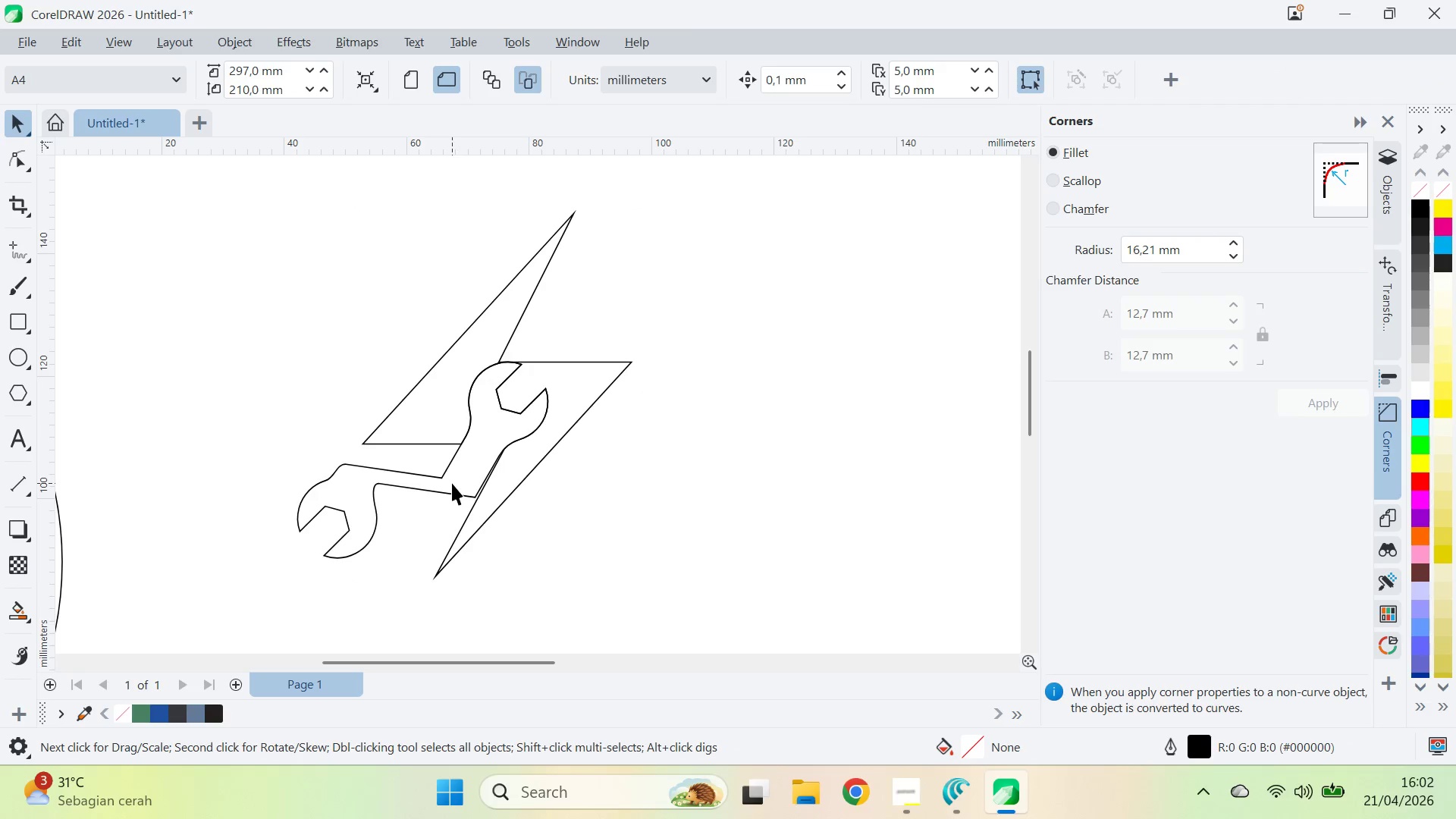 
left_click_drag(start_coordinate=[458, 484], to_coordinate=[754, 509])
 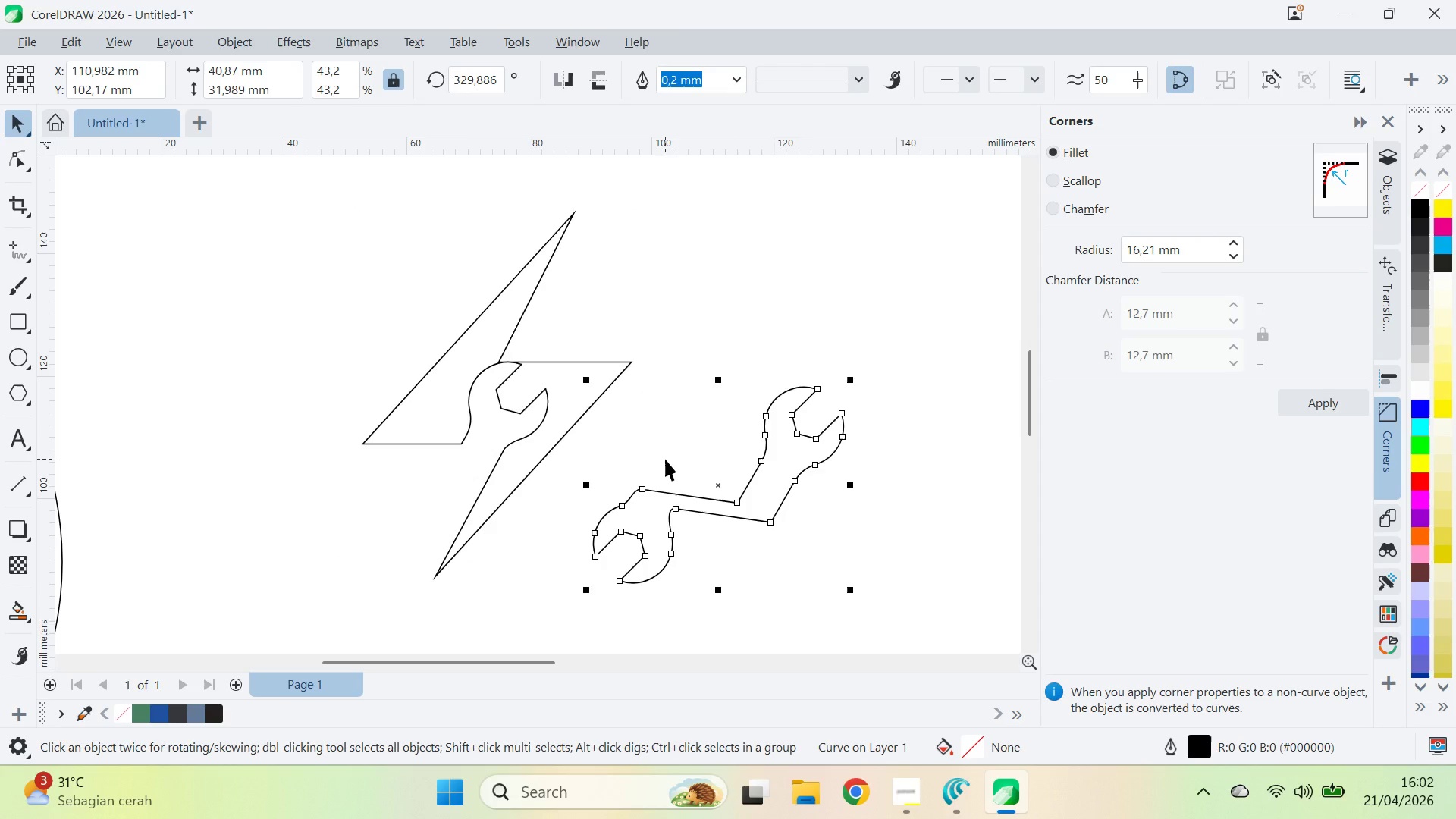 
key(Delete)
 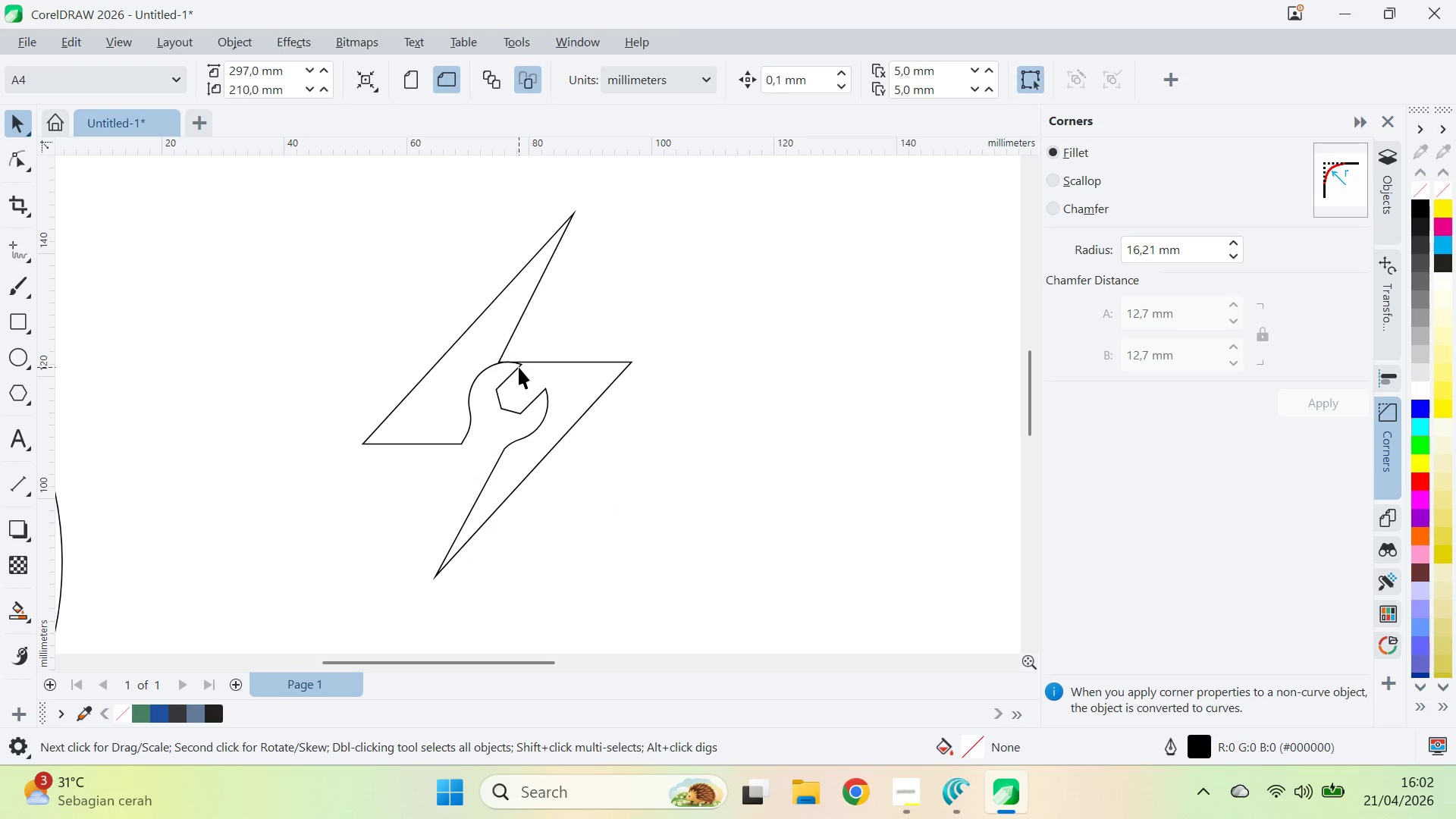 
key(Control+Z)
 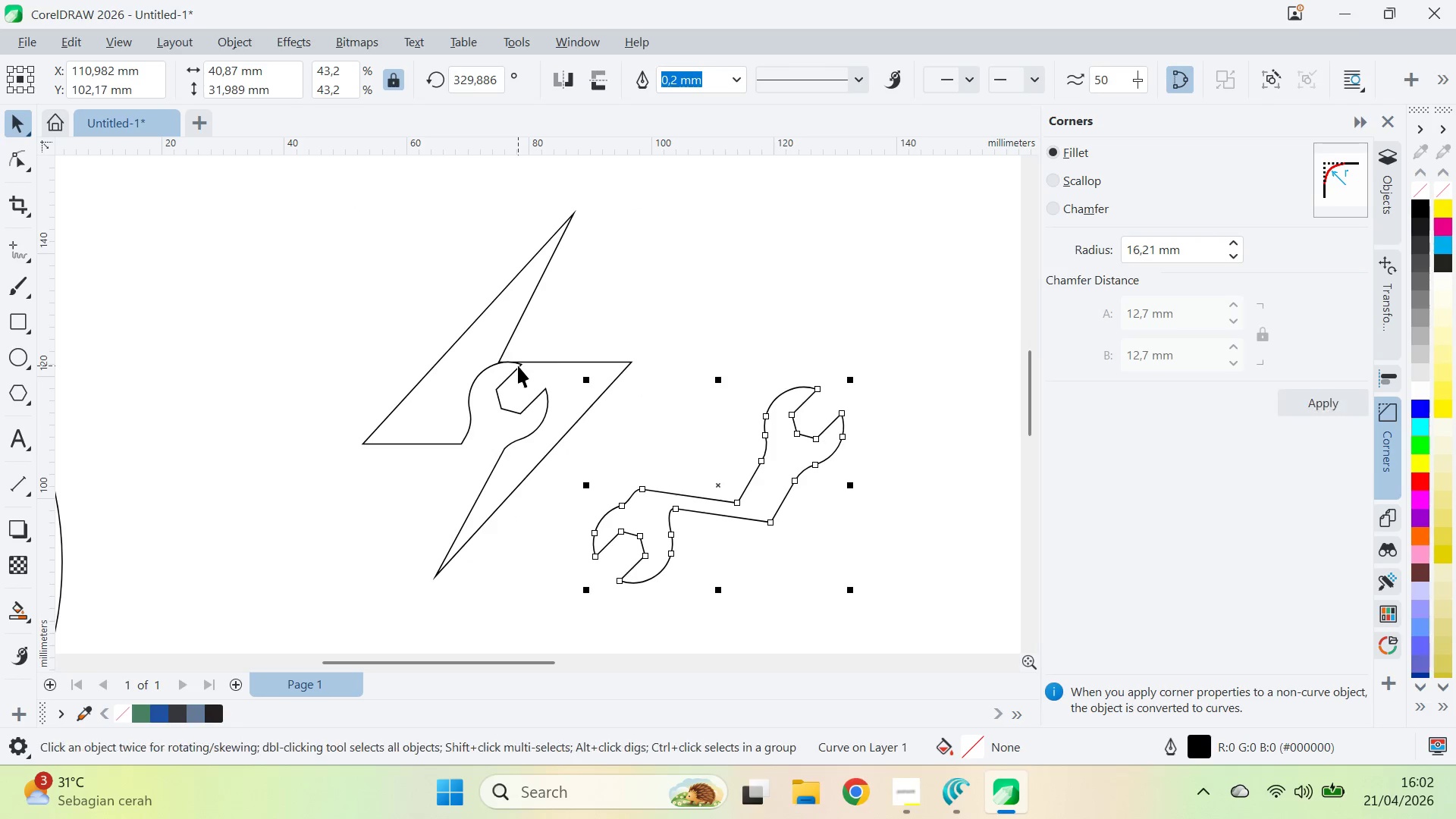 
key(Control+Z)
 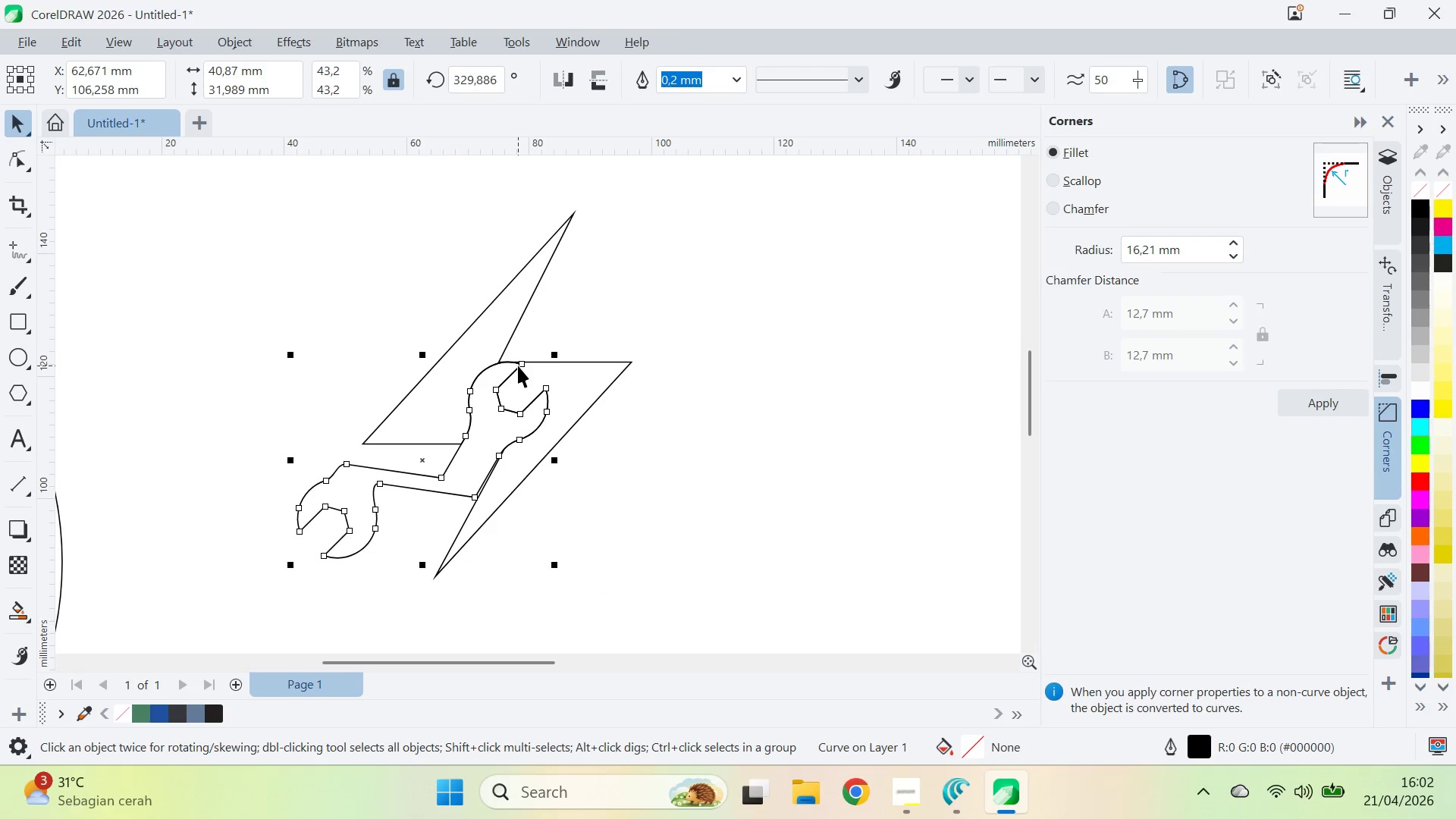 
key(Control+Z)
 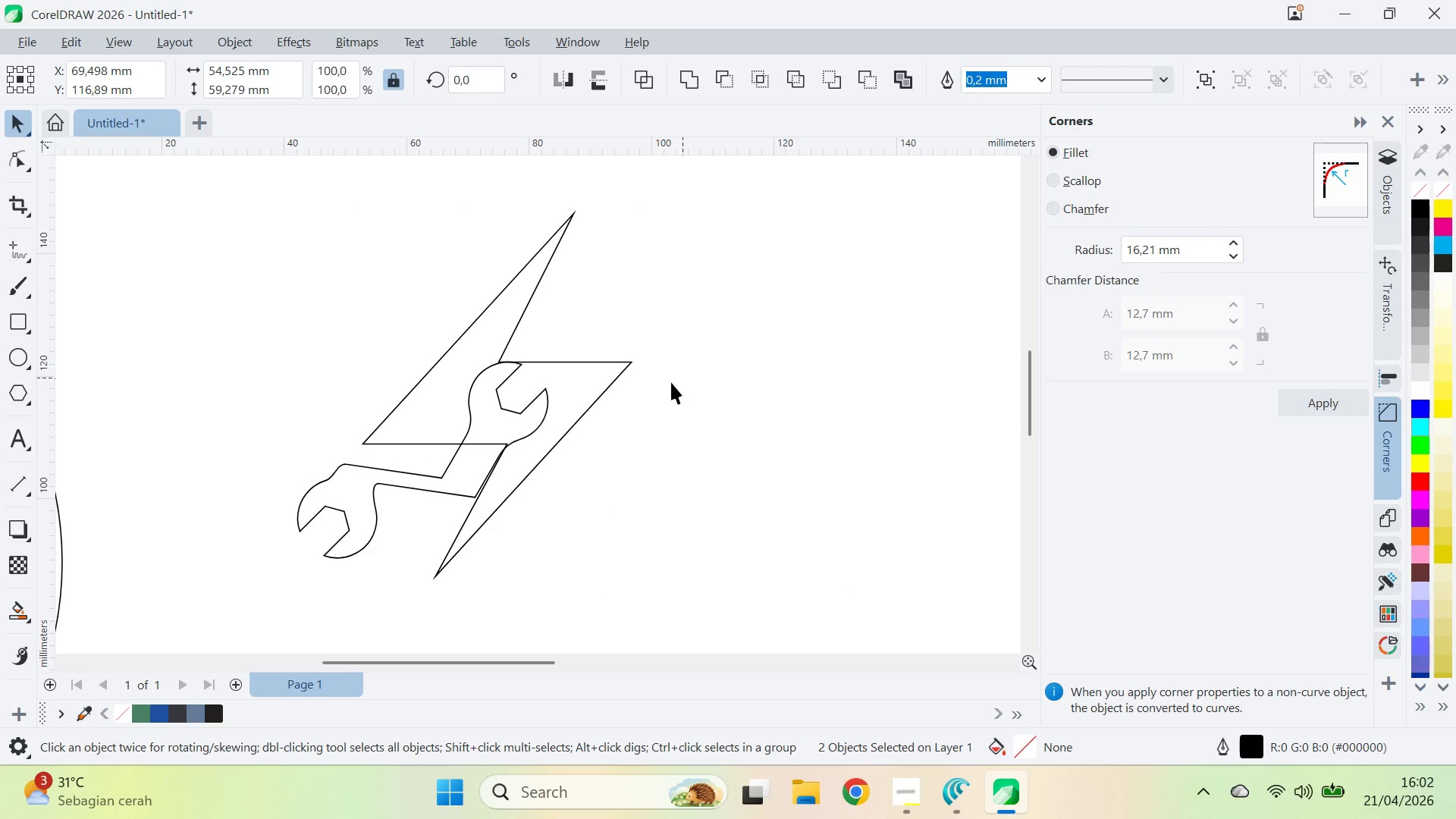 
double_click([526, 411])
 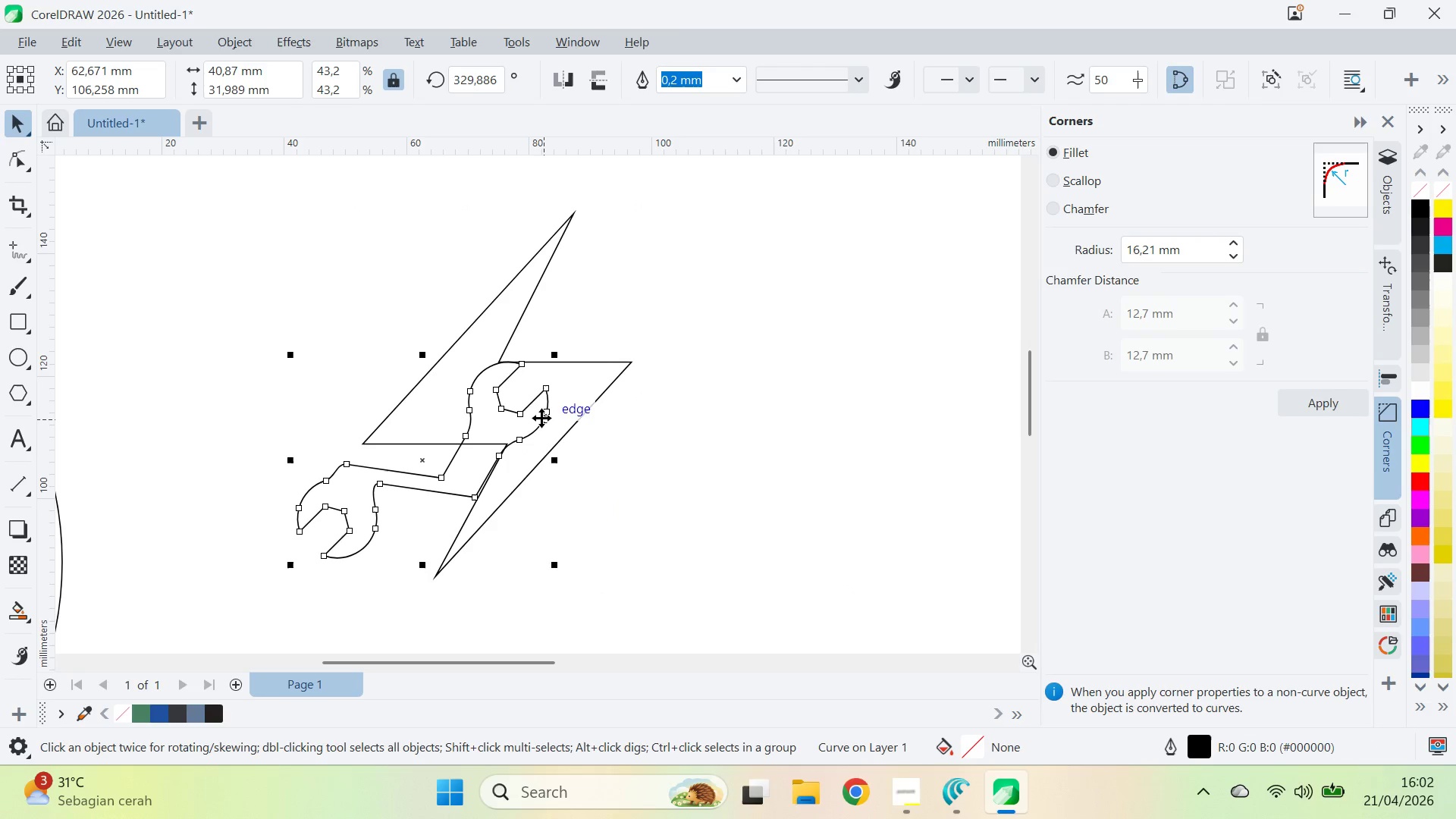 
key(Shift+ShiftRight)
 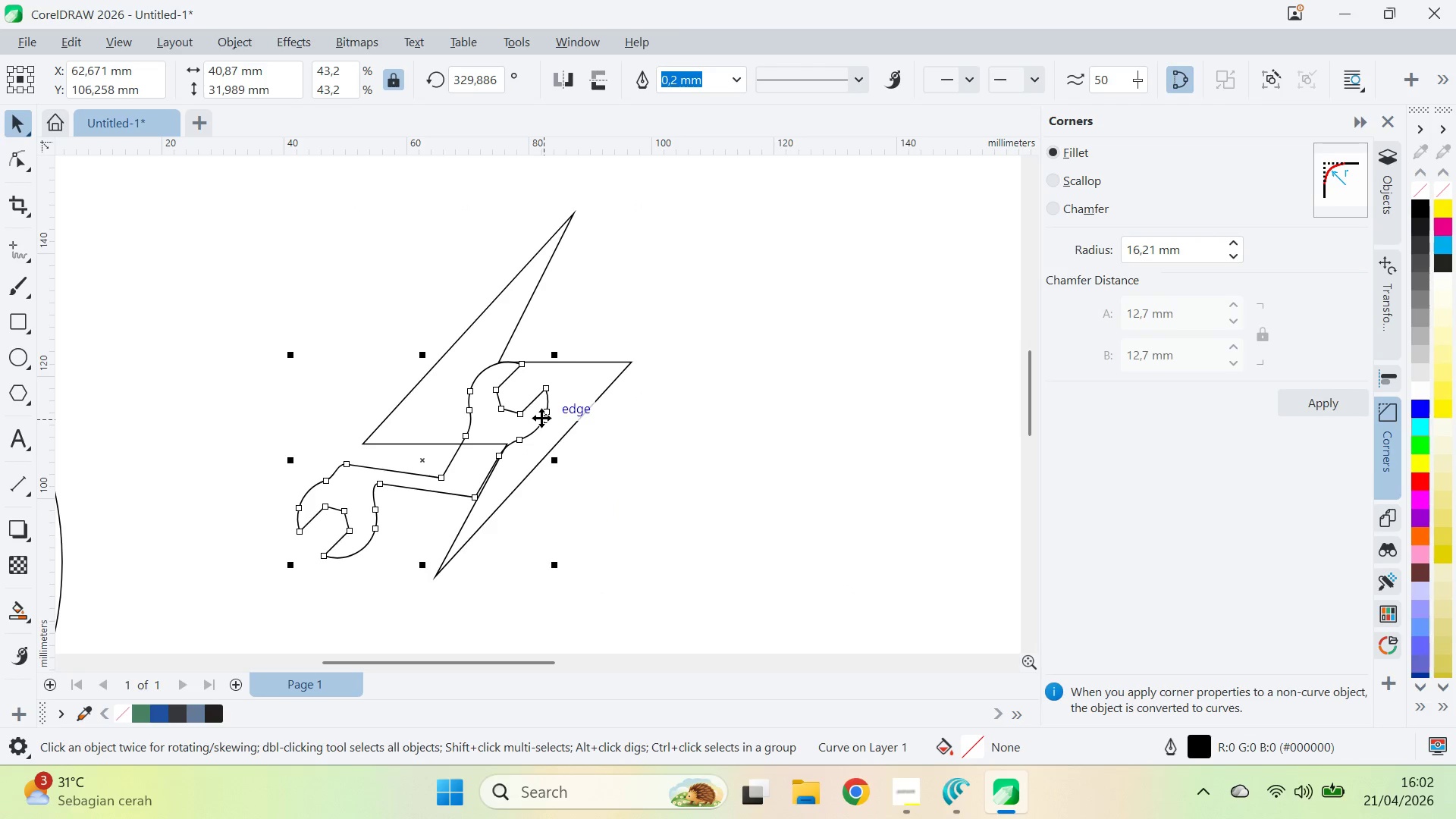 
key(ArrowUp)
 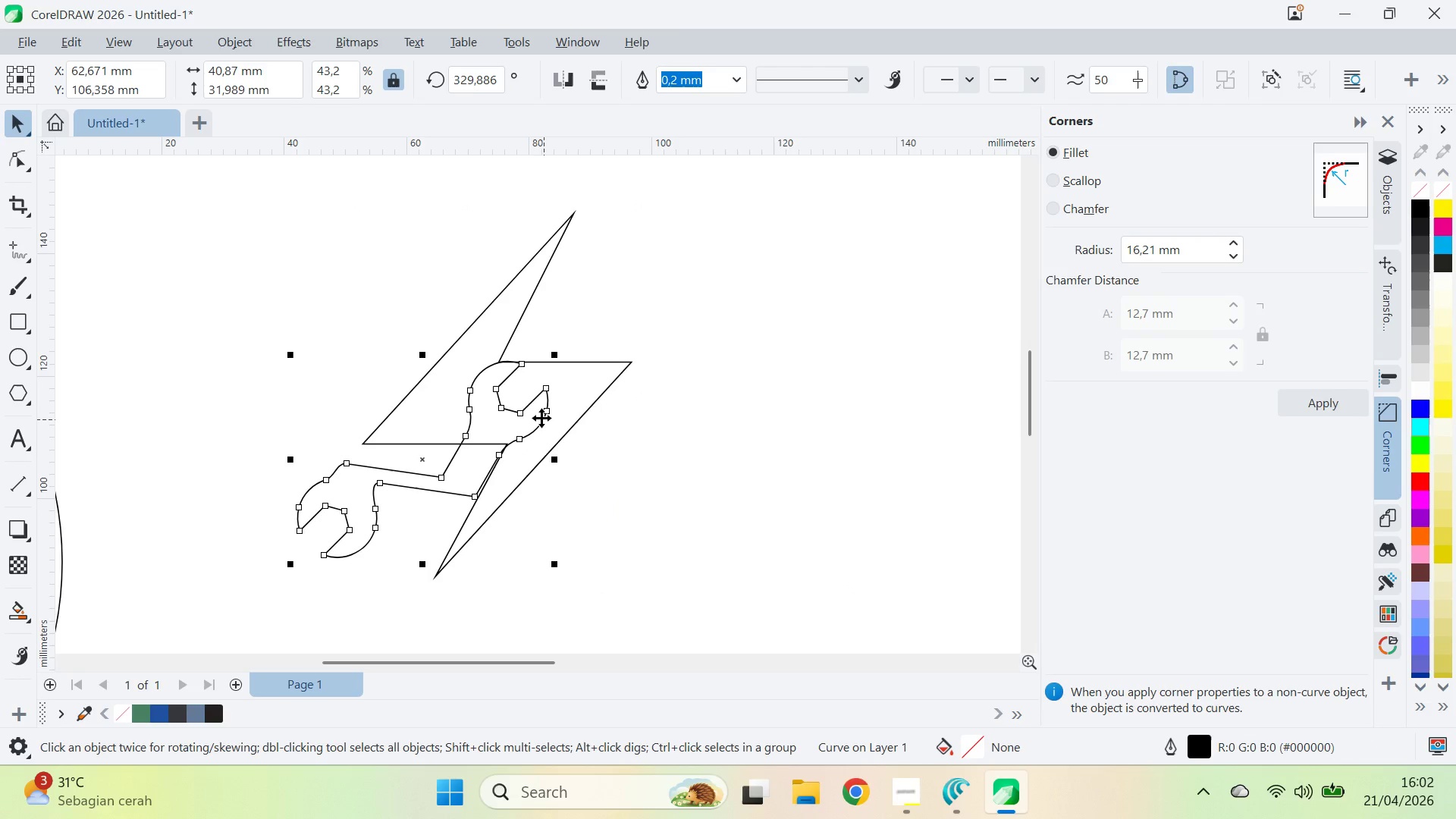 
key(ArrowUp)
 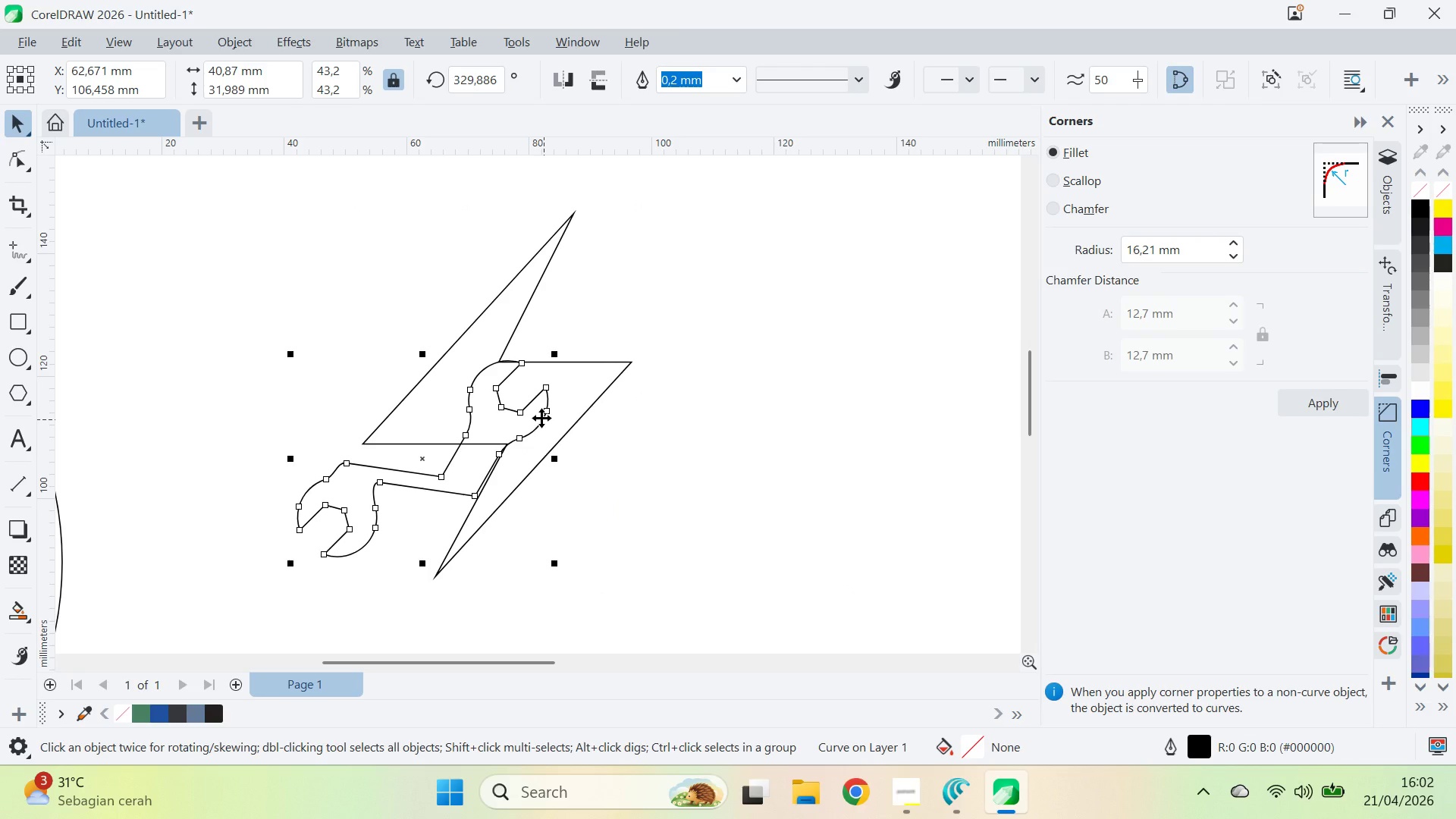 
key(ArrowRight)
 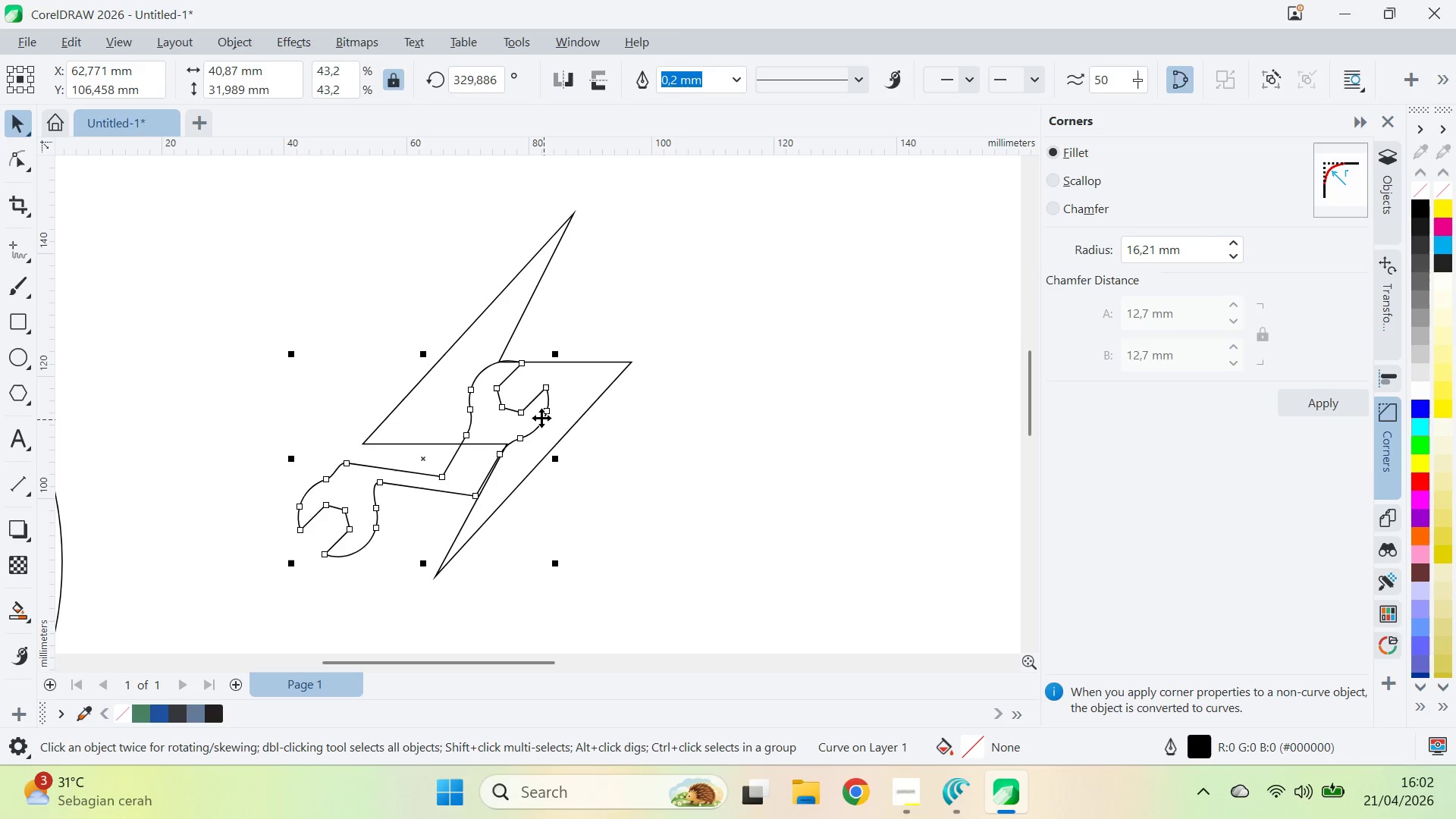 
key(ArrowUp)
 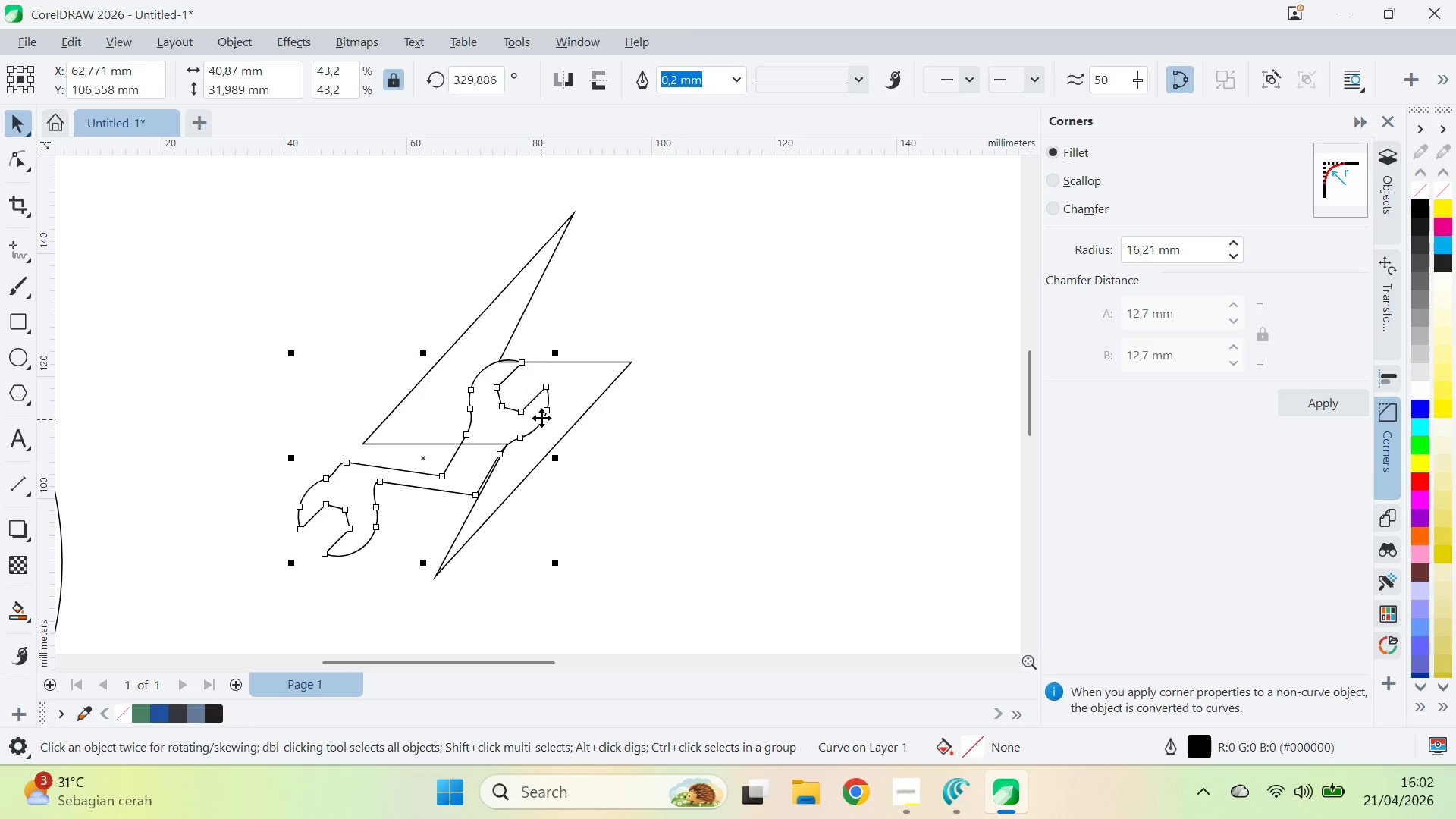 
key(ArrowUp)
 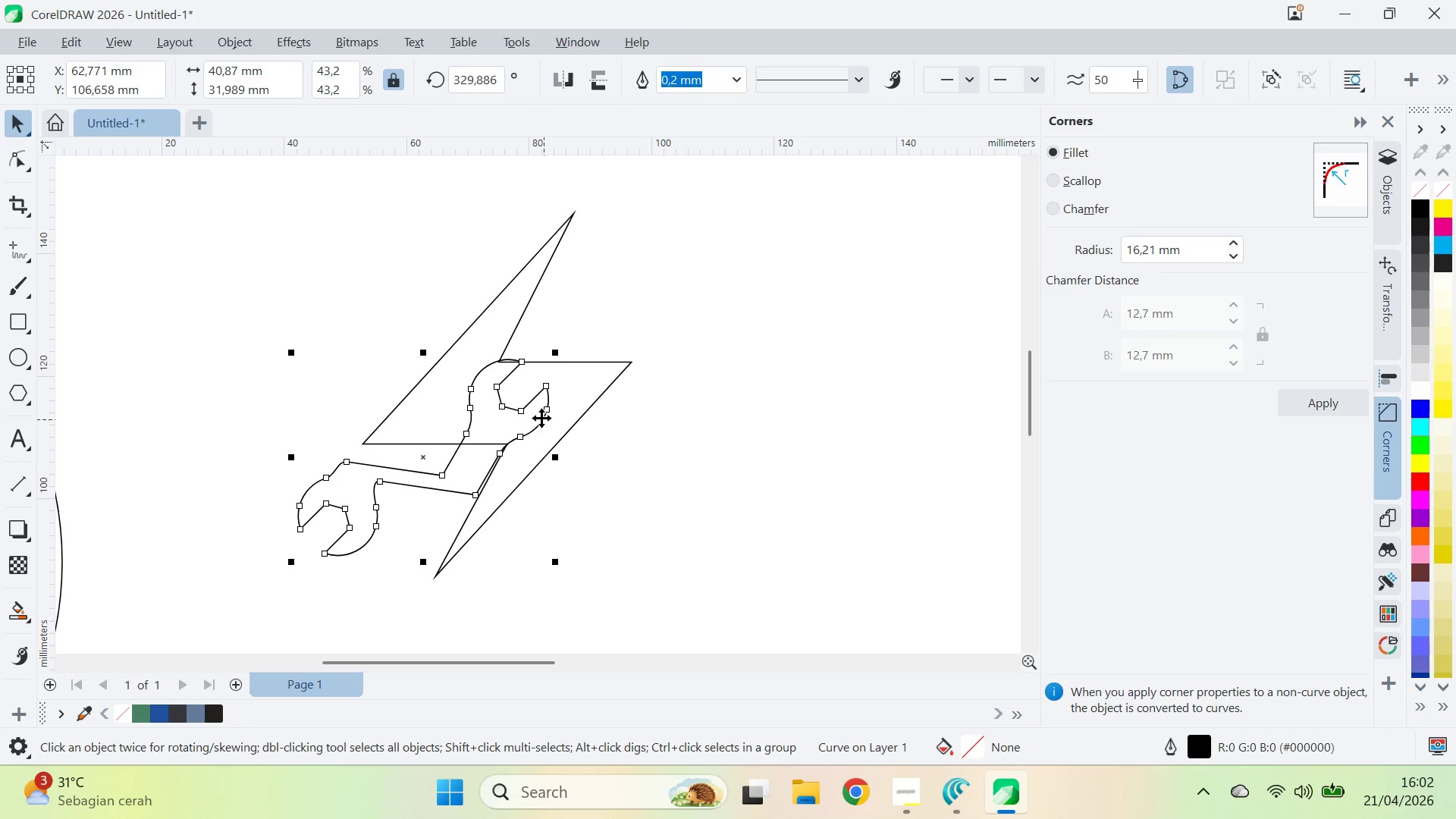 
key(ArrowDown)
 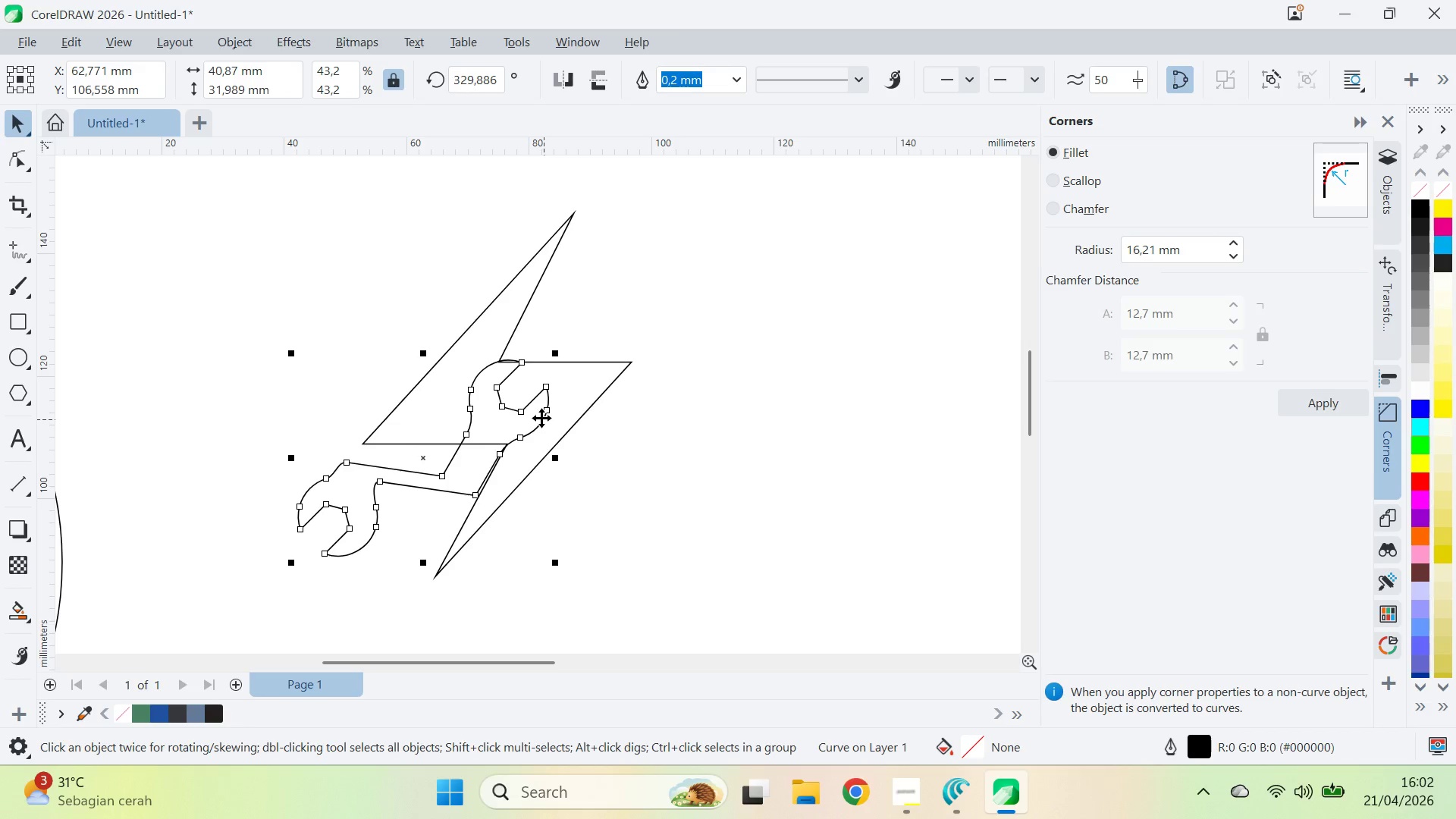 
key(ArrowDown)
 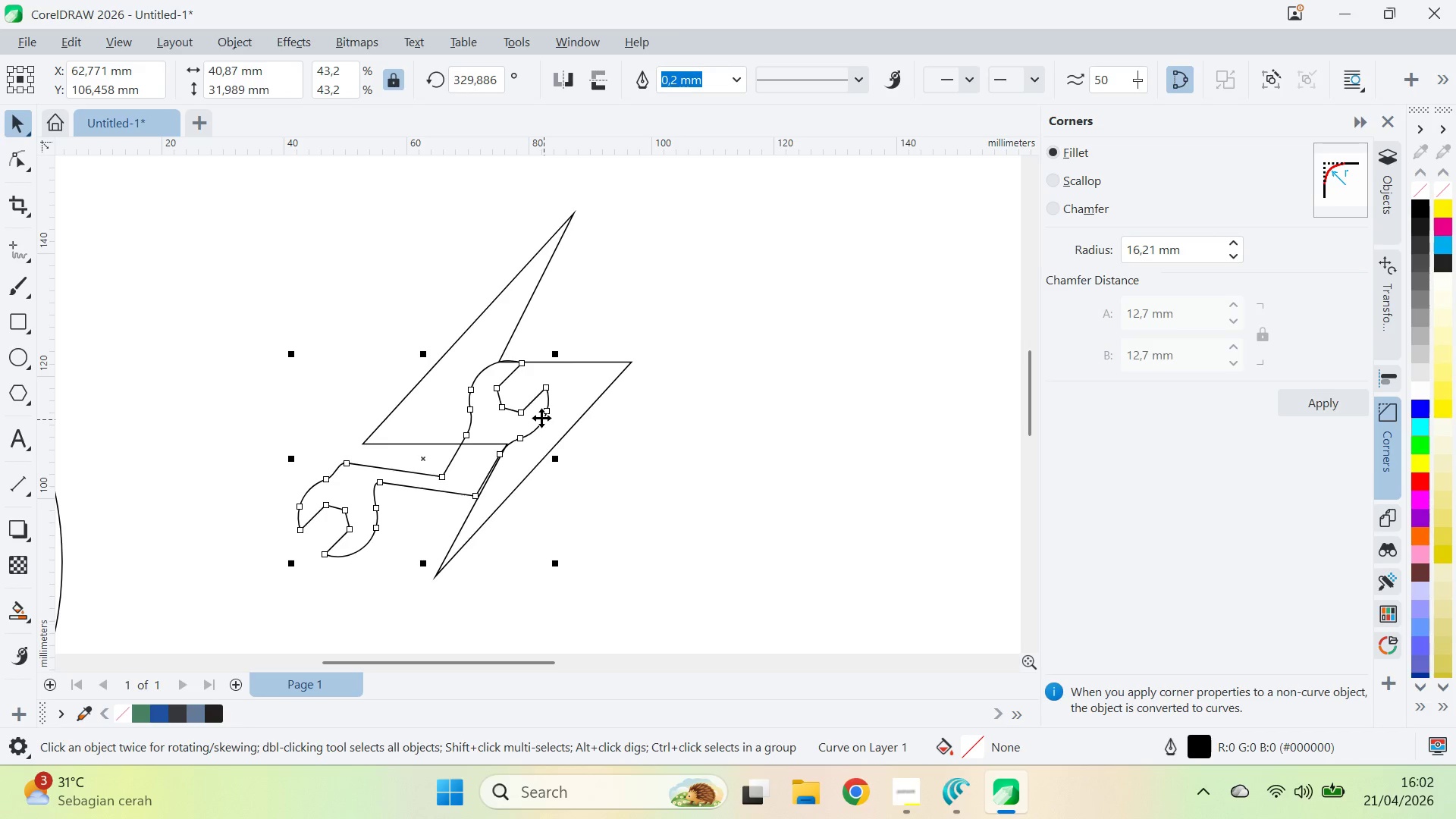 
key(ArrowUp)
 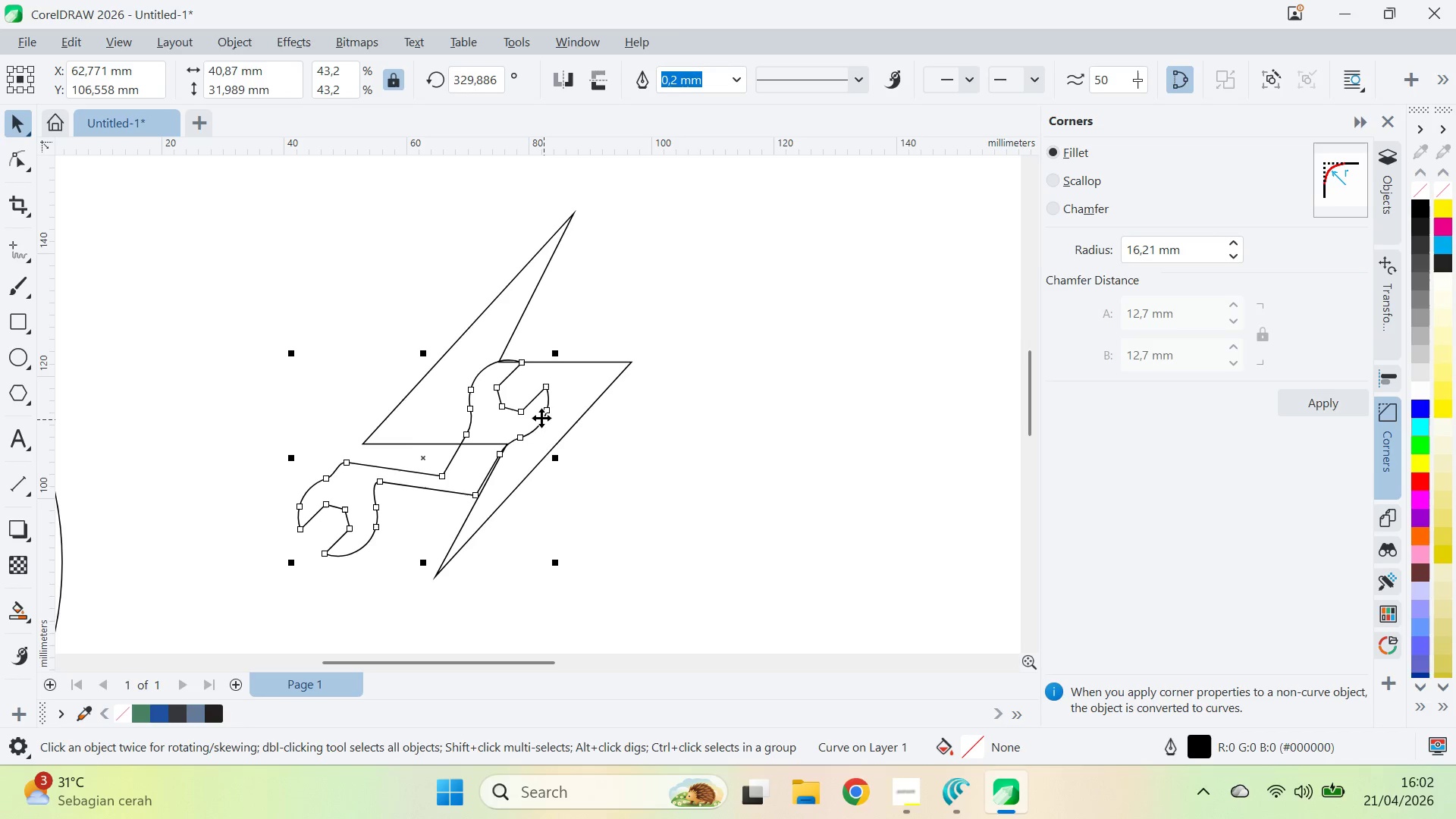 
key(ArrowDown)
 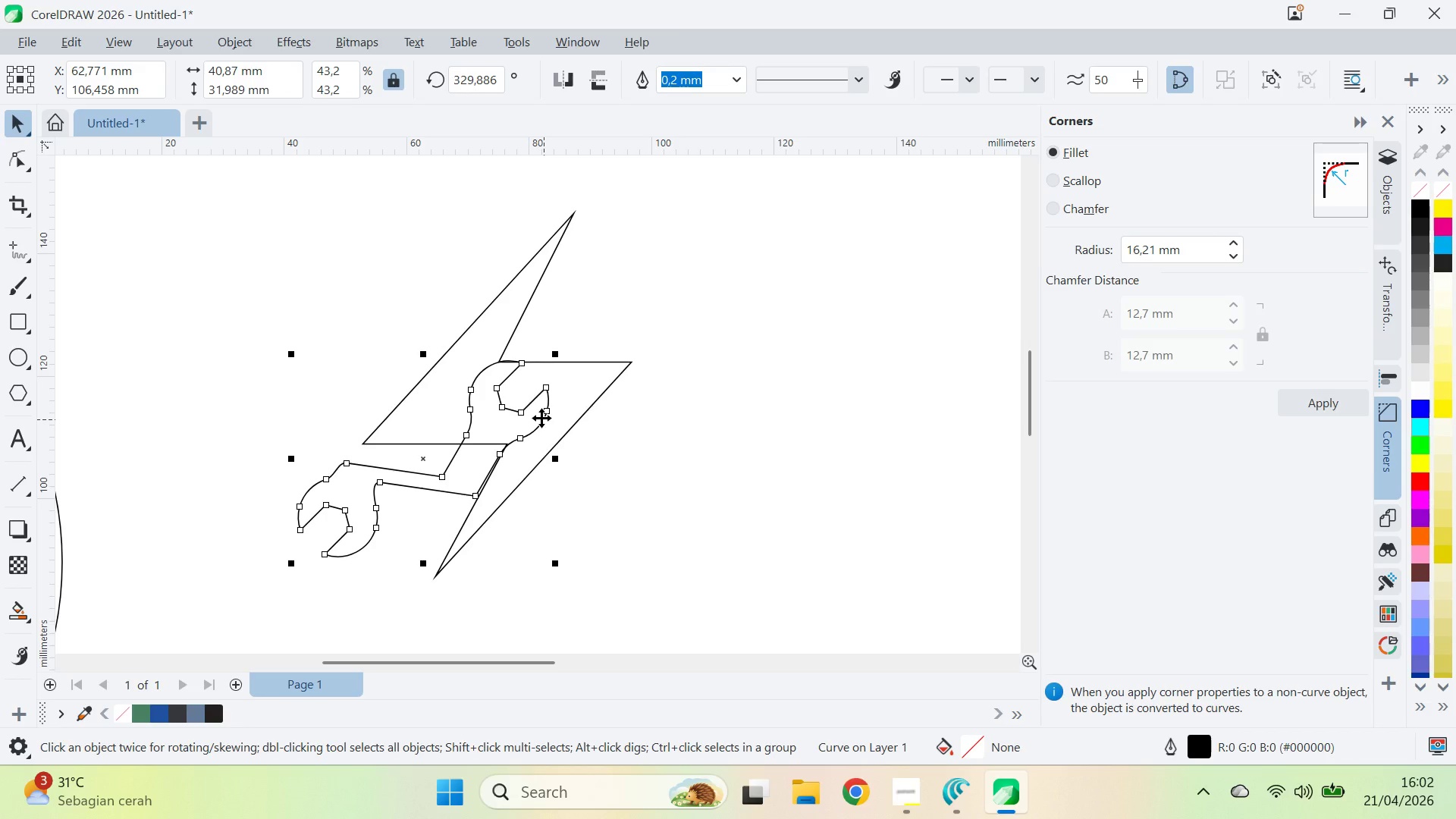 
key(ArrowRight)
 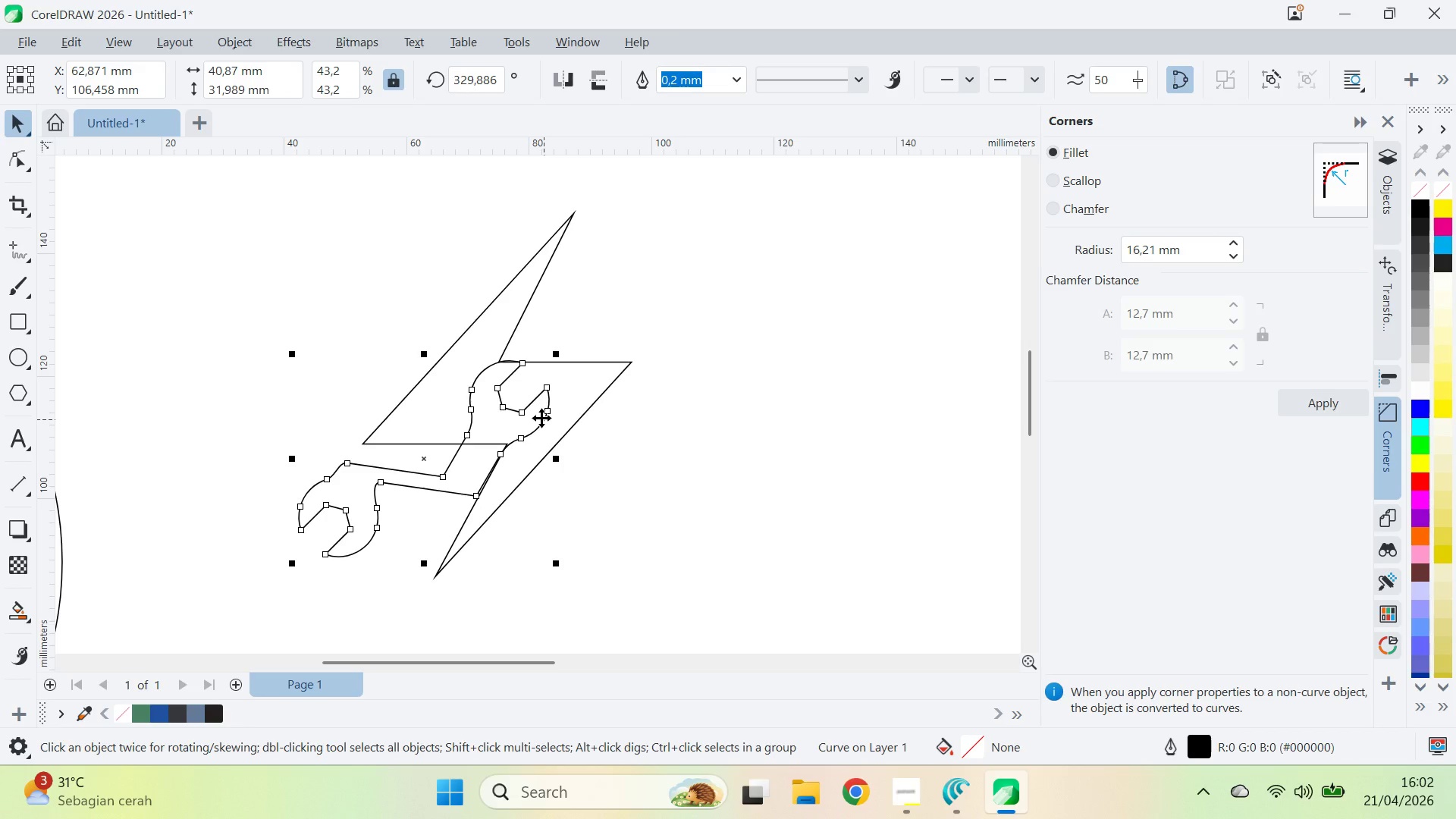 
key(ArrowLeft)
 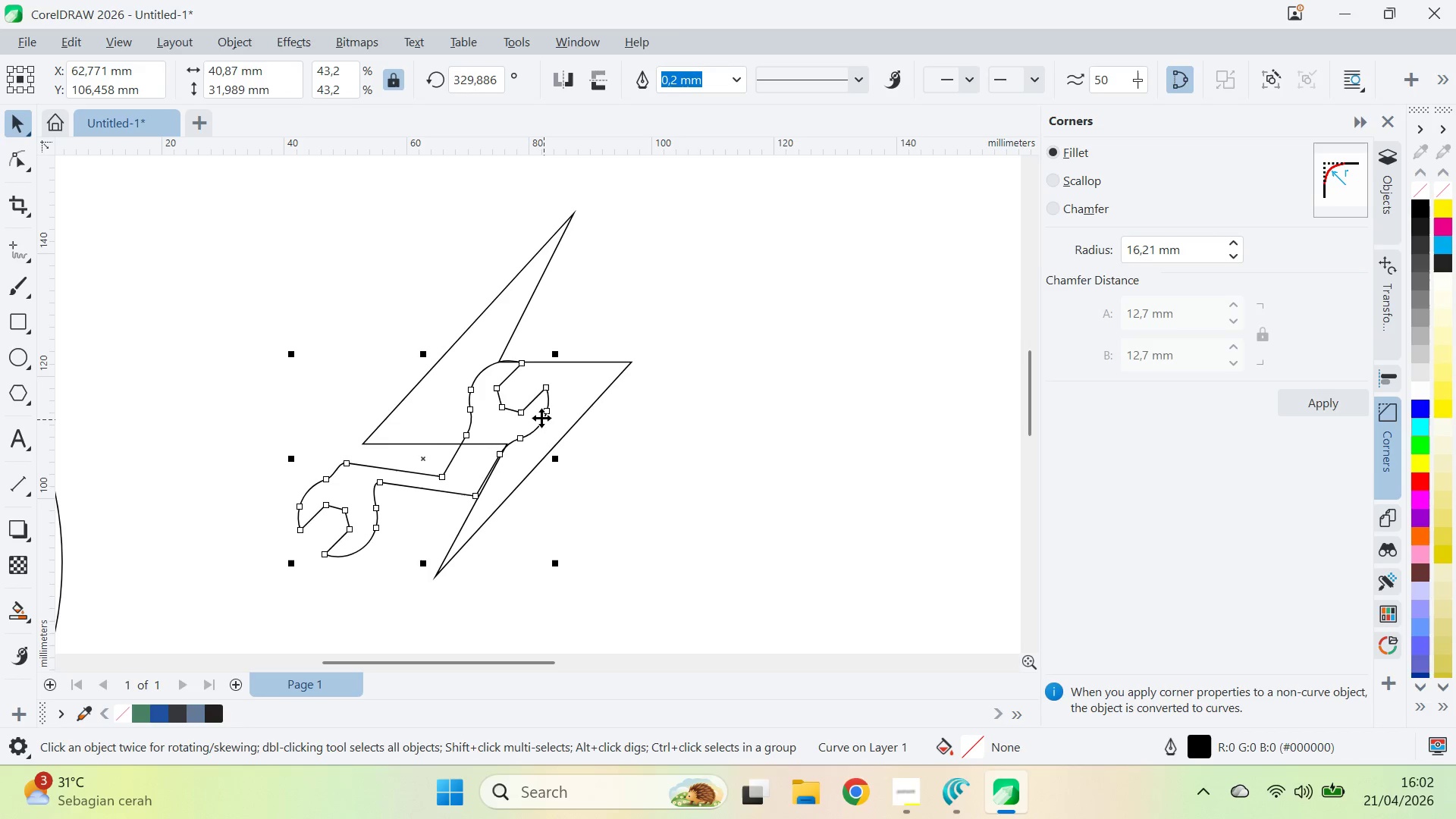 
key(ArrowRight)
 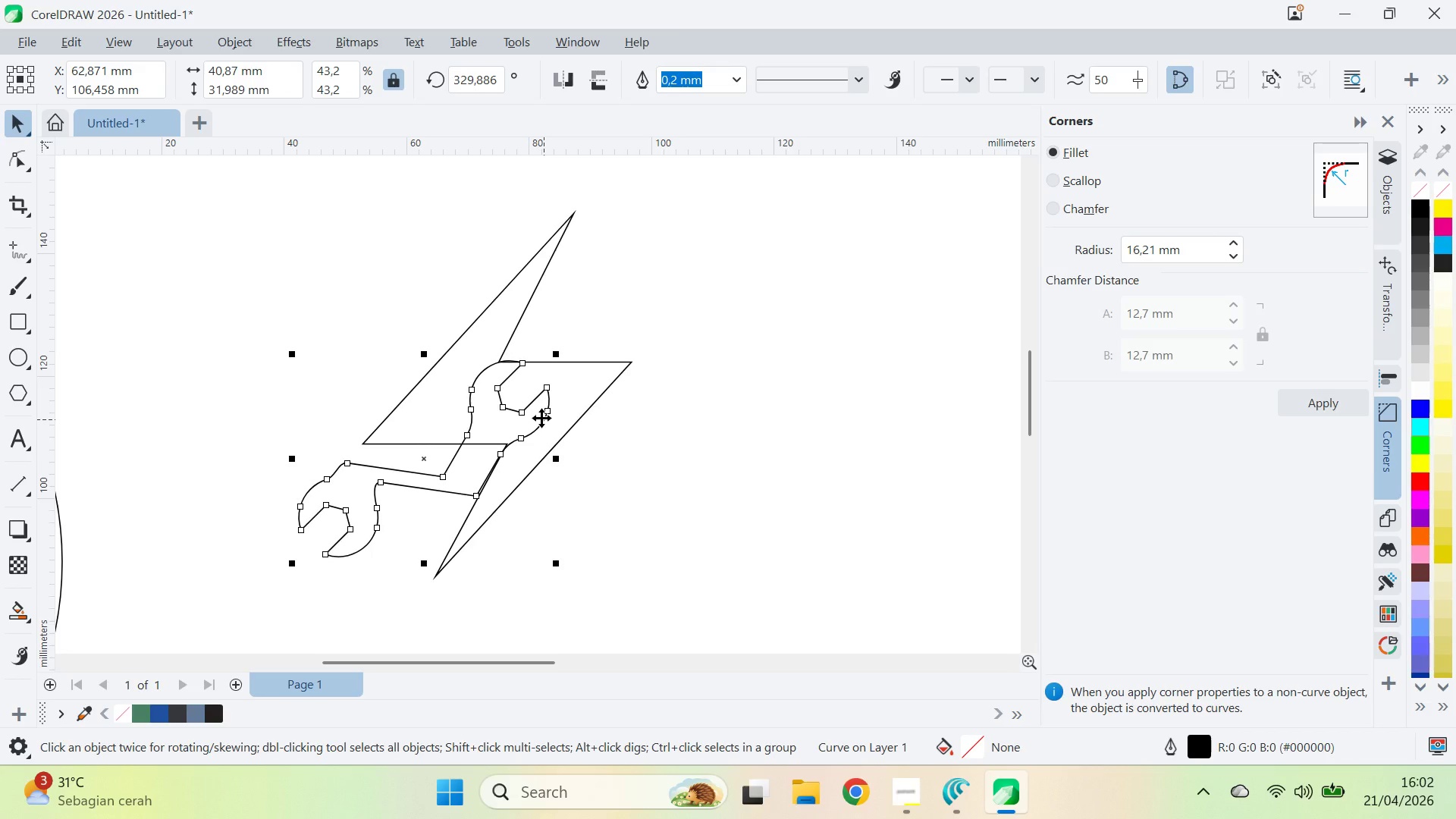 
hold_key(key=ShiftLeft, duration=0.73)
 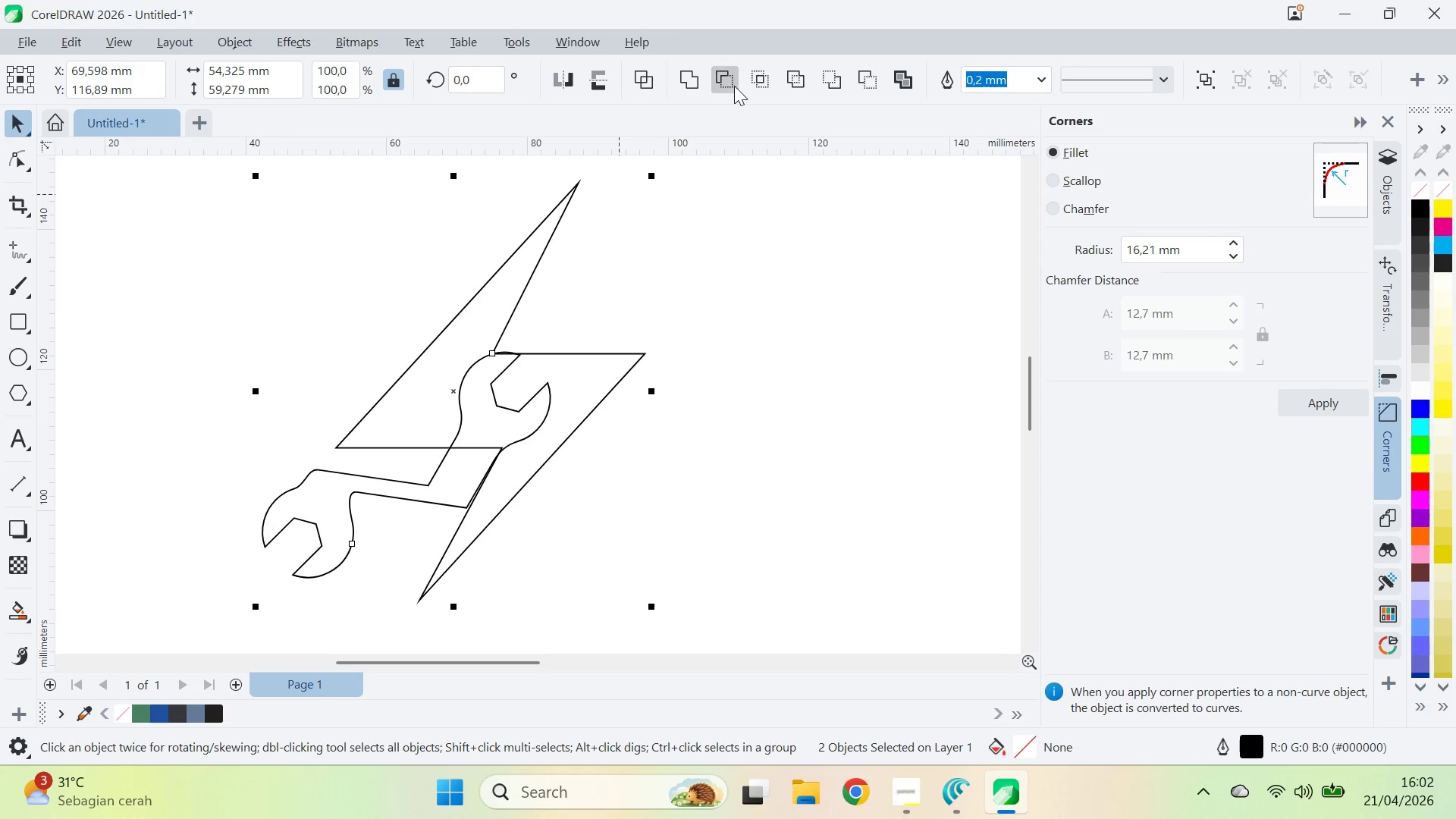 
scroll: coordinate [541, 418], scroll_direction: up, amount: 1.0
 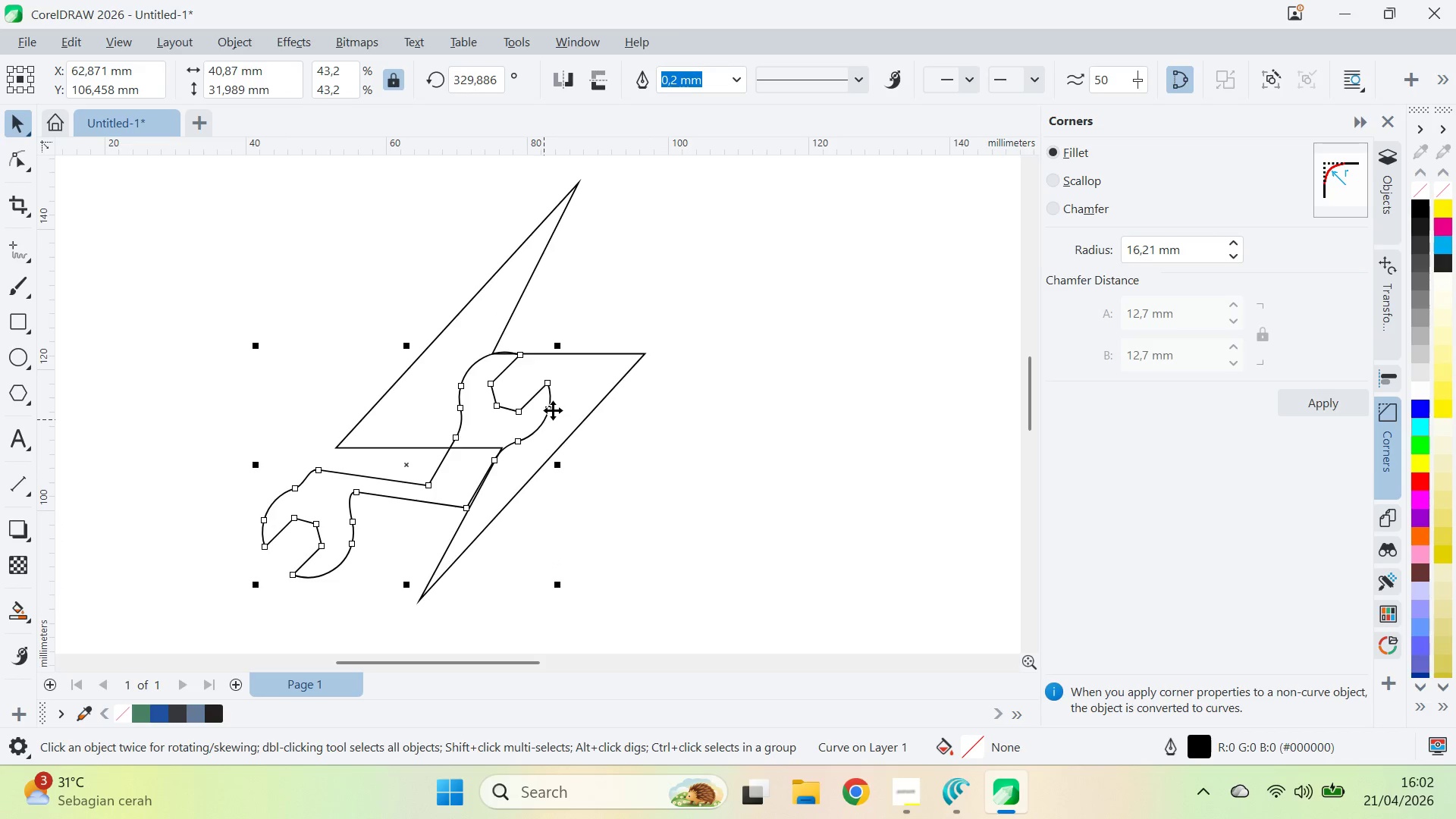 
left_click([583, 394])
 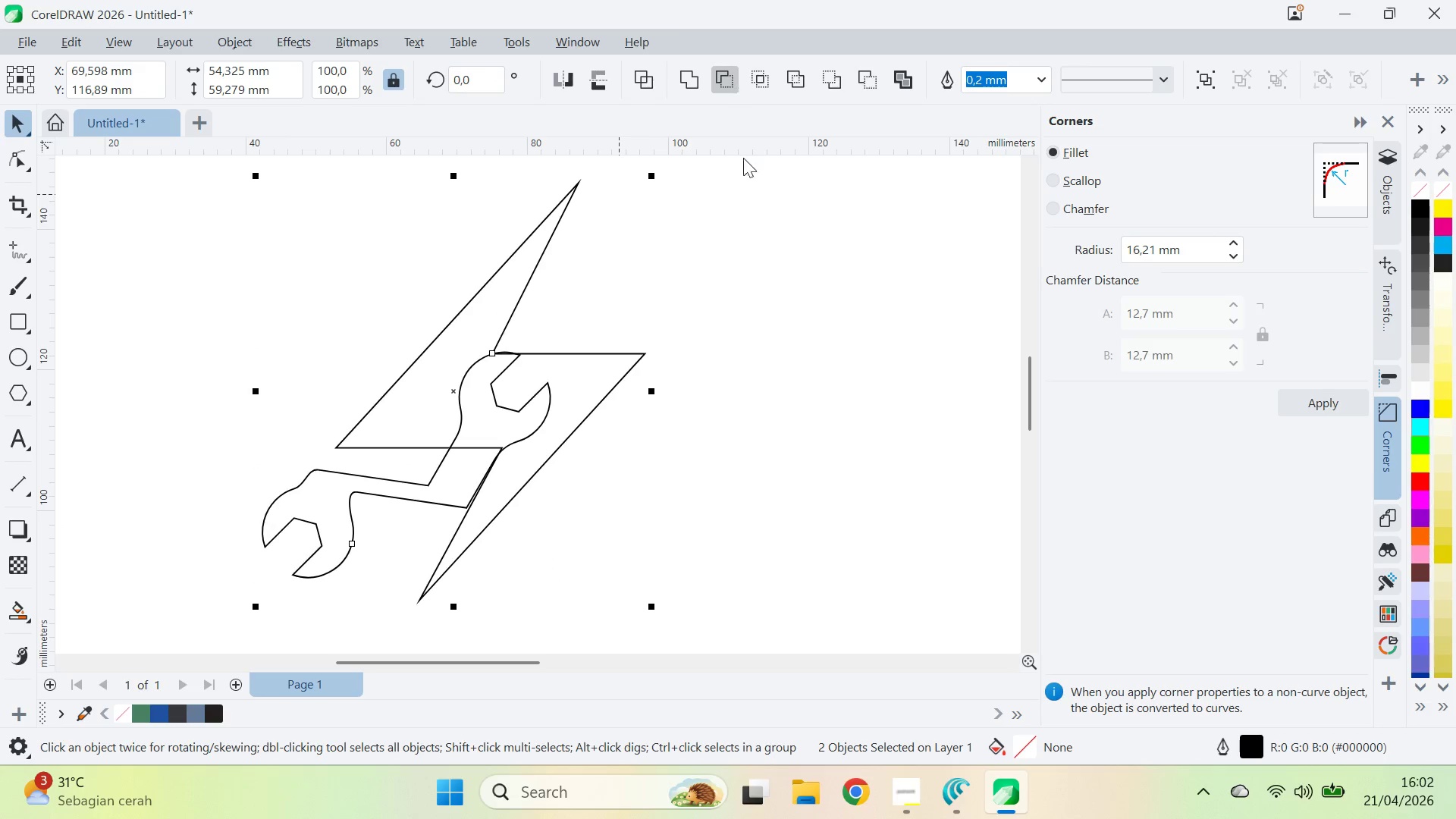 
key(V)
 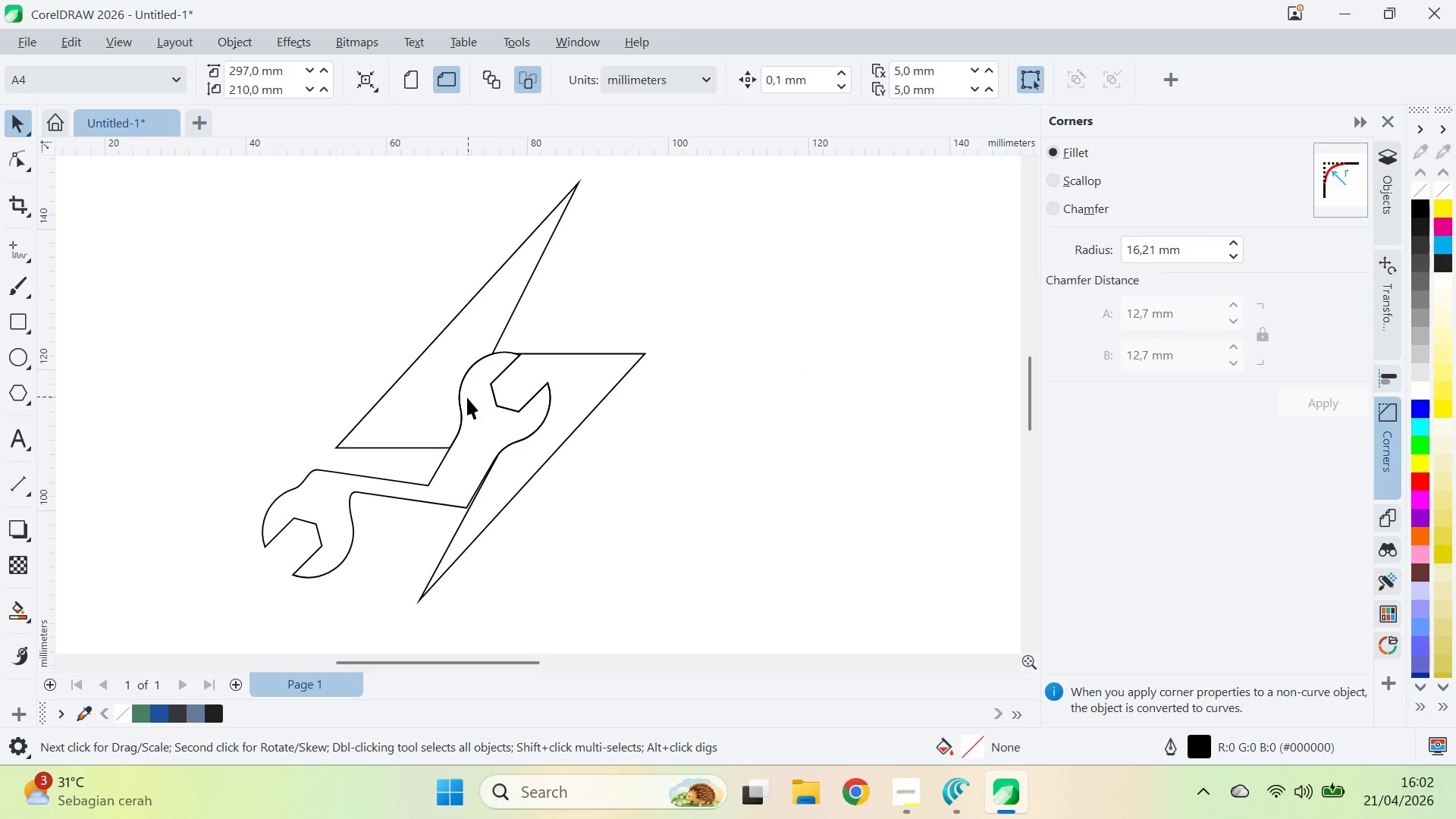 
triple_click([467, 398])
 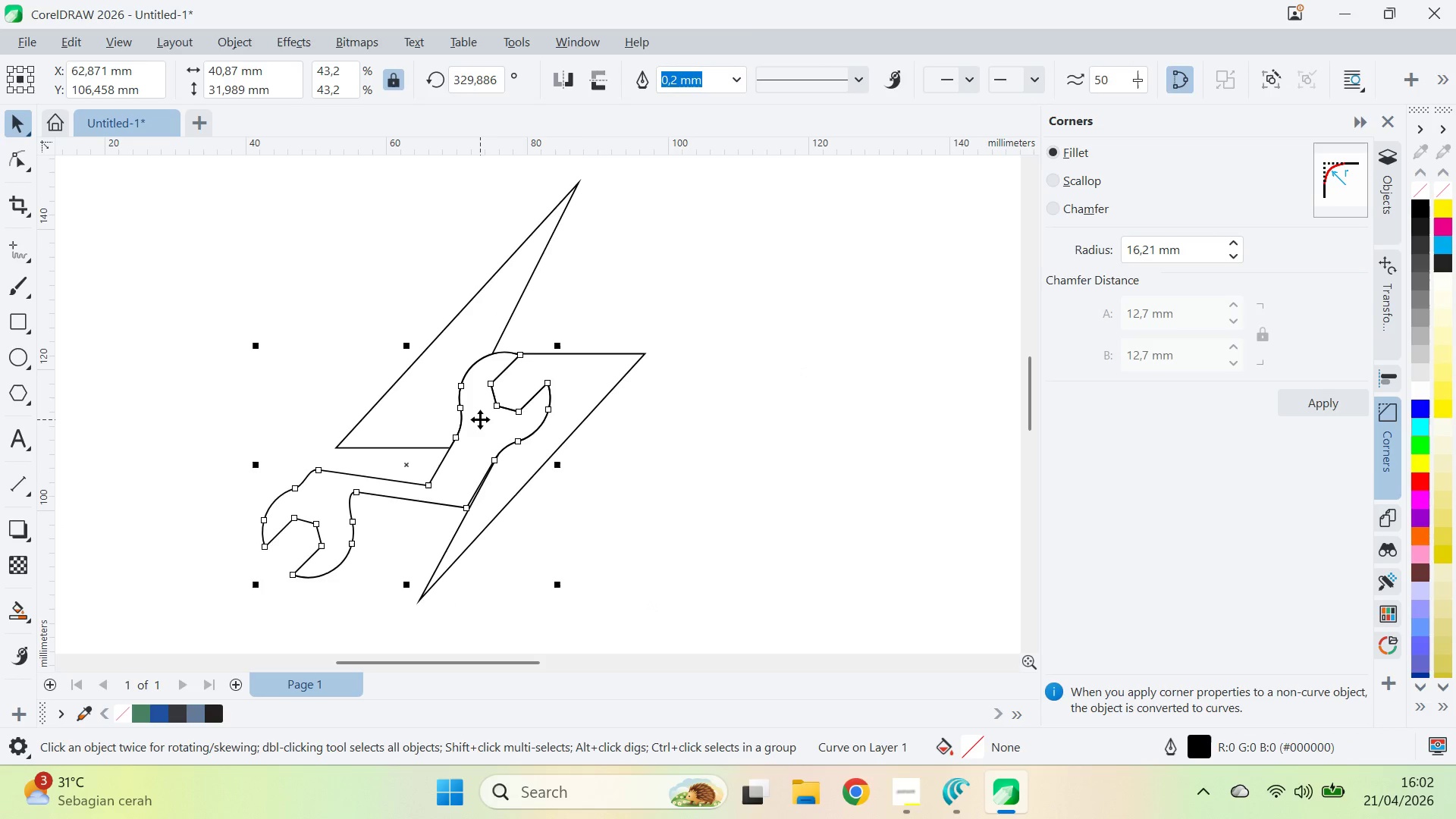 
key(Delete)
 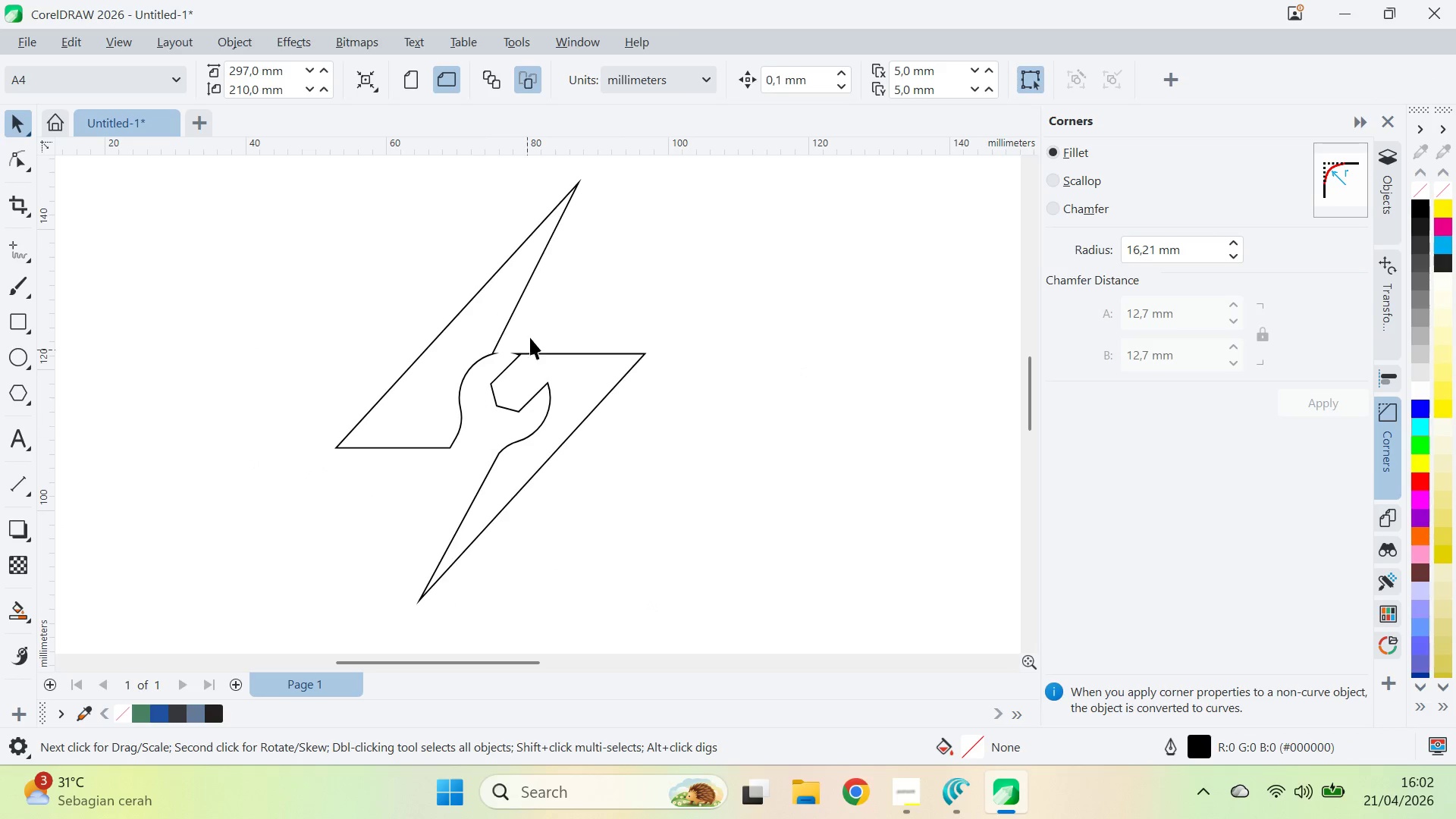 
key(A)
 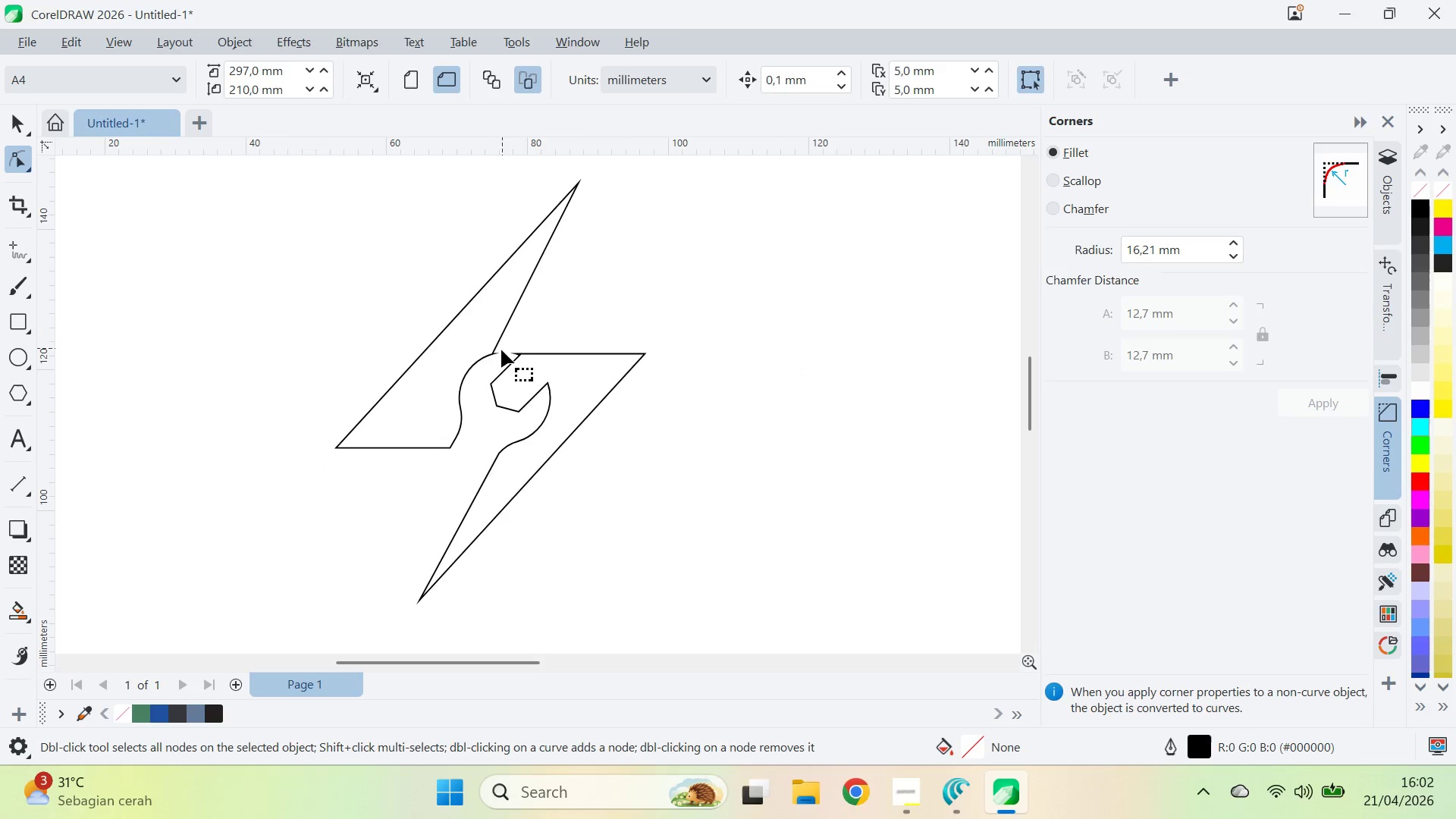 
left_click([497, 353])
 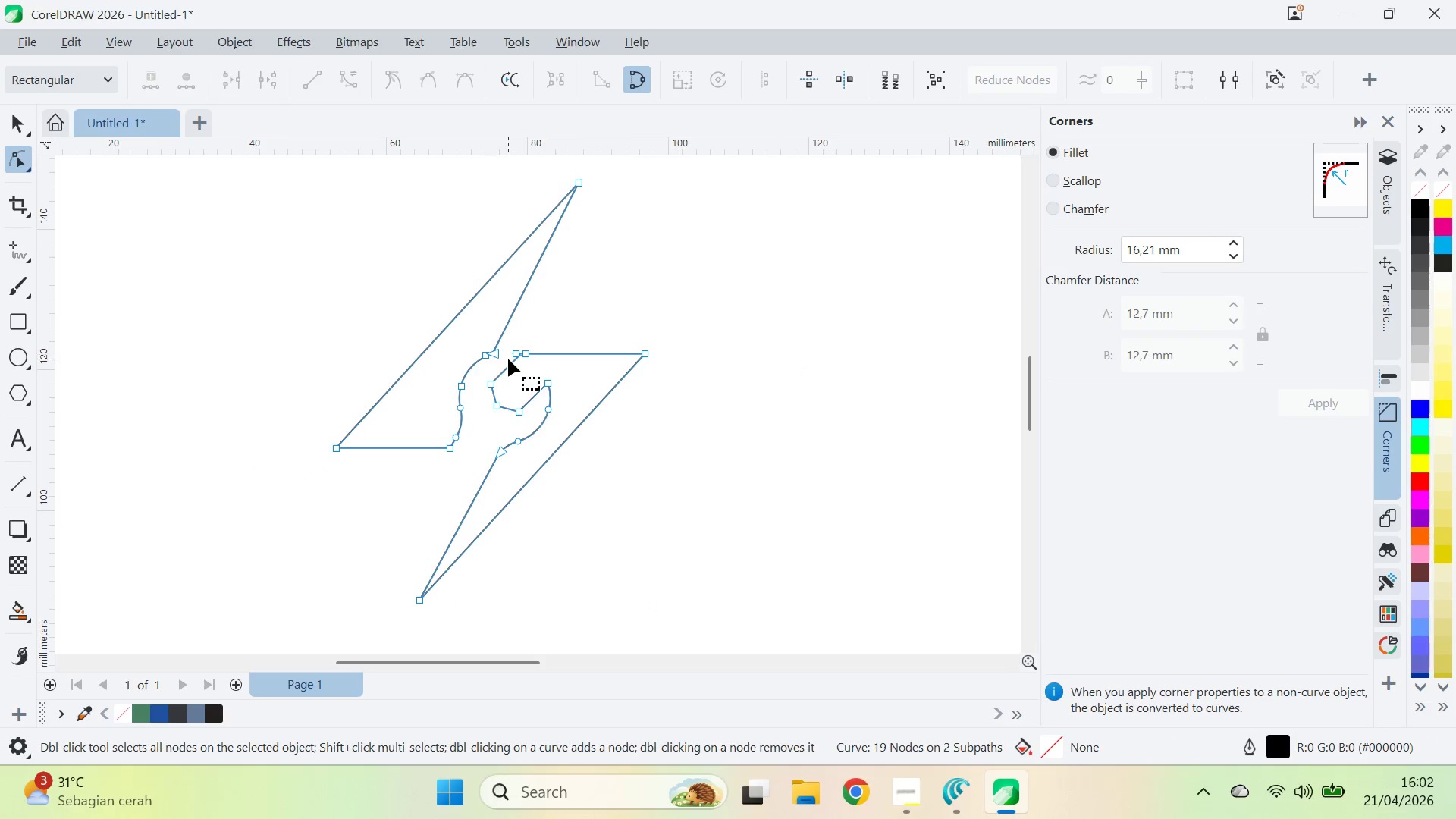 
key(Z)
 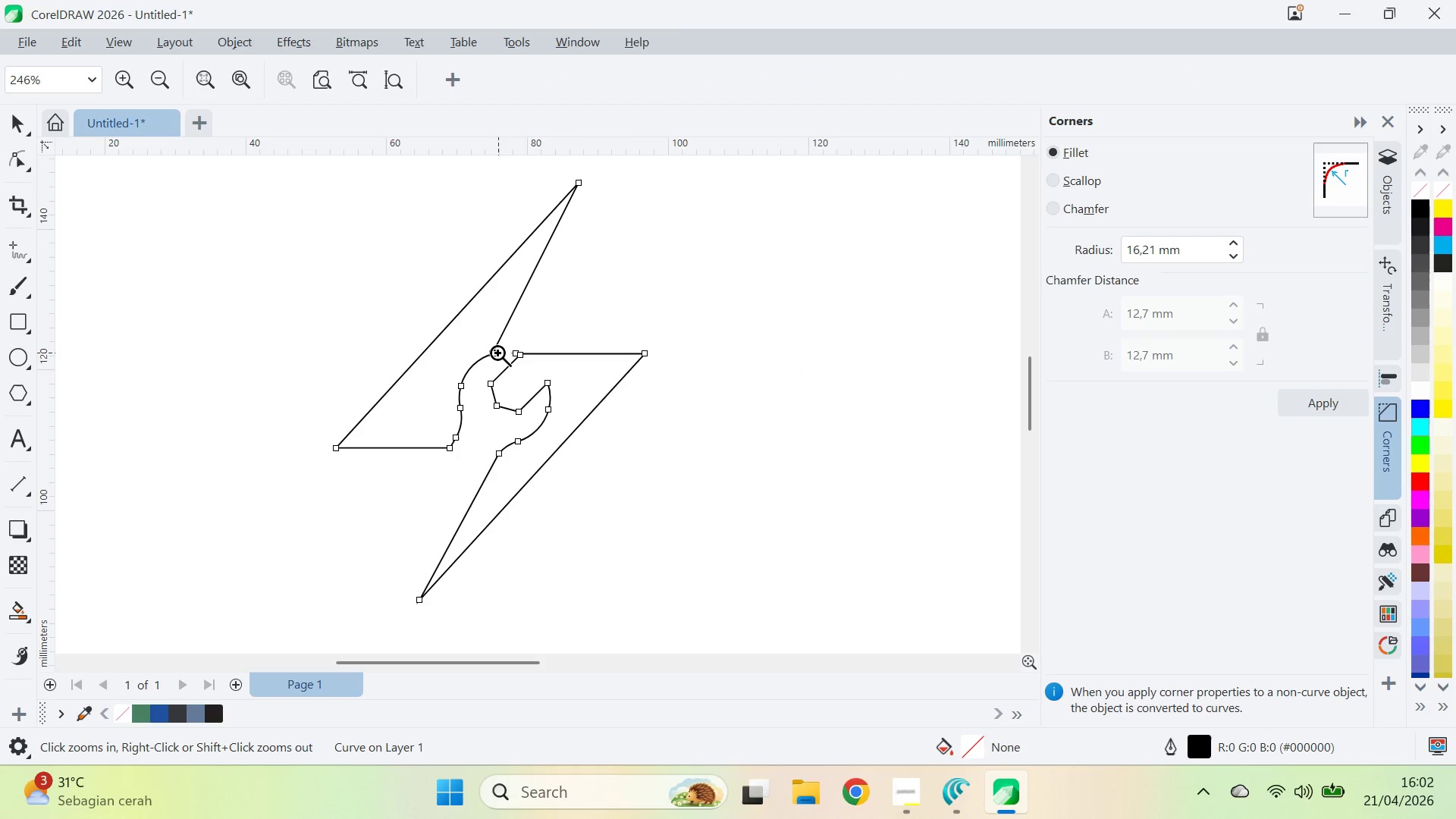 
left_click([497, 353])
 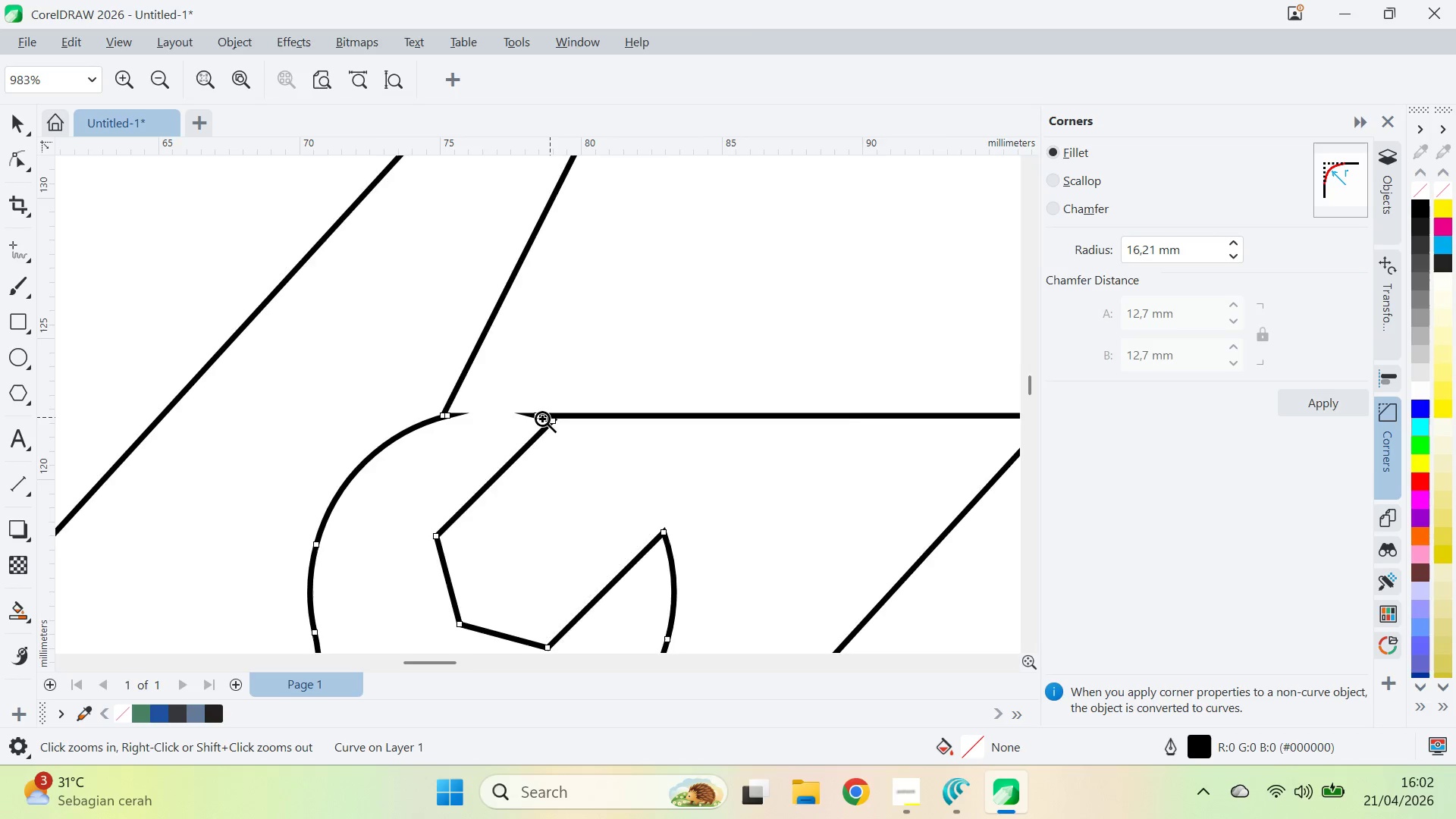 
key(A)
 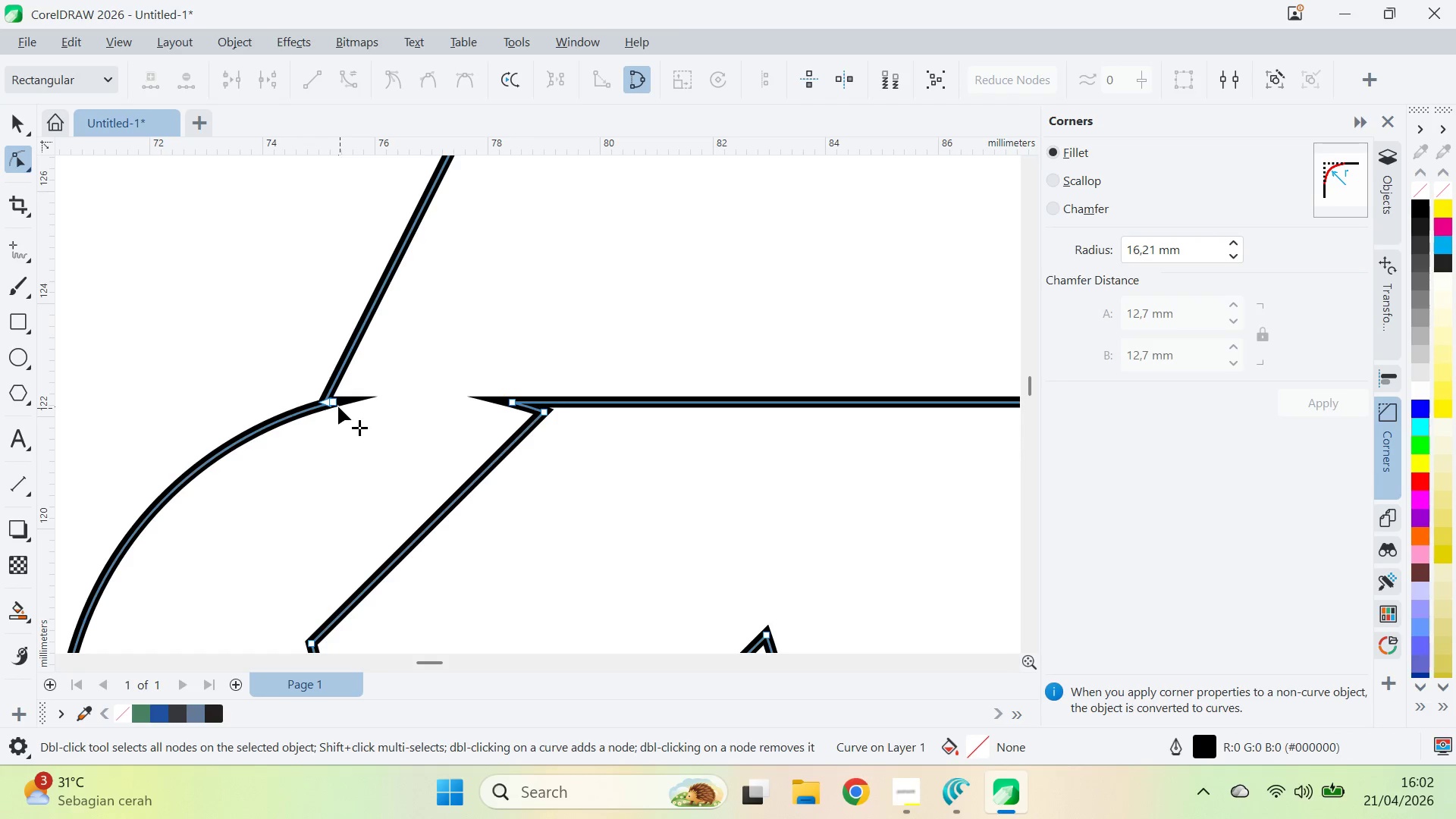 
double_click([338, 406])
 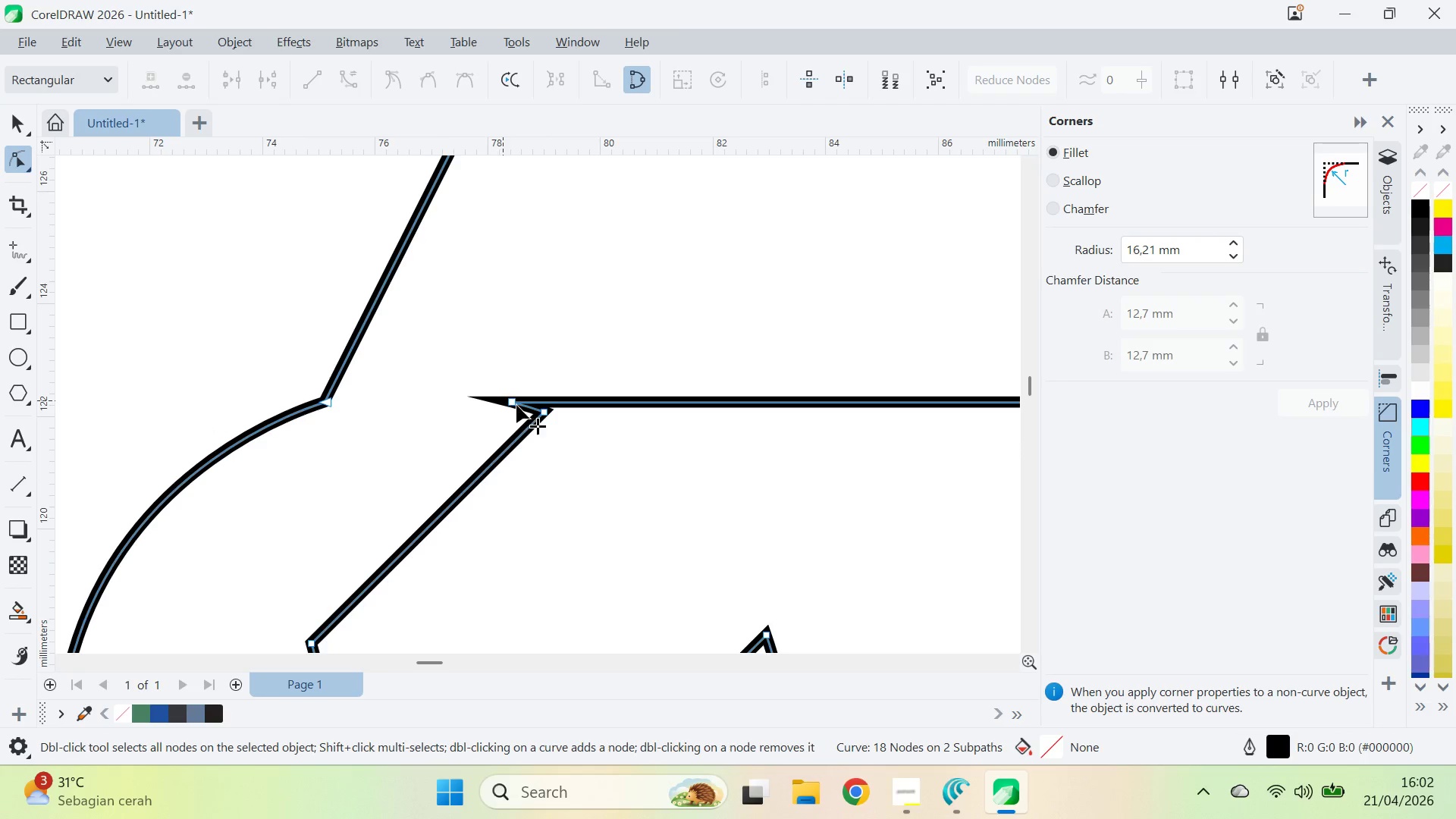 
double_click([517, 406])
 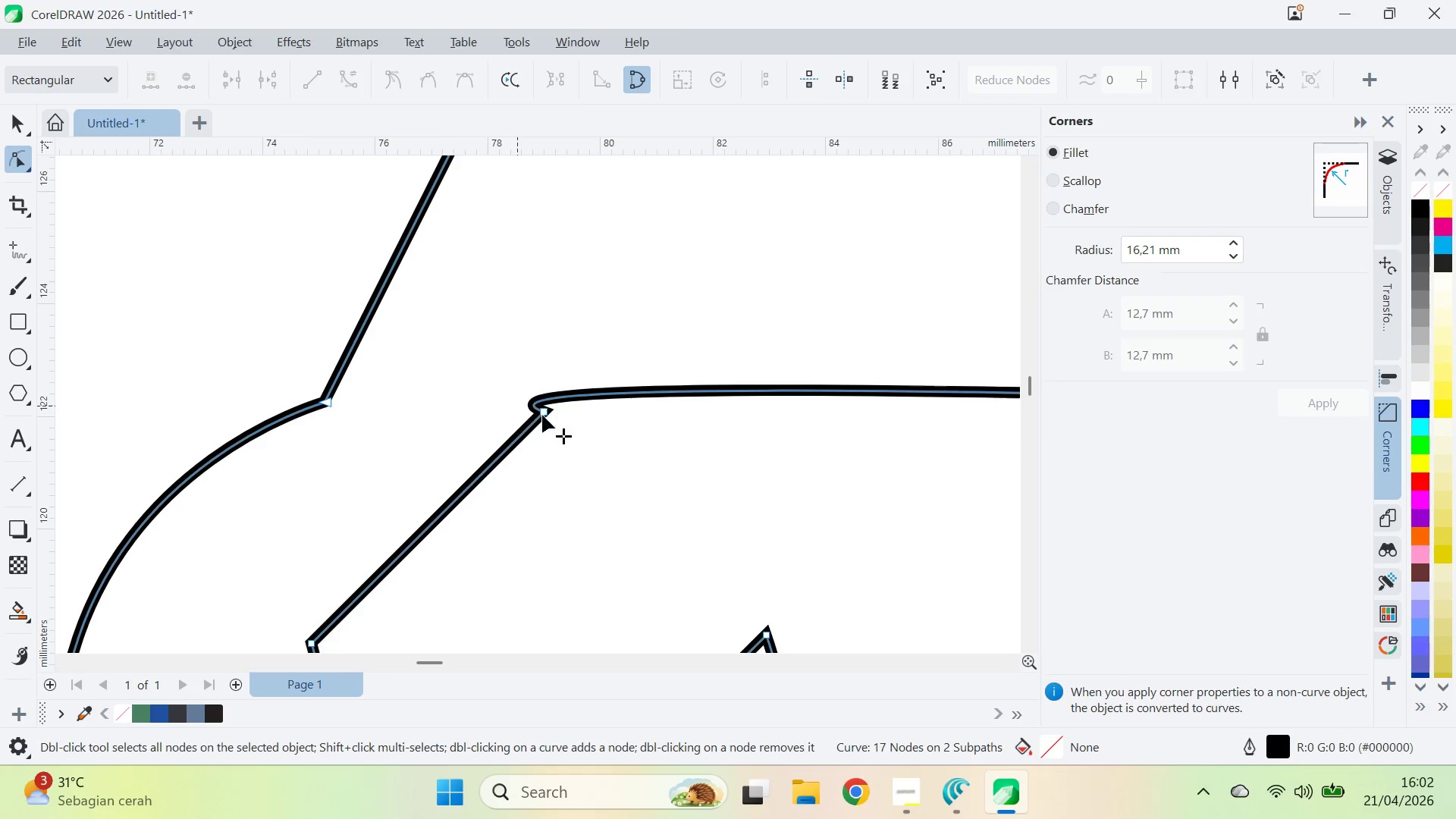 
key(Z)
 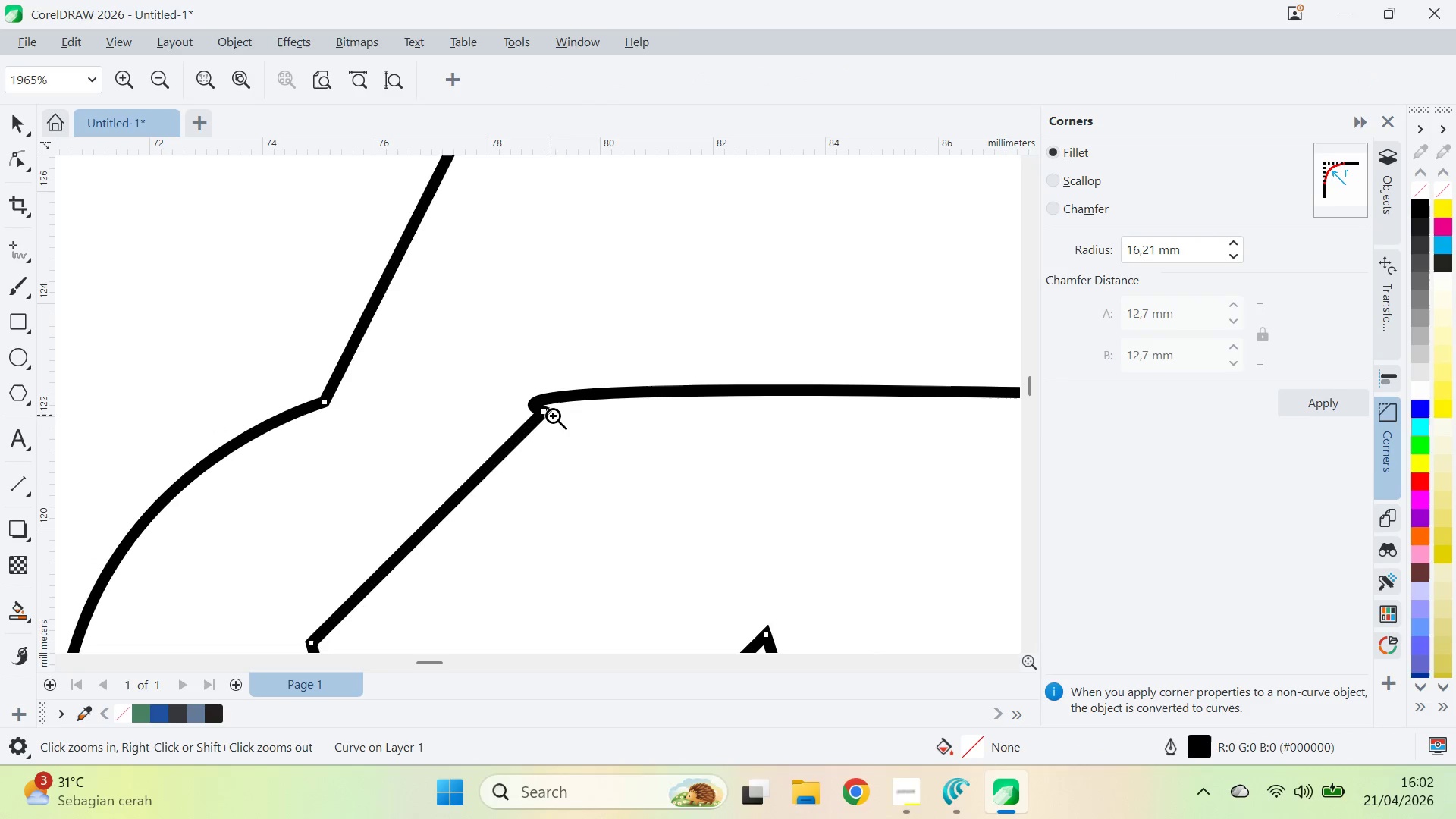 
key(Control+Z)
 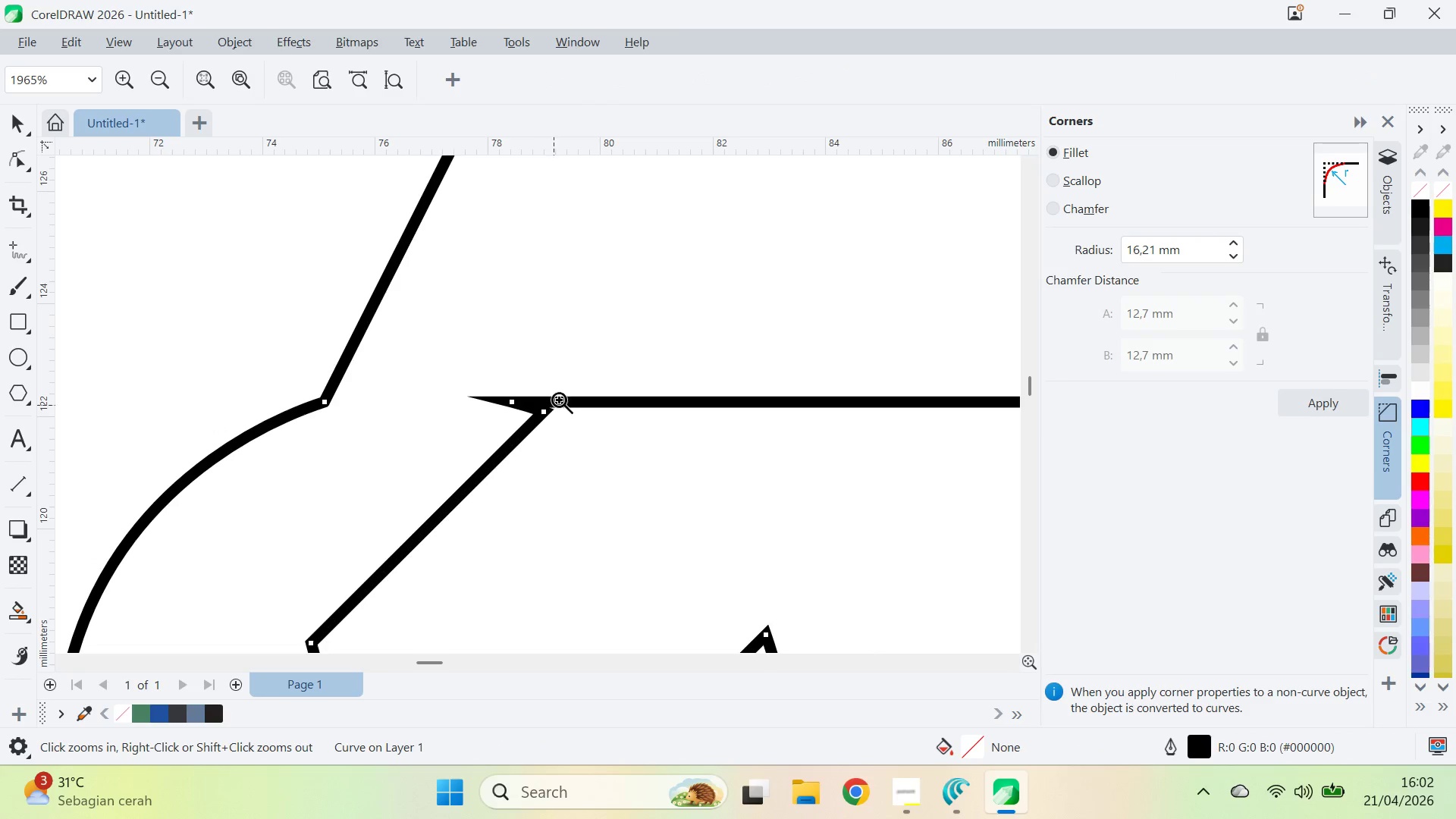 
left_click([562, 389])
 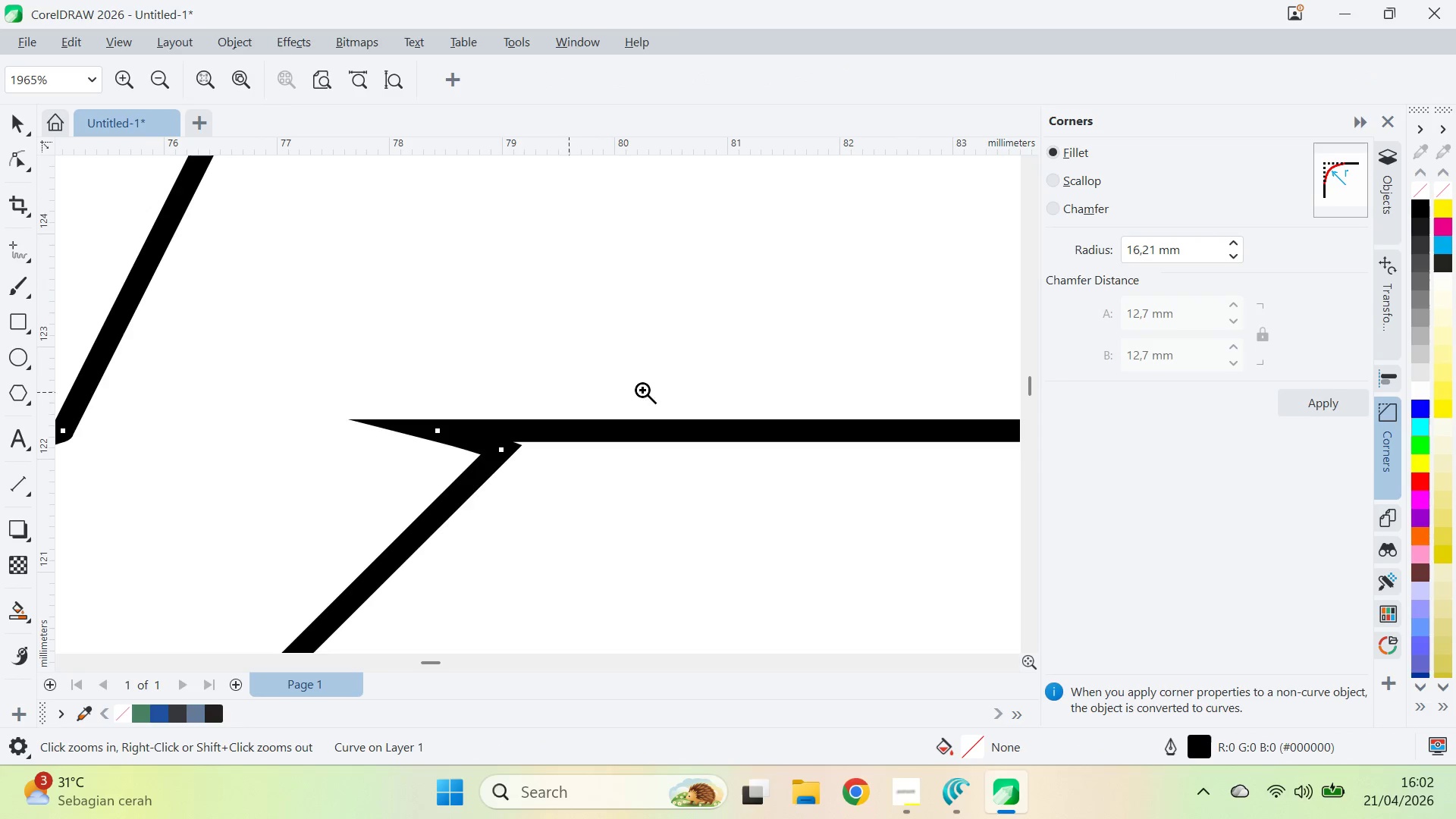 
type(qva)
 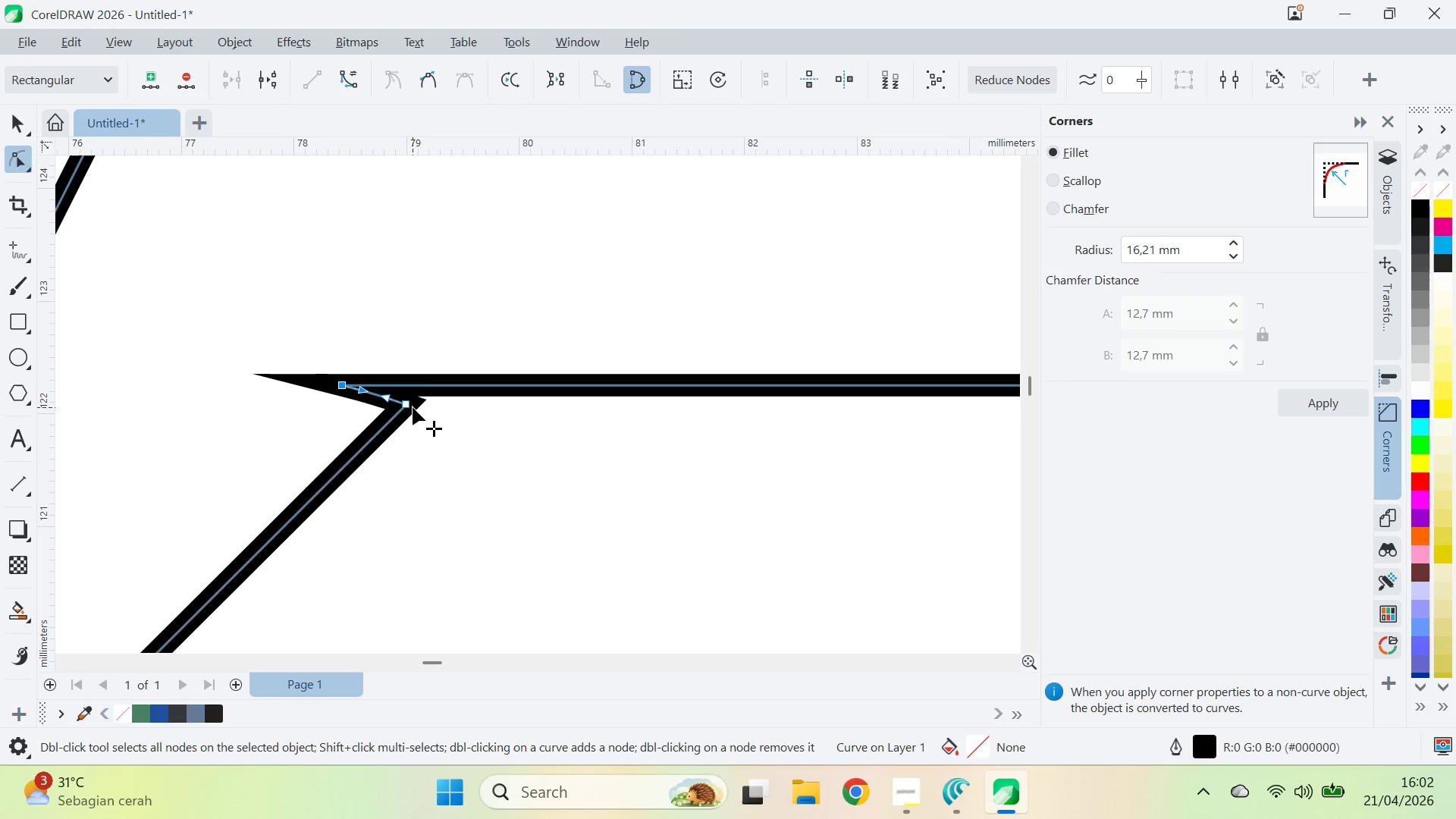 
left_click_drag(start_coordinate=[671, 375], to_coordinate=[576, 330])
 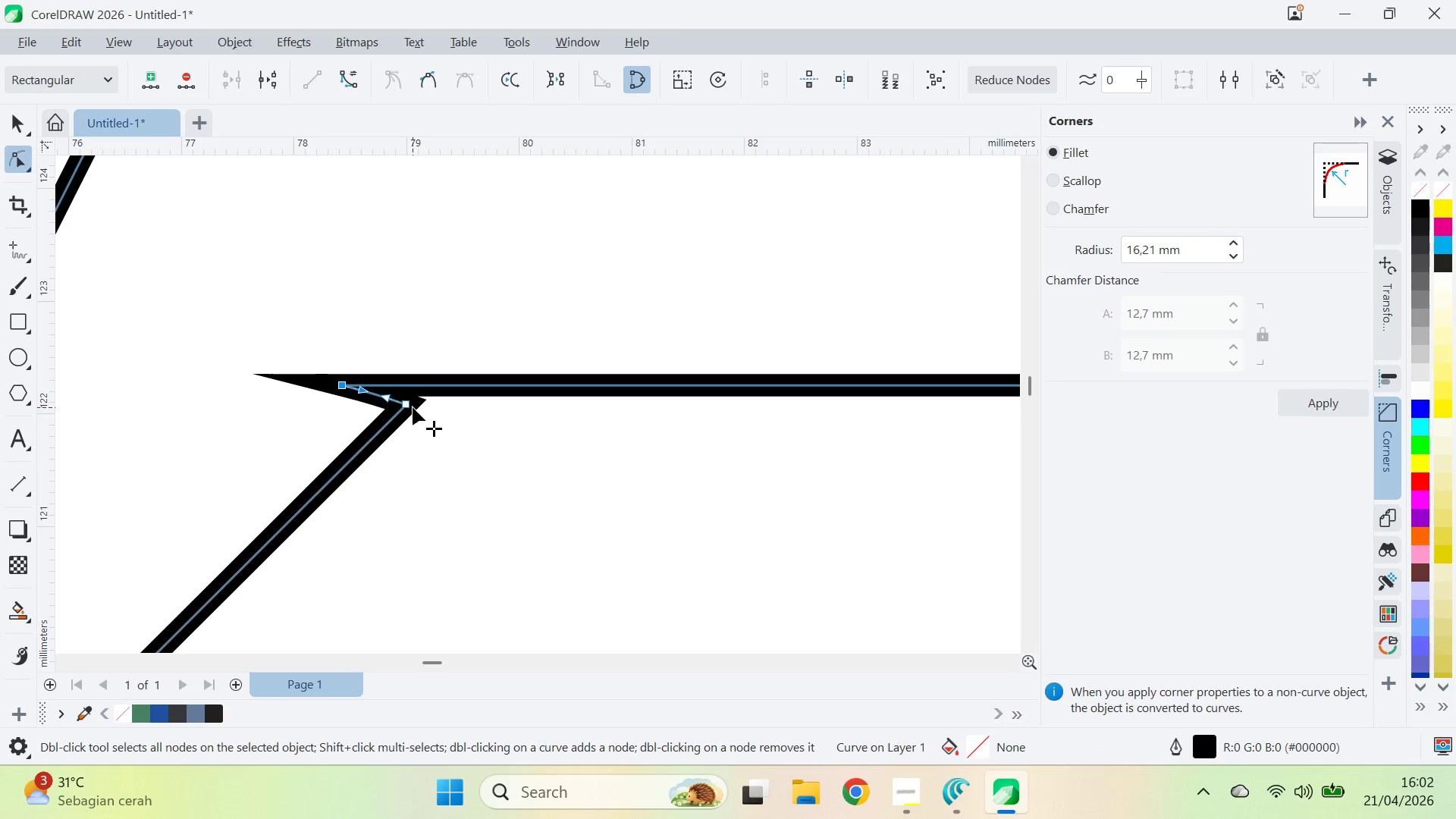 
left_click_drag(start_coordinate=[410, 406], to_coordinate=[426, 388])
 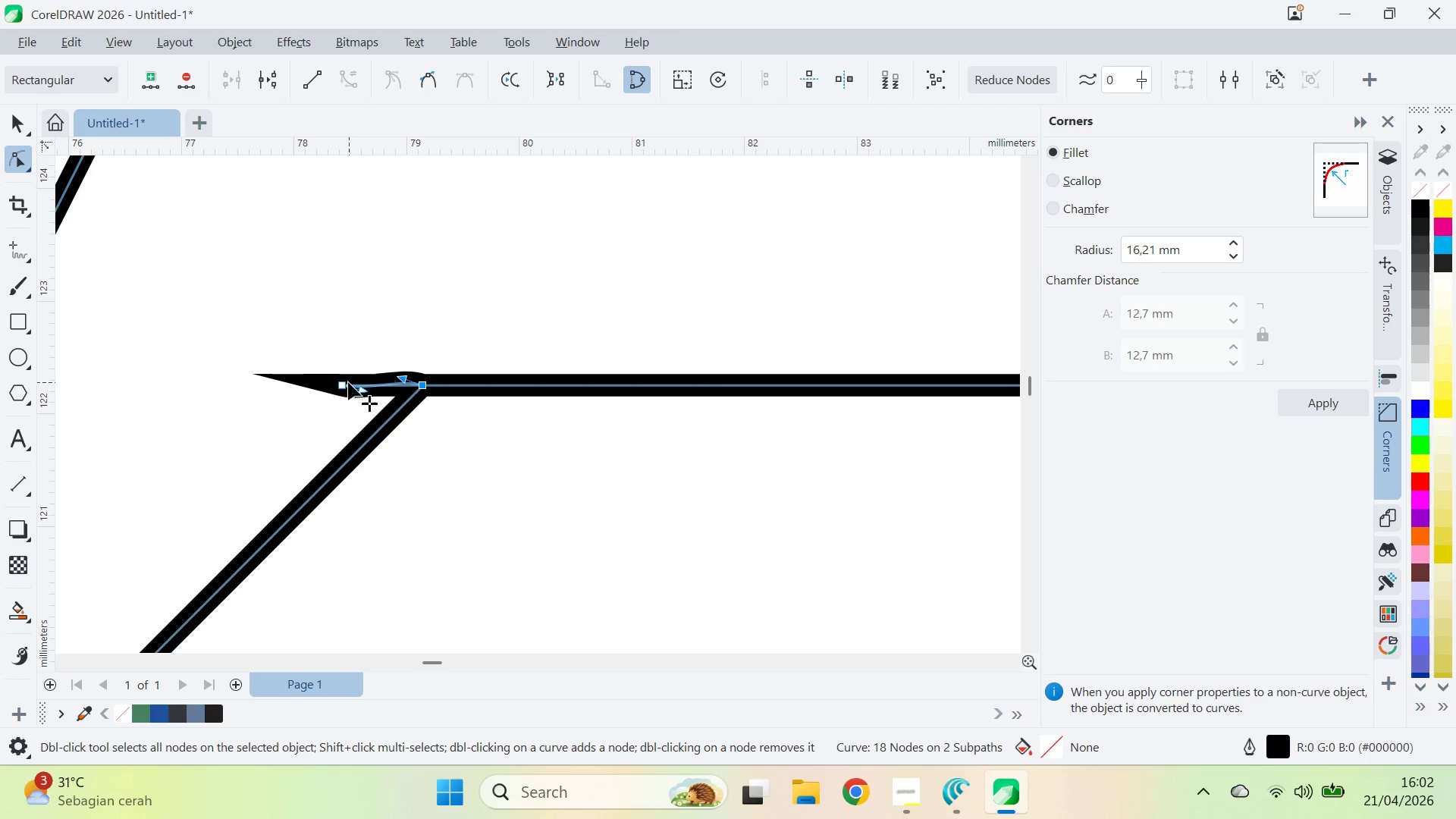 
double_click([340, 382])
 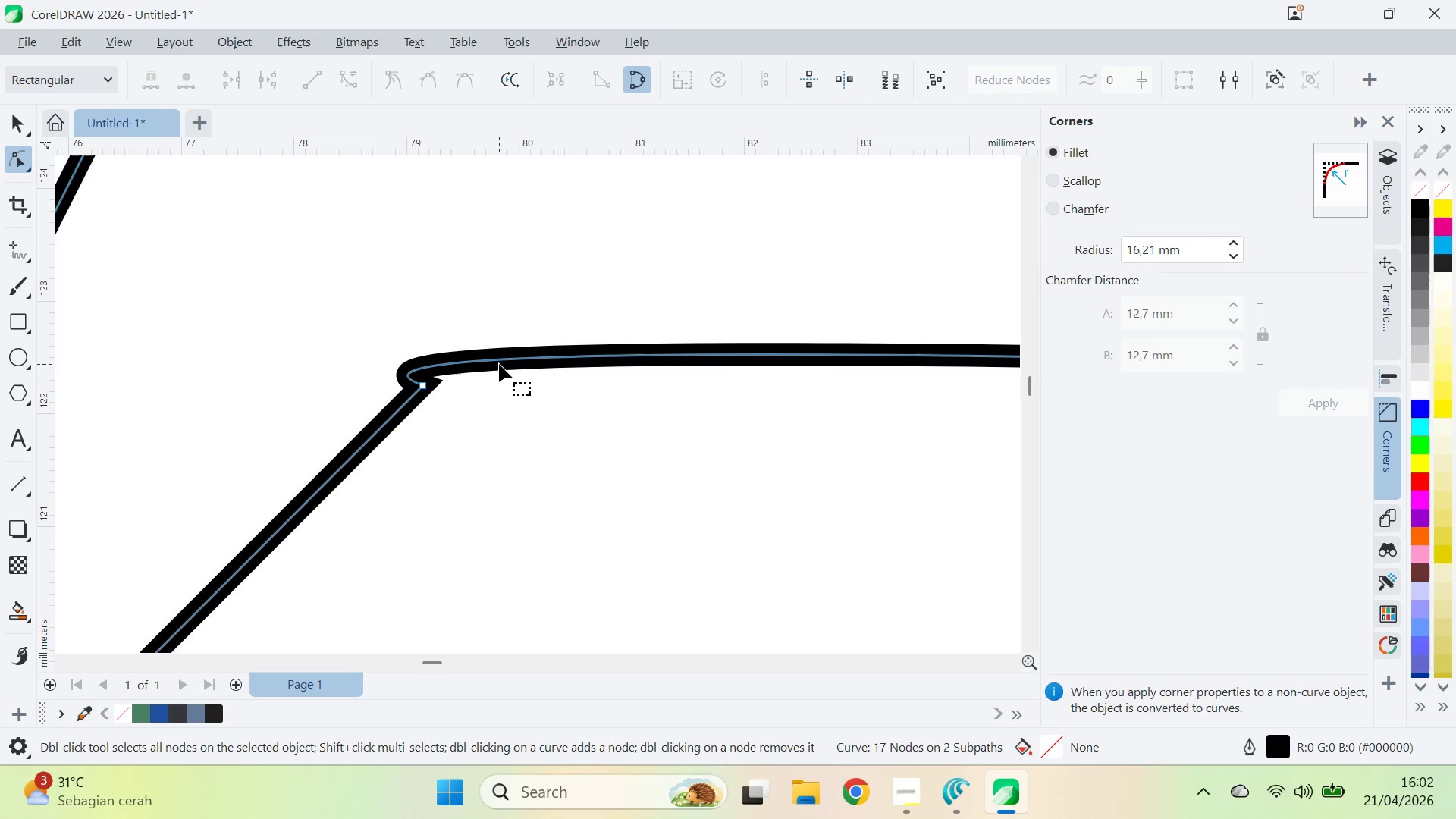 
right_click([500, 356])
 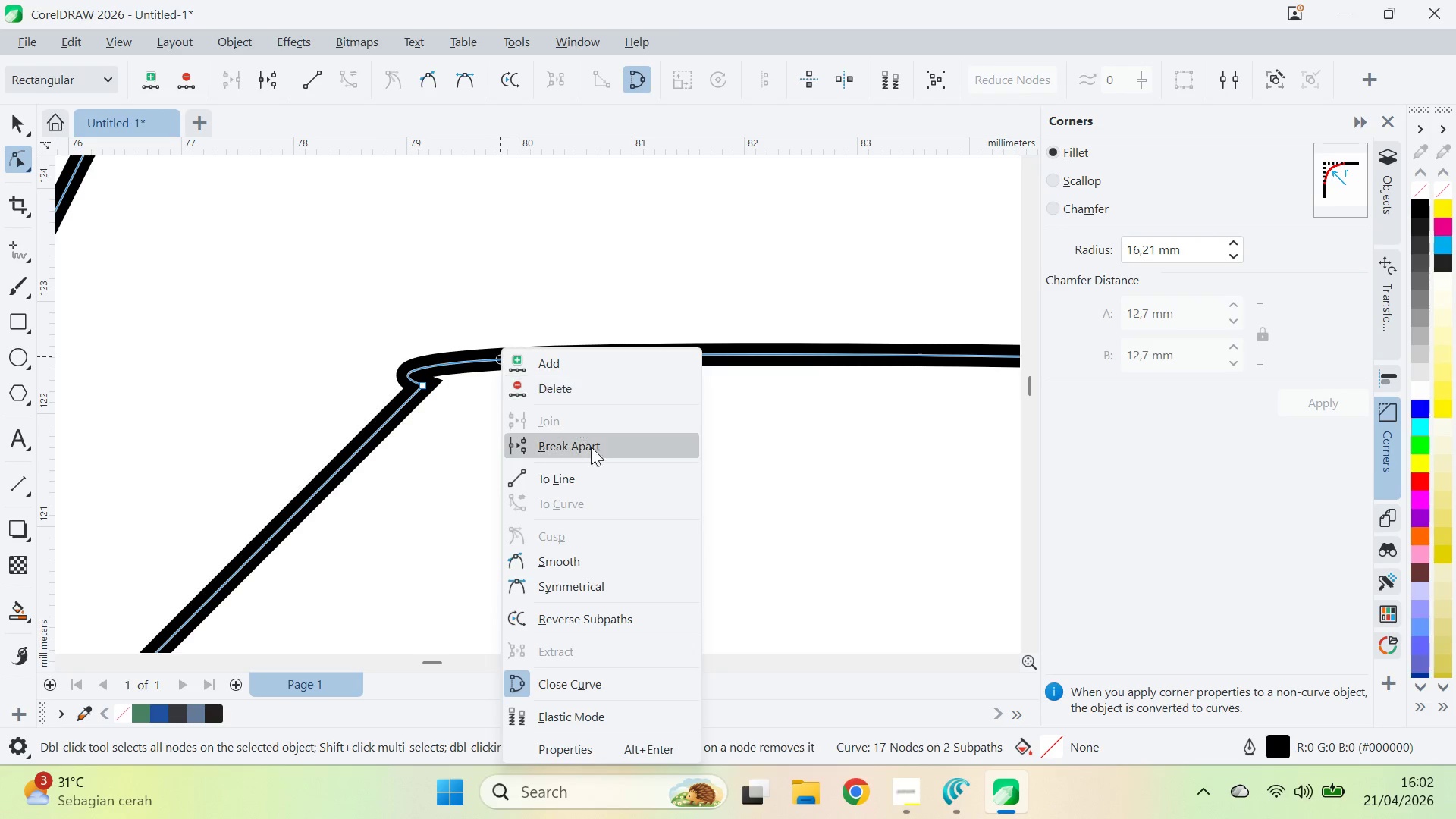 
left_click([603, 474])
 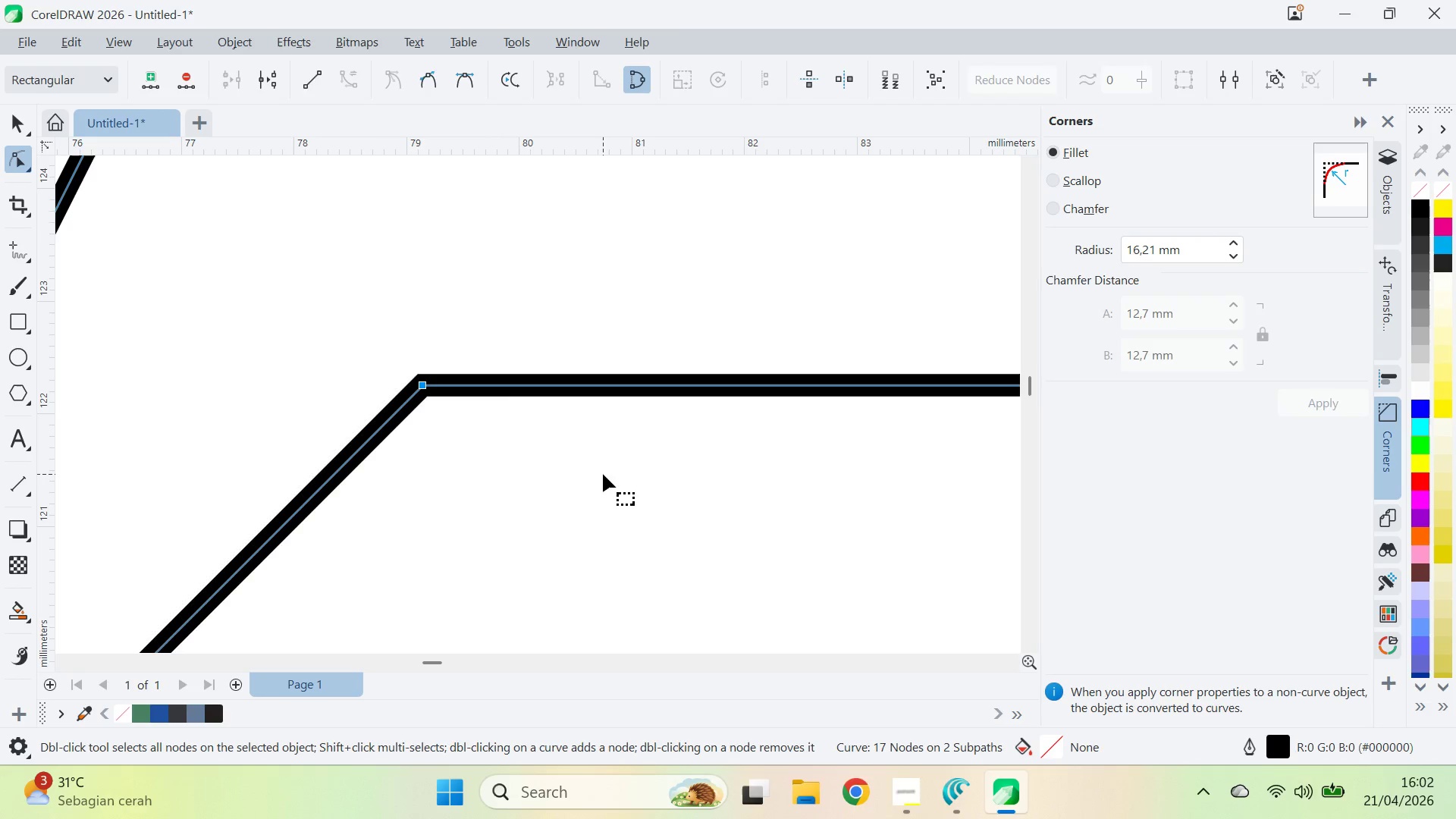 
key(Z)
 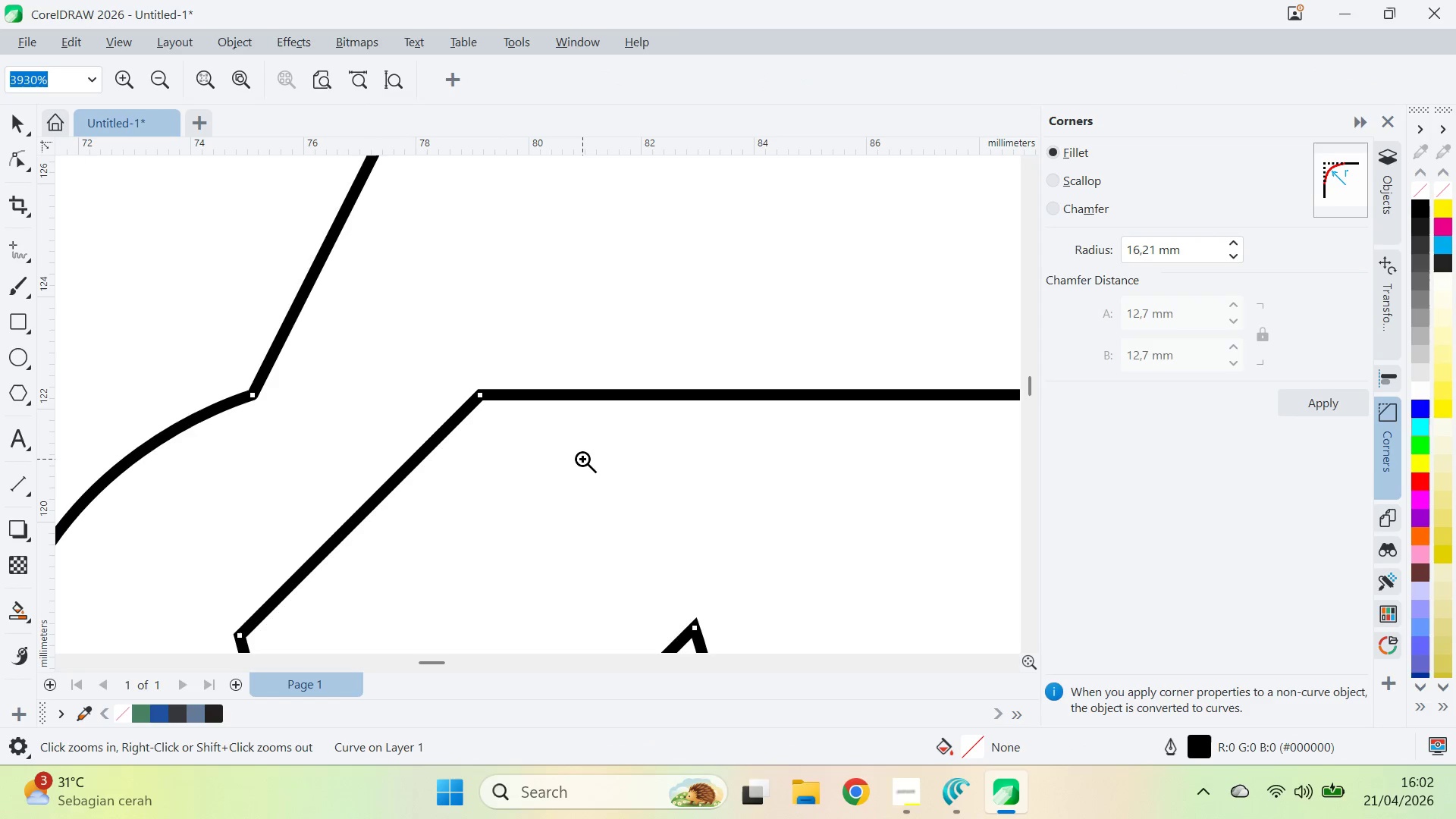 
double_click([582, 459])
 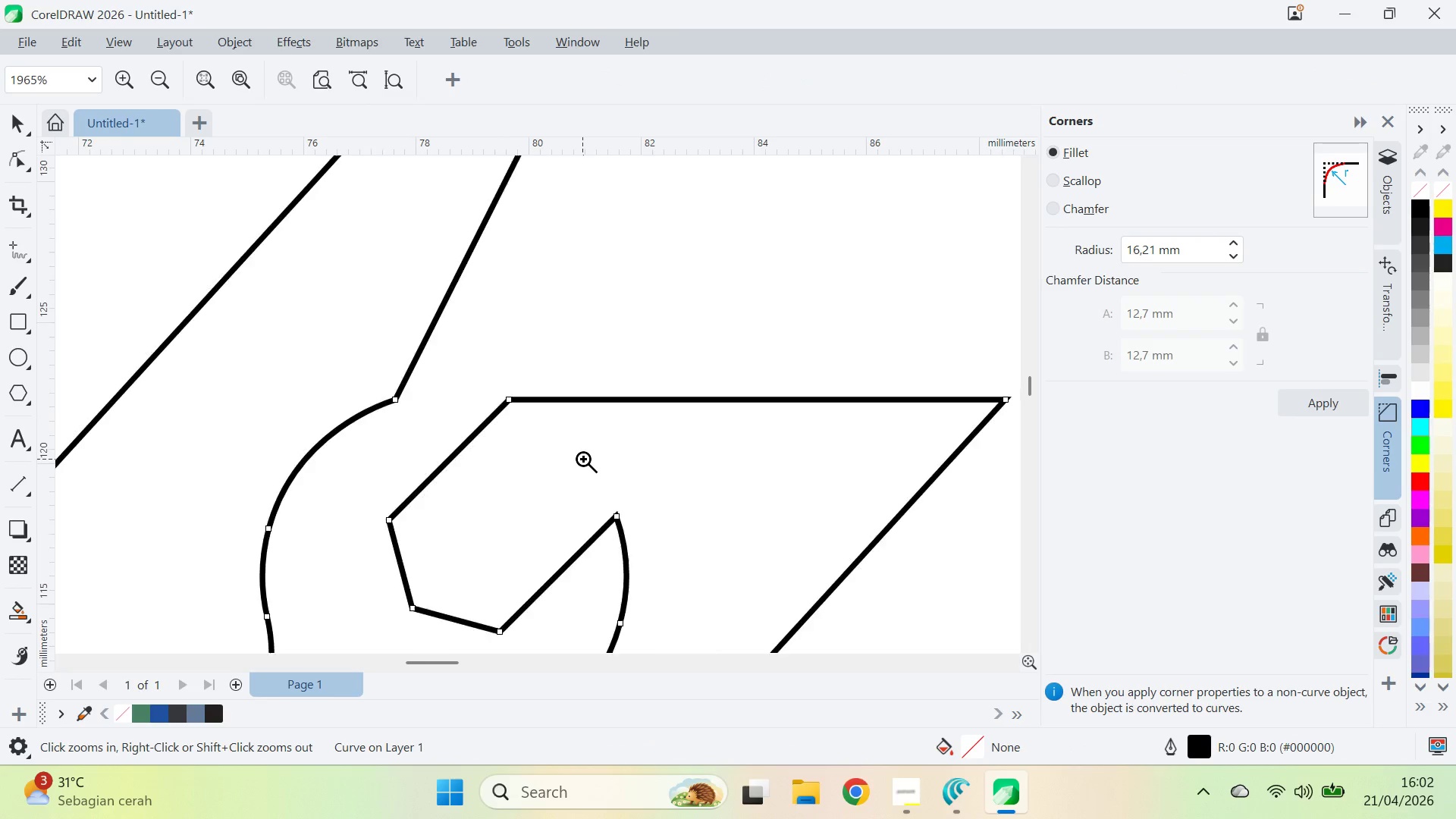 
triple_click([583, 459])
 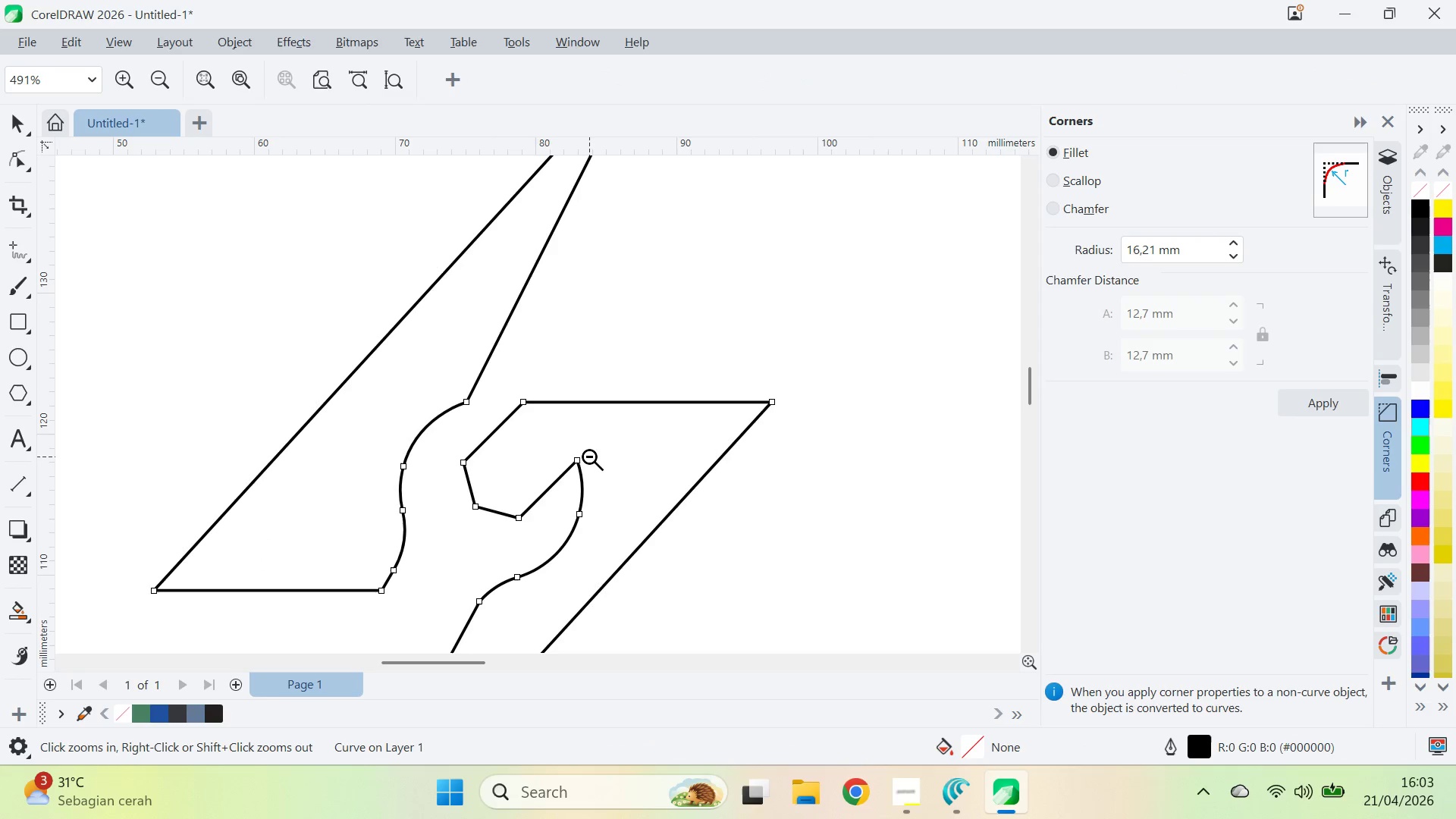 
double_click([589, 456])
 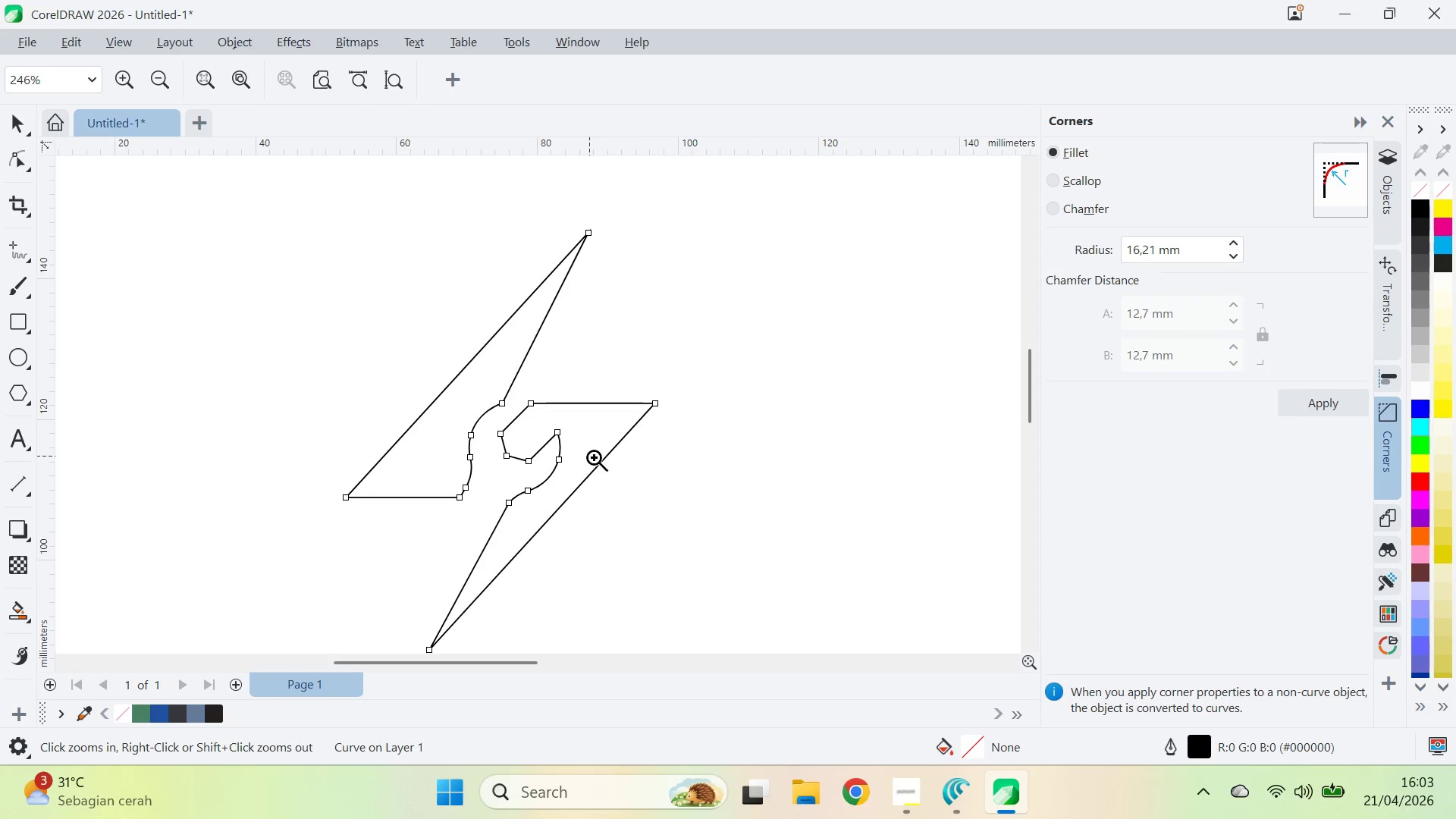 
key(Q)
 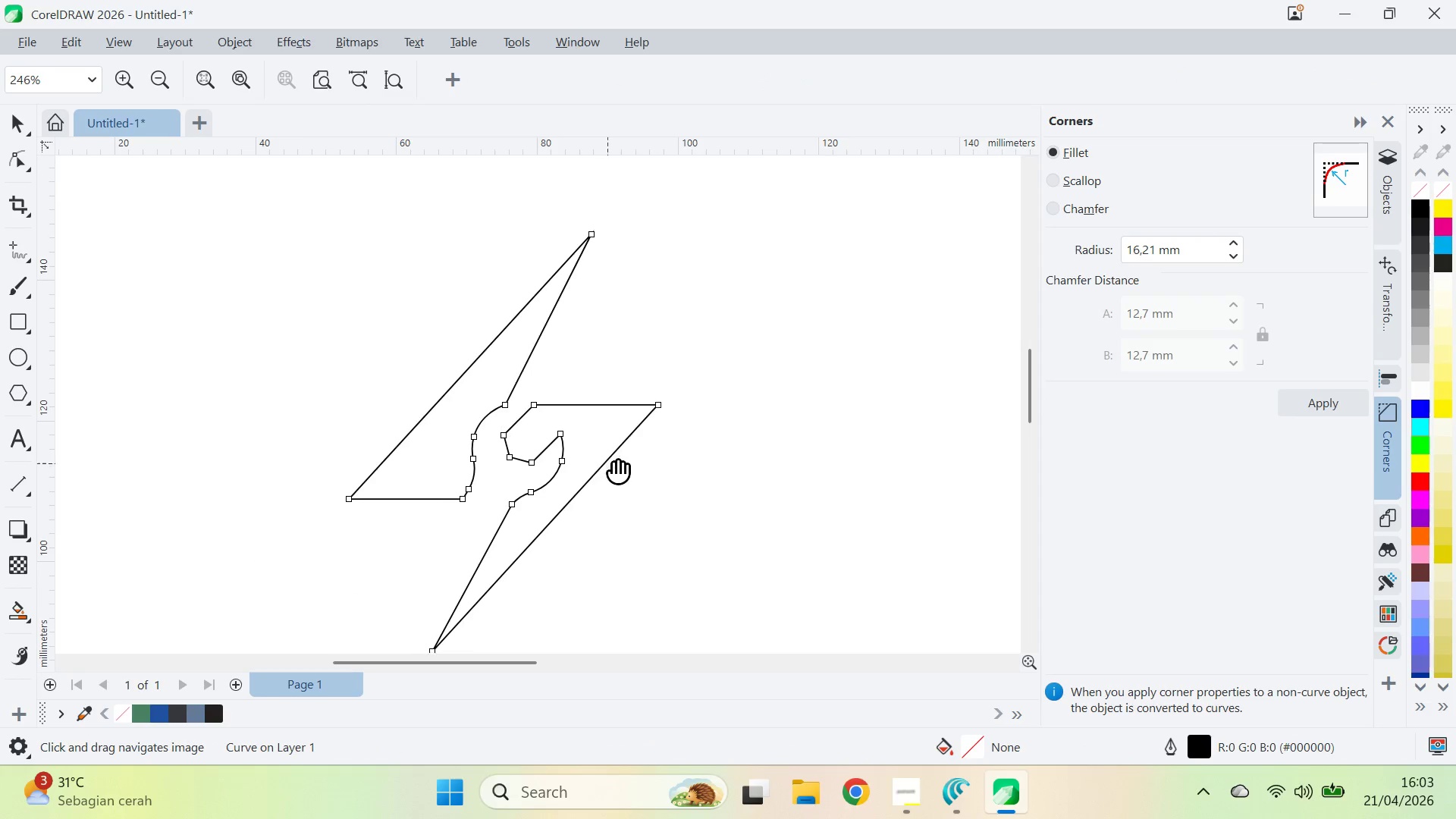 
left_click_drag(start_coordinate=[608, 462], to_coordinate=[658, 410])
 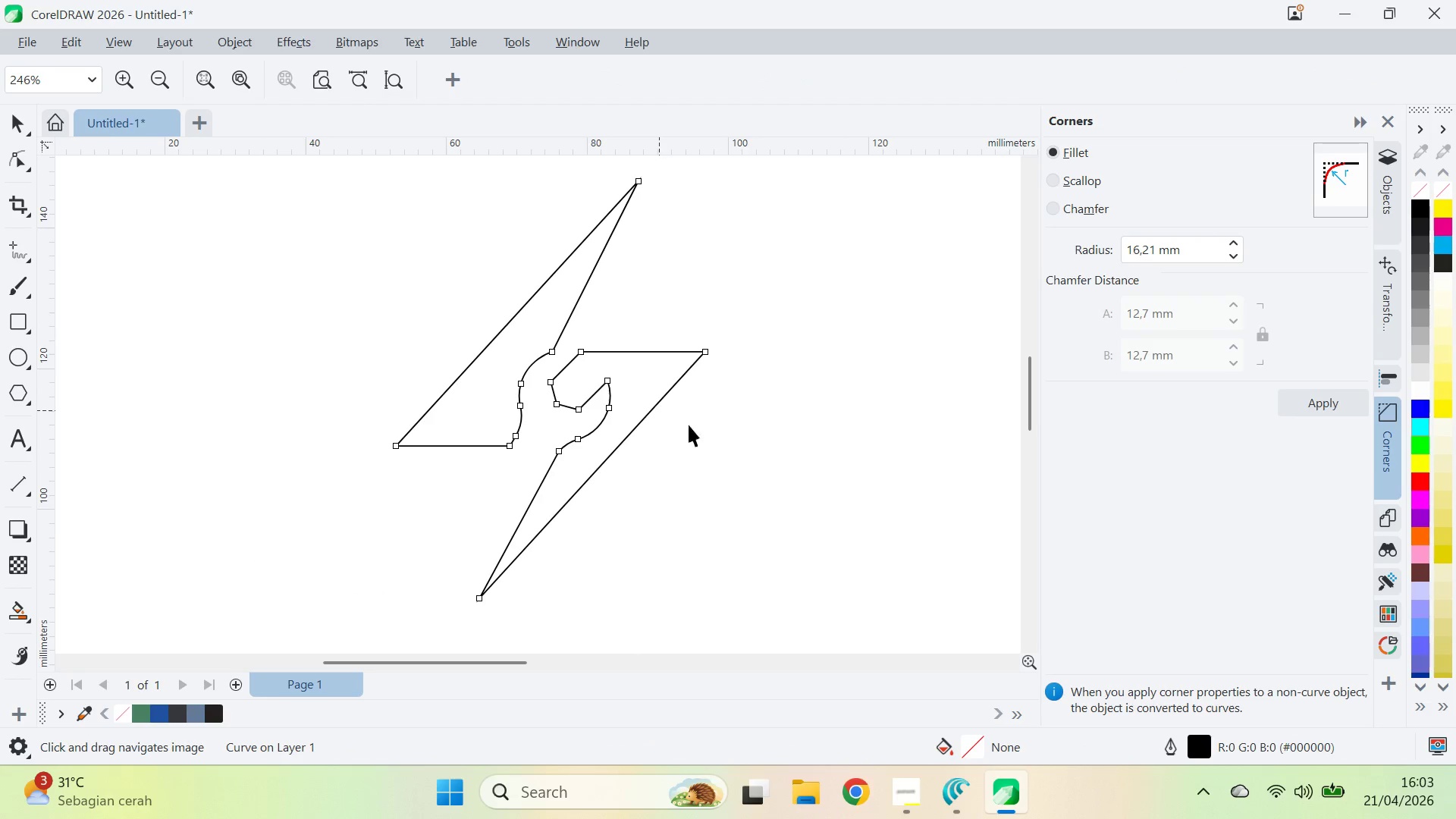 
key(V)
 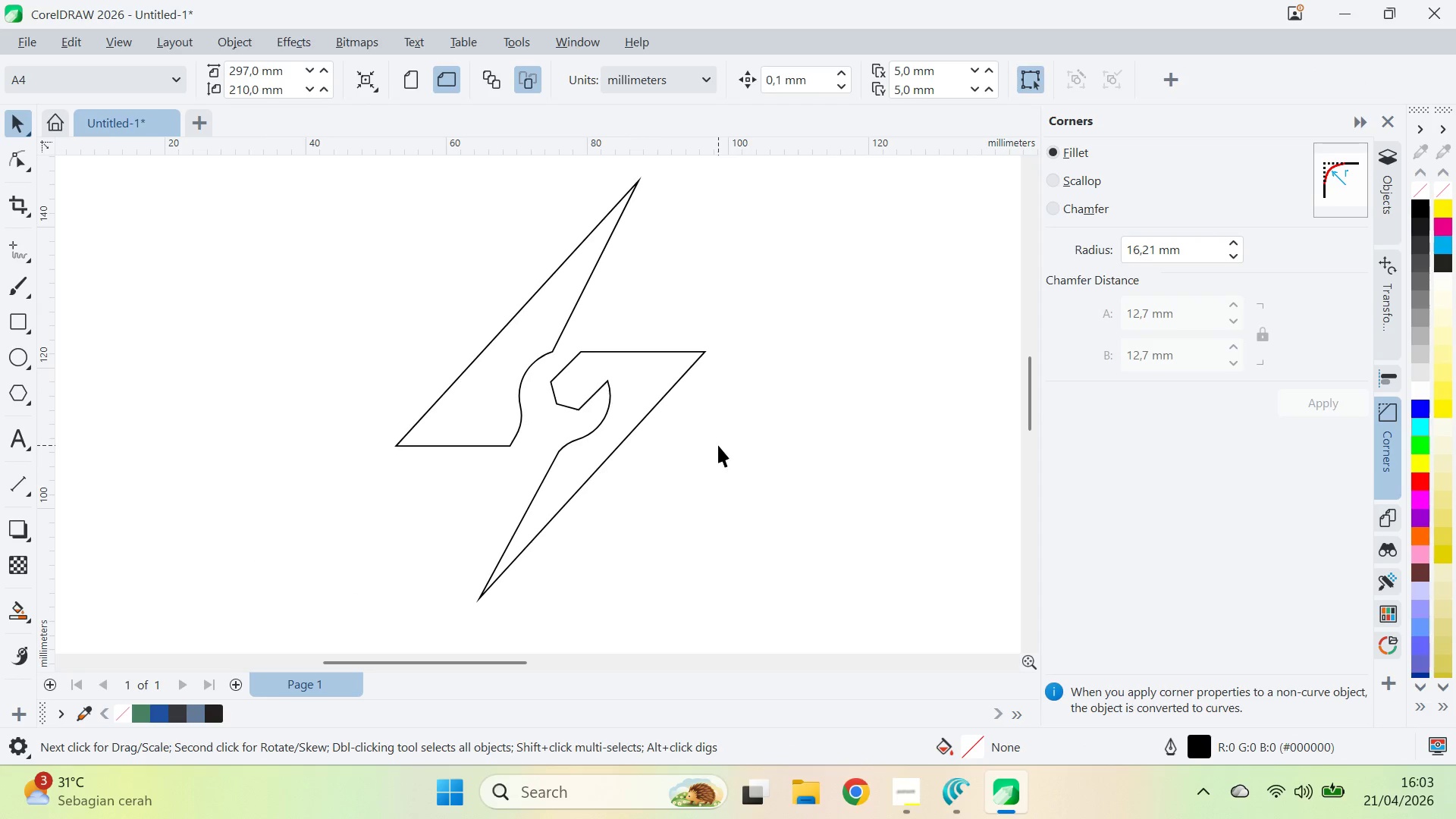 
left_click([650, 374])
 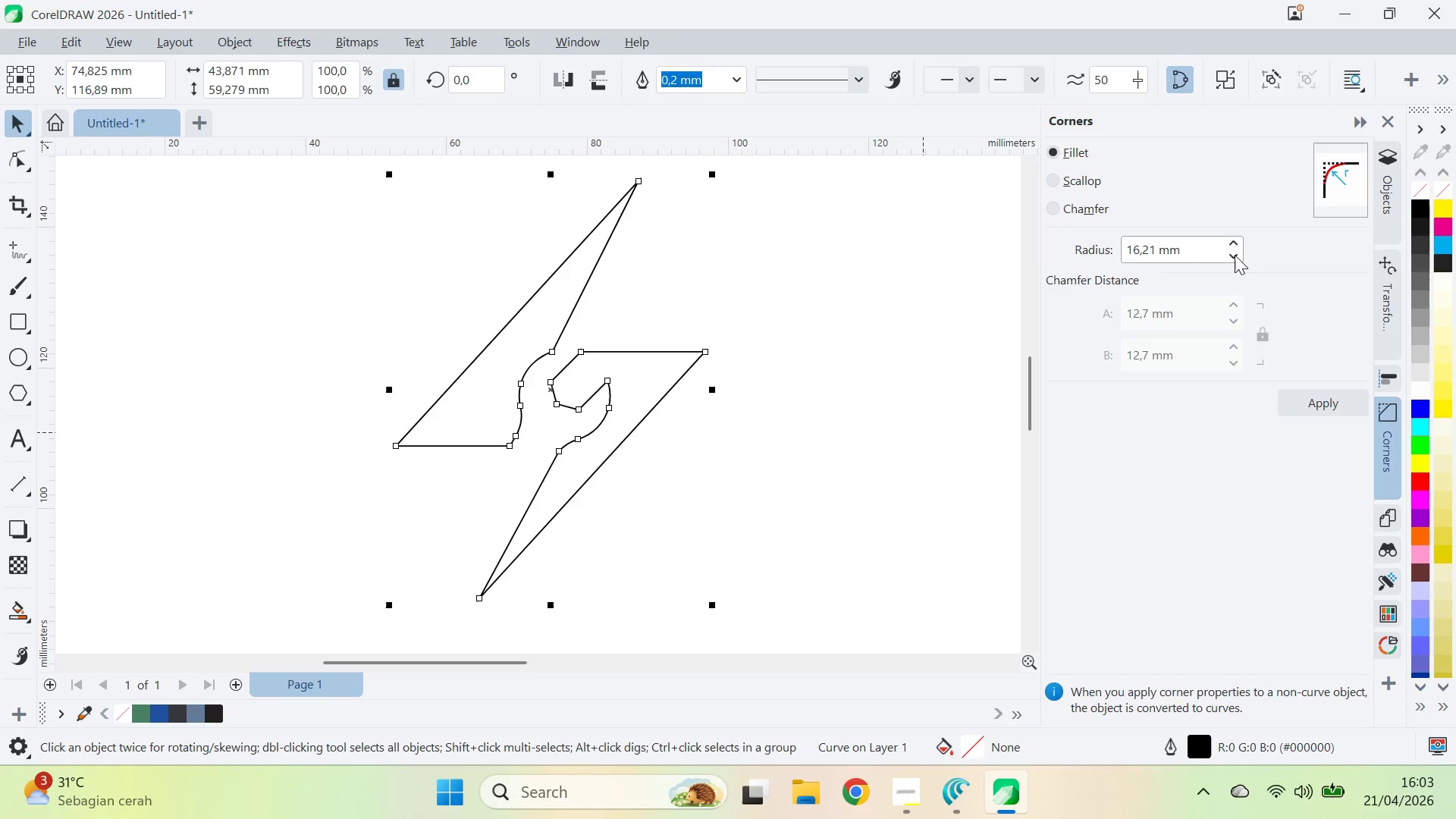 
left_click_drag(start_coordinate=[1235, 247], to_coordinate=[1235, 365])
 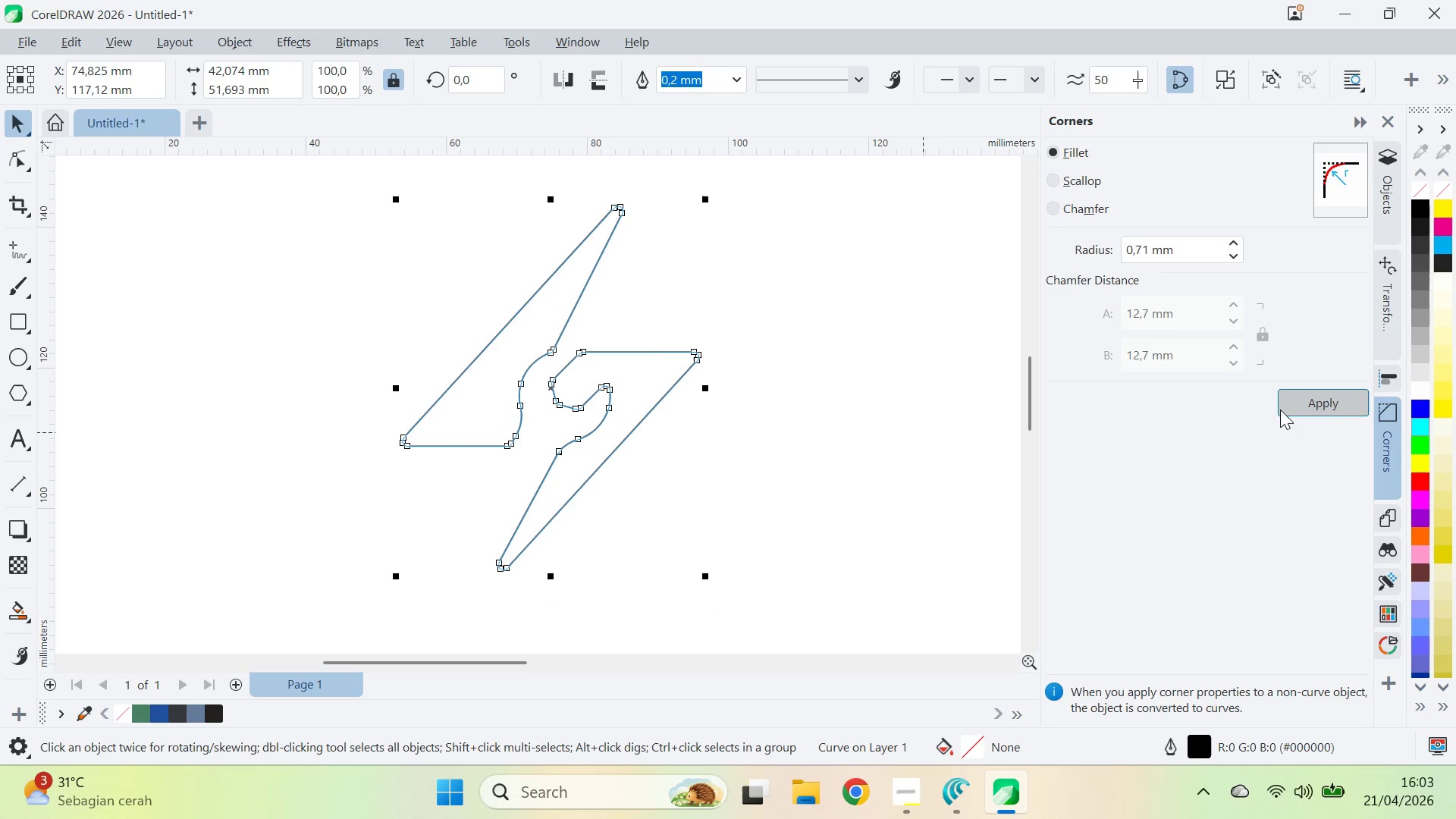 
double_click([821, 453])
 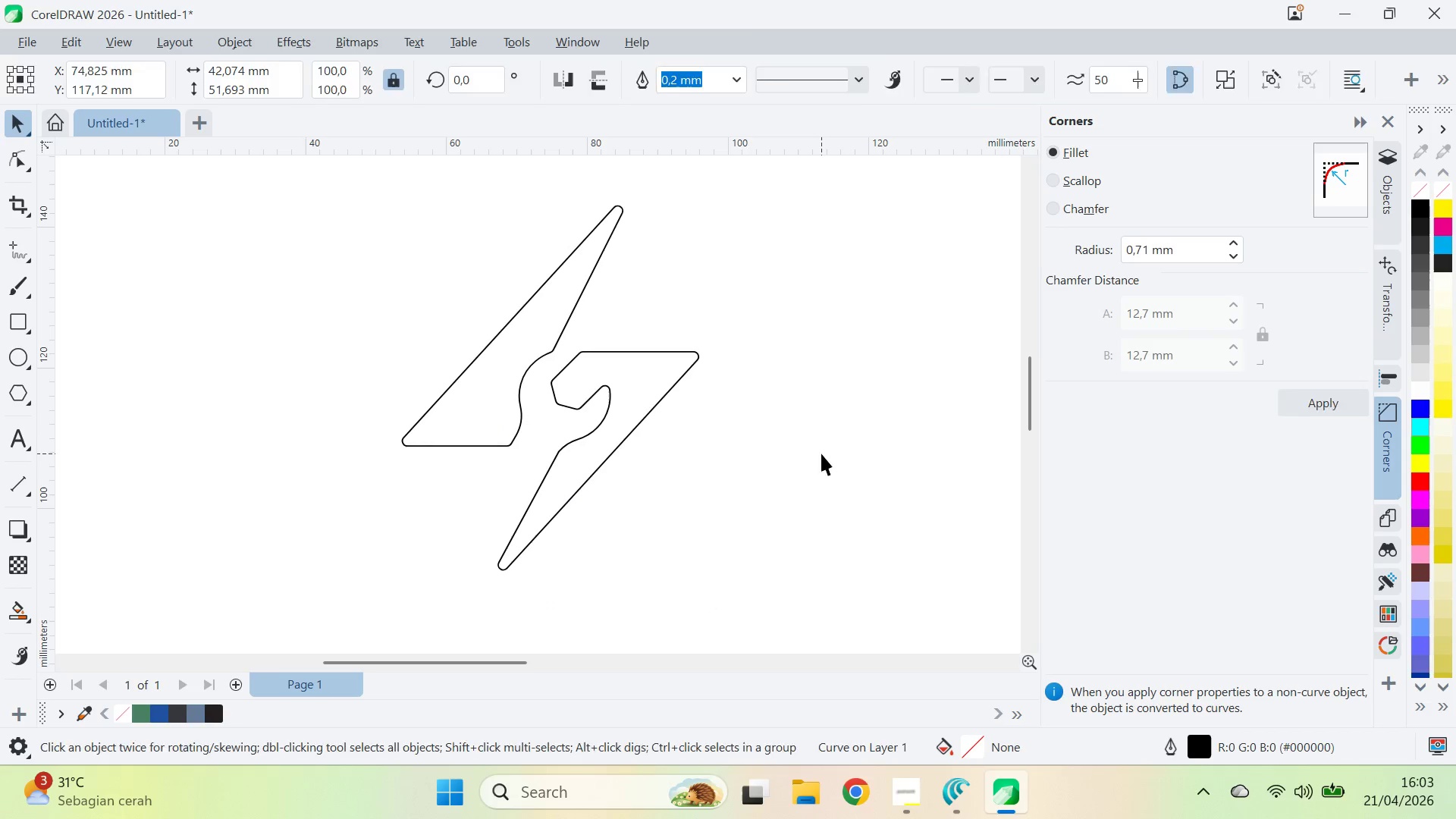 
key(V)
 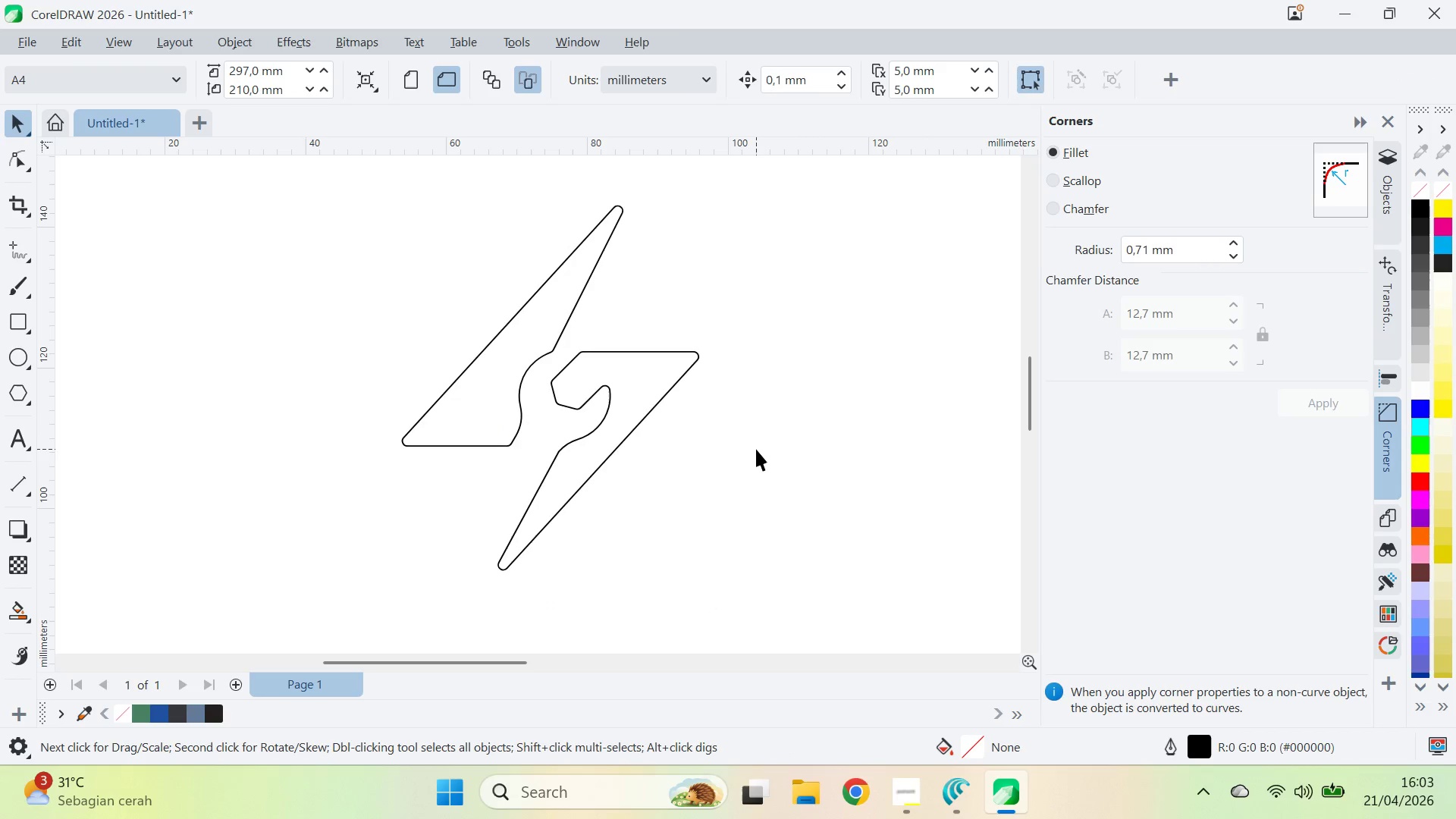 
triple_click([756, 449])
 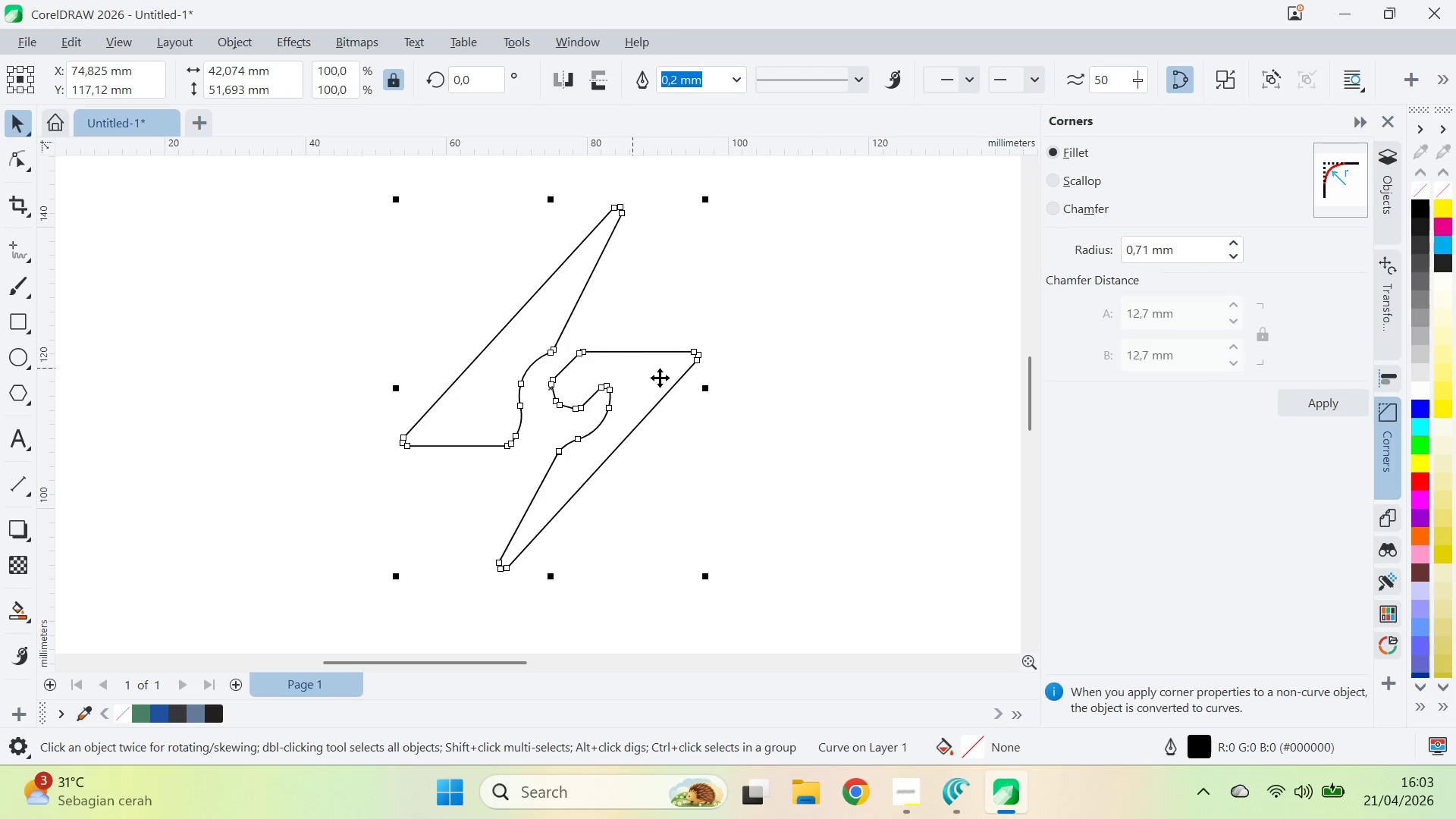 
type(zqv)
 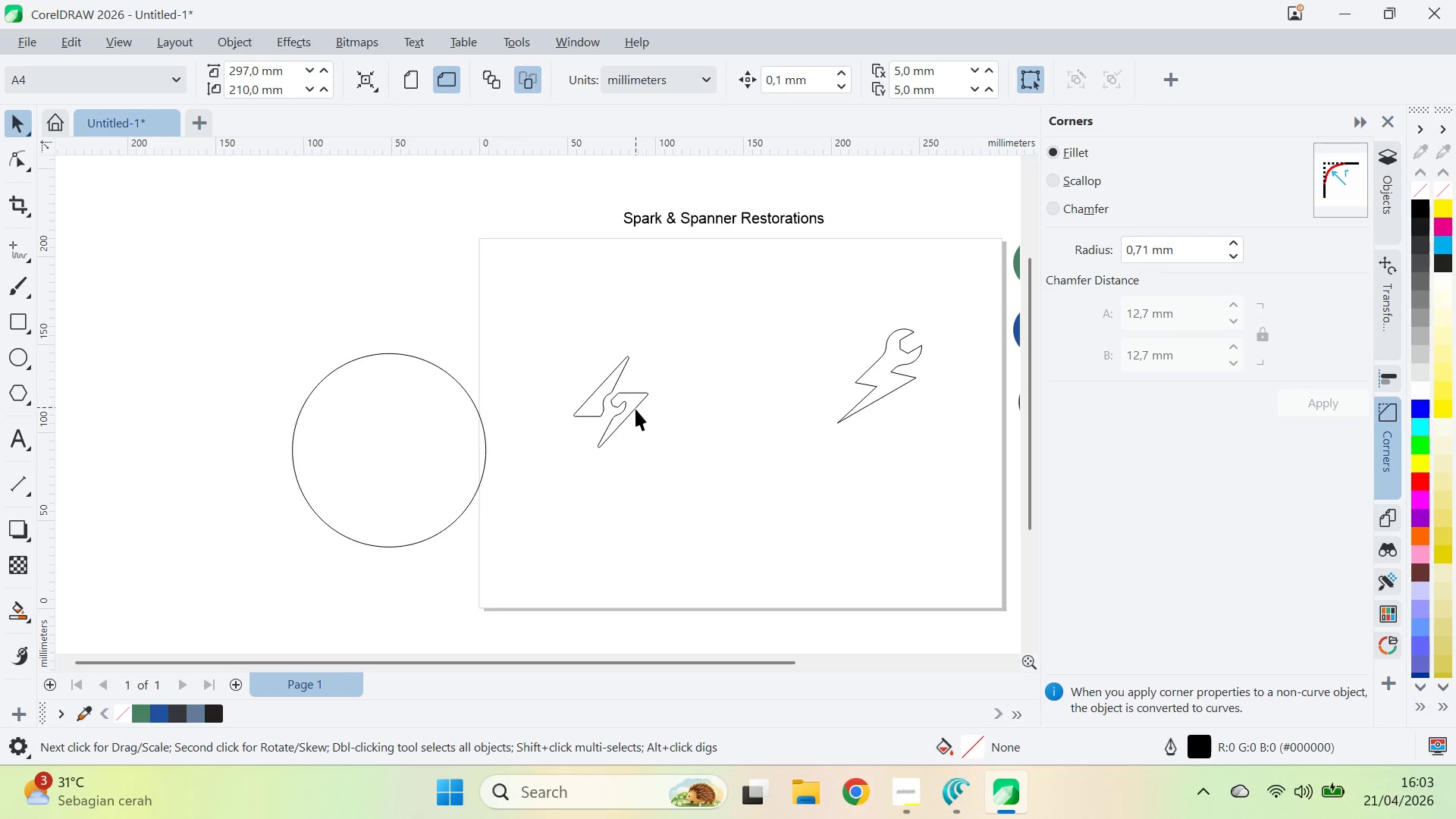 
left_click_drag(start_coordinate=[665, 397], to_coordinate=[735, 399])
 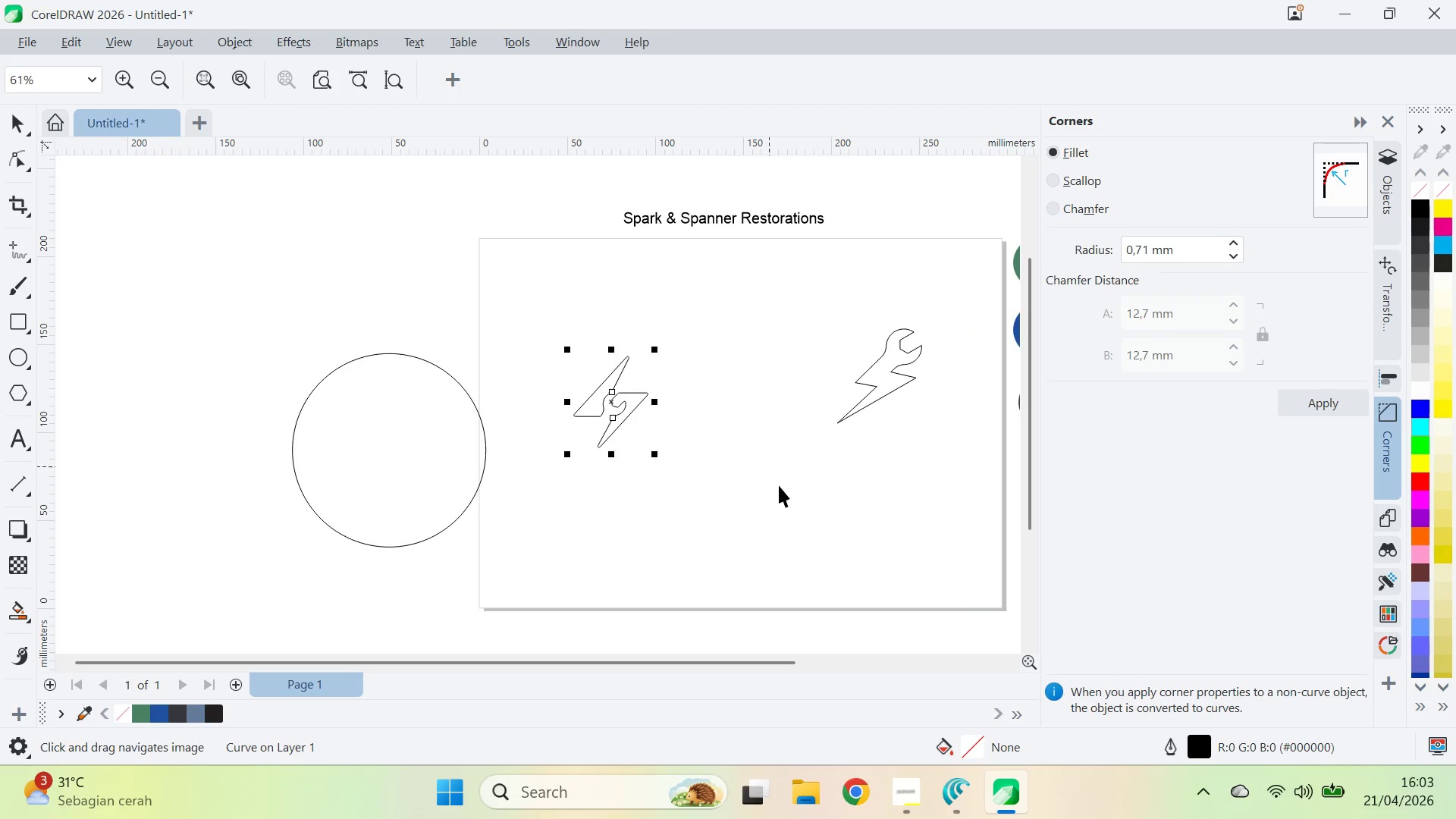 
left_click_drag(start_coordinate=[778, 485], to_coordinate=[773, 482])
 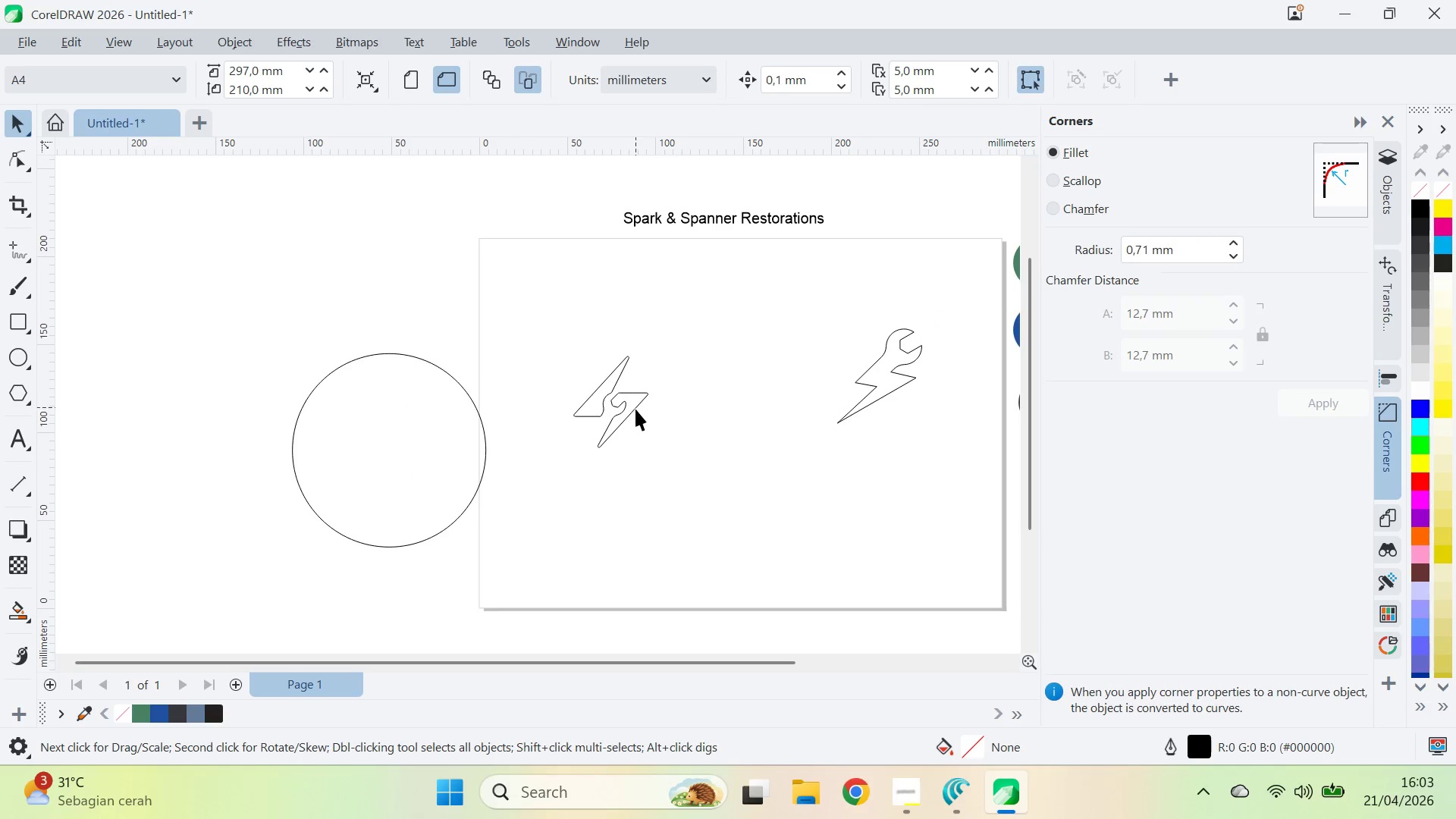 
triple_click([635, 409])
 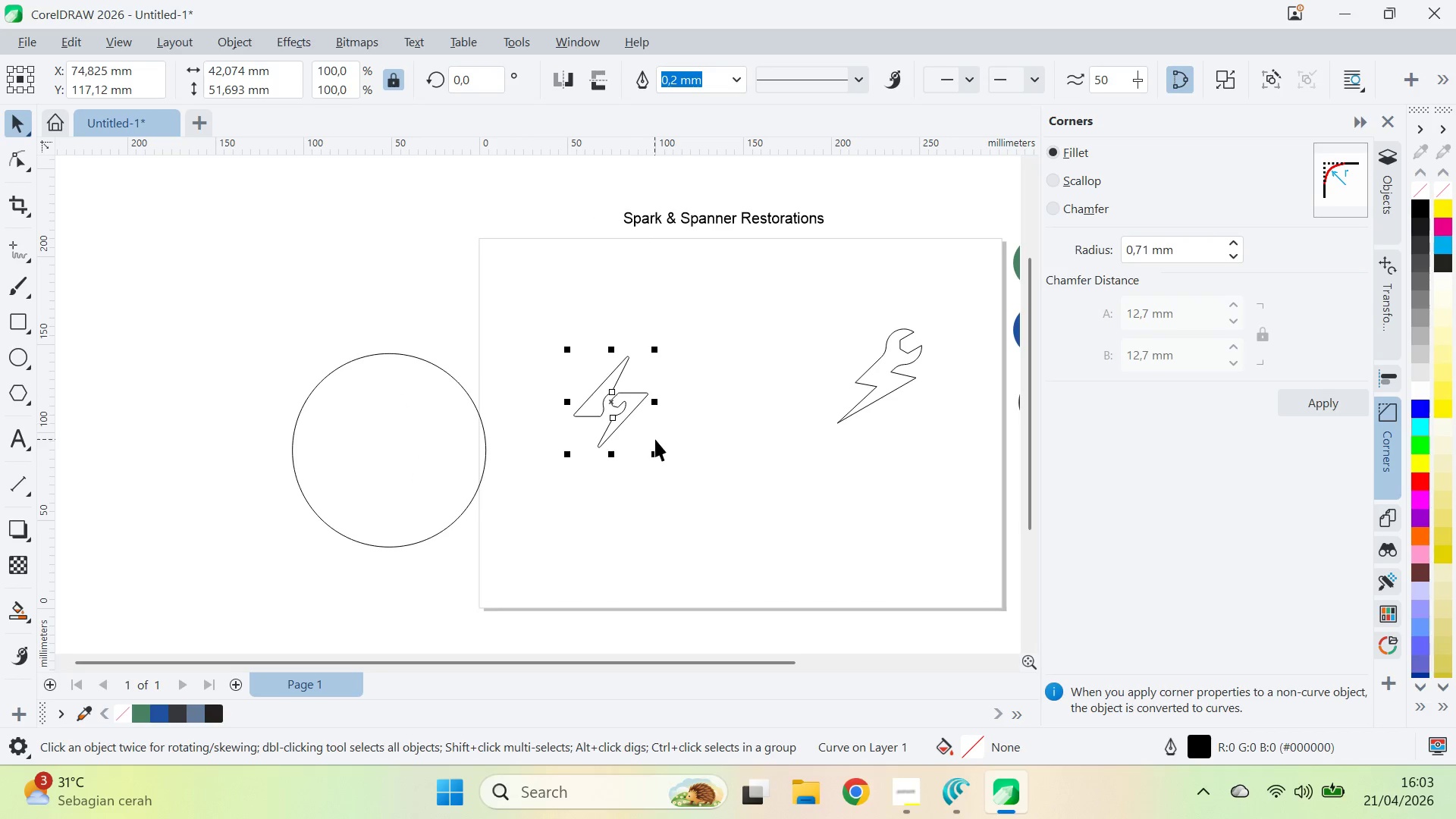 
left_click([655, 439])
 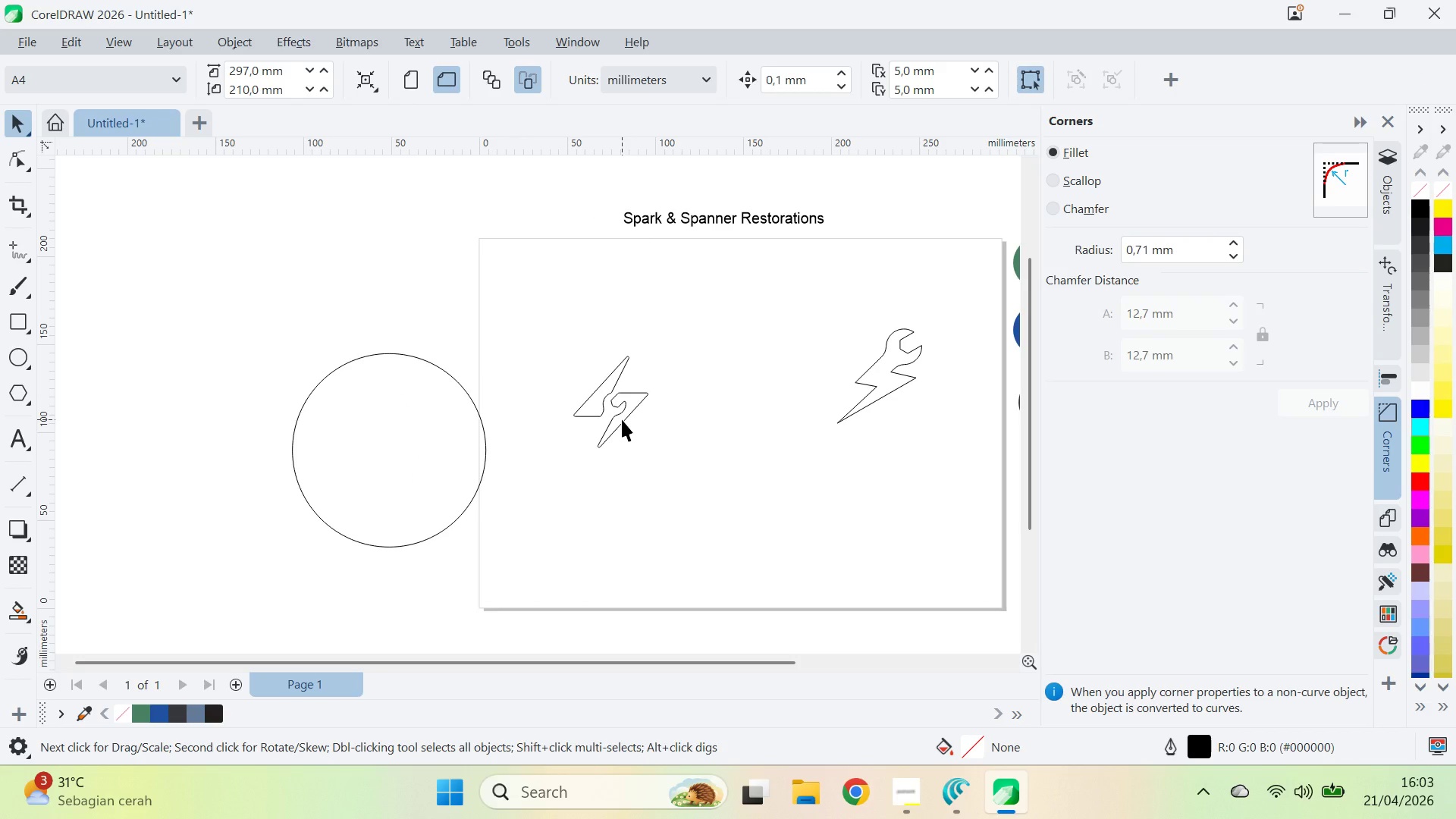 
left_click([622, 419])
 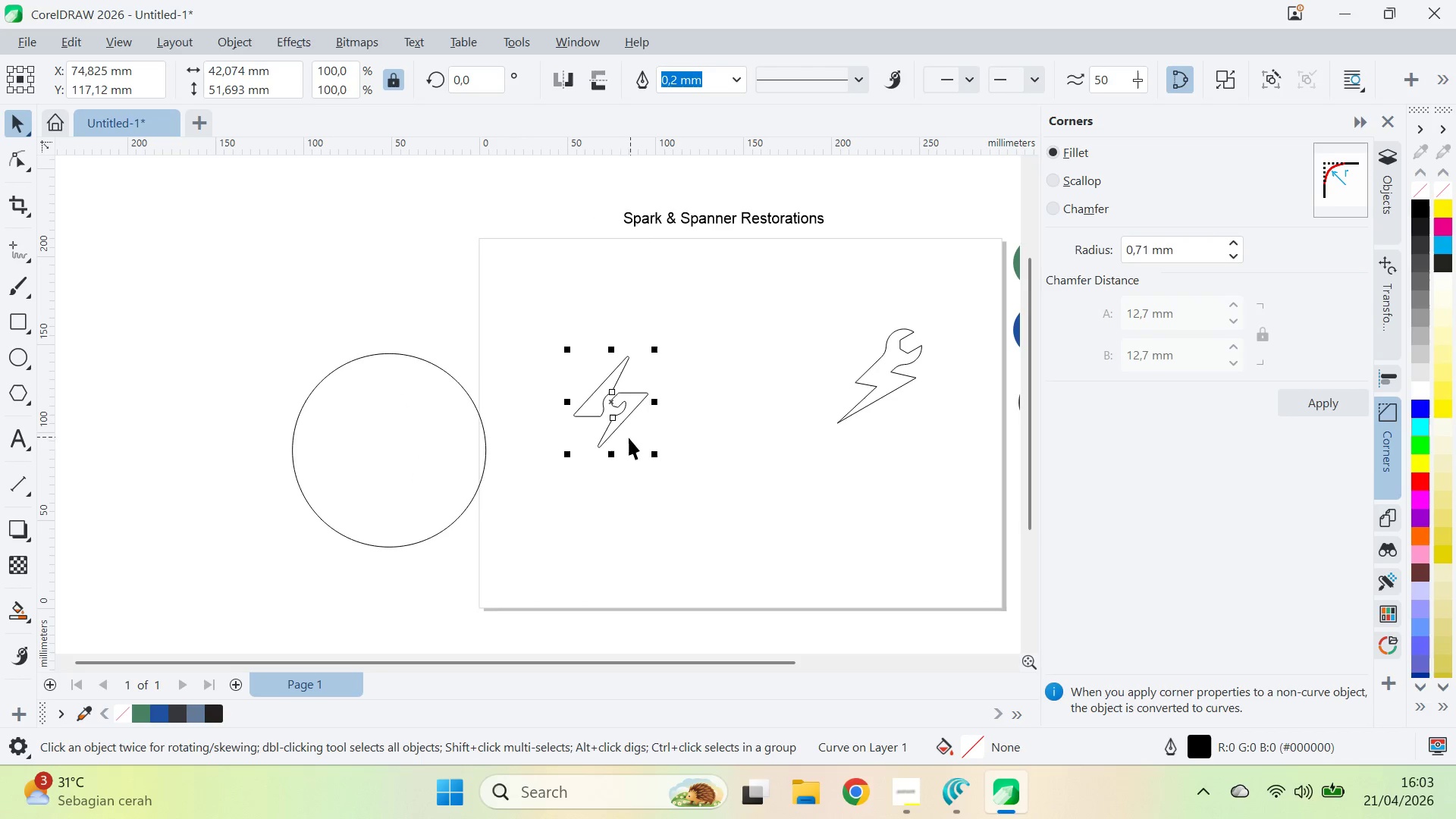 
key(A)
 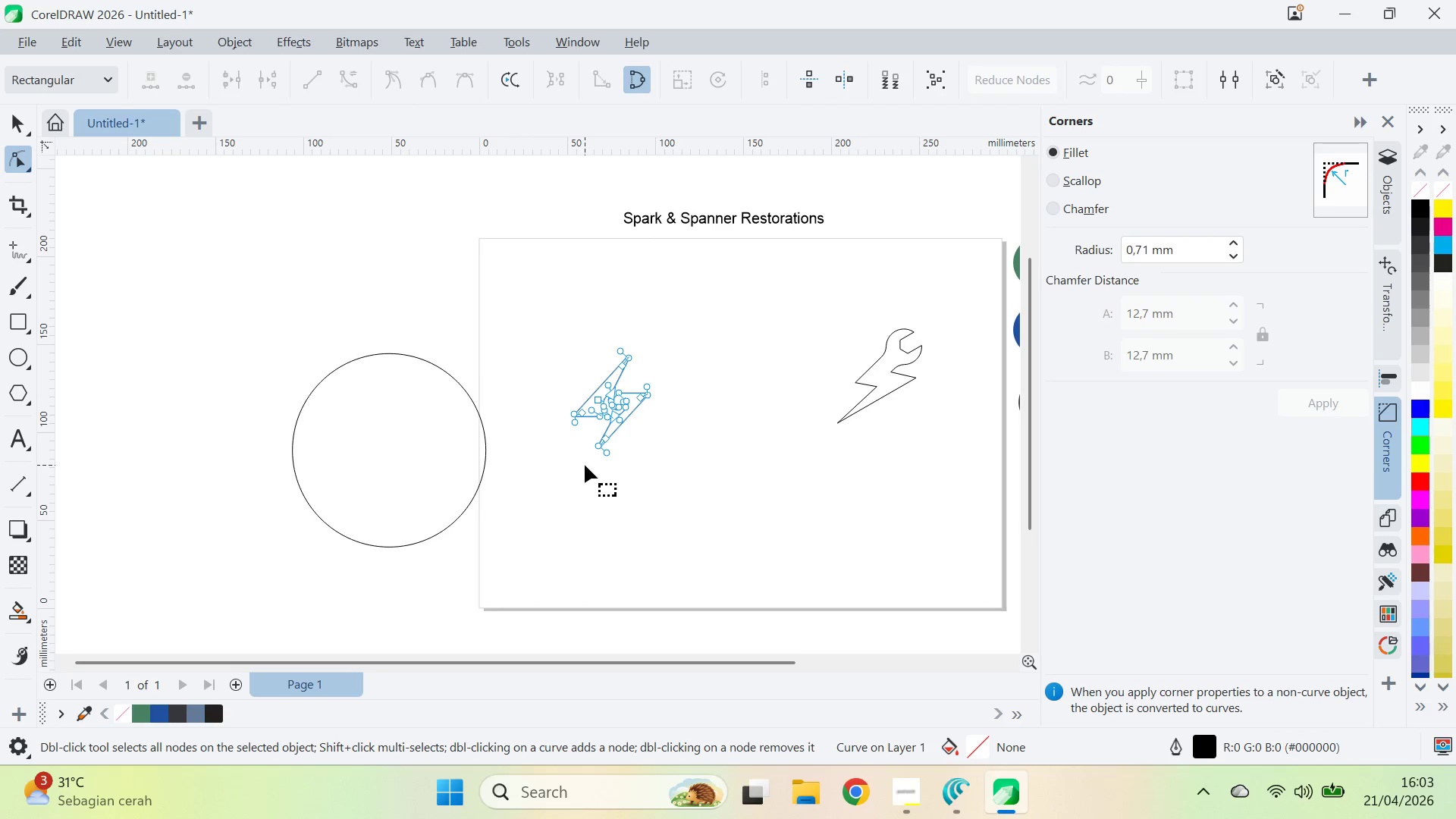 
left_click([591, 453])
 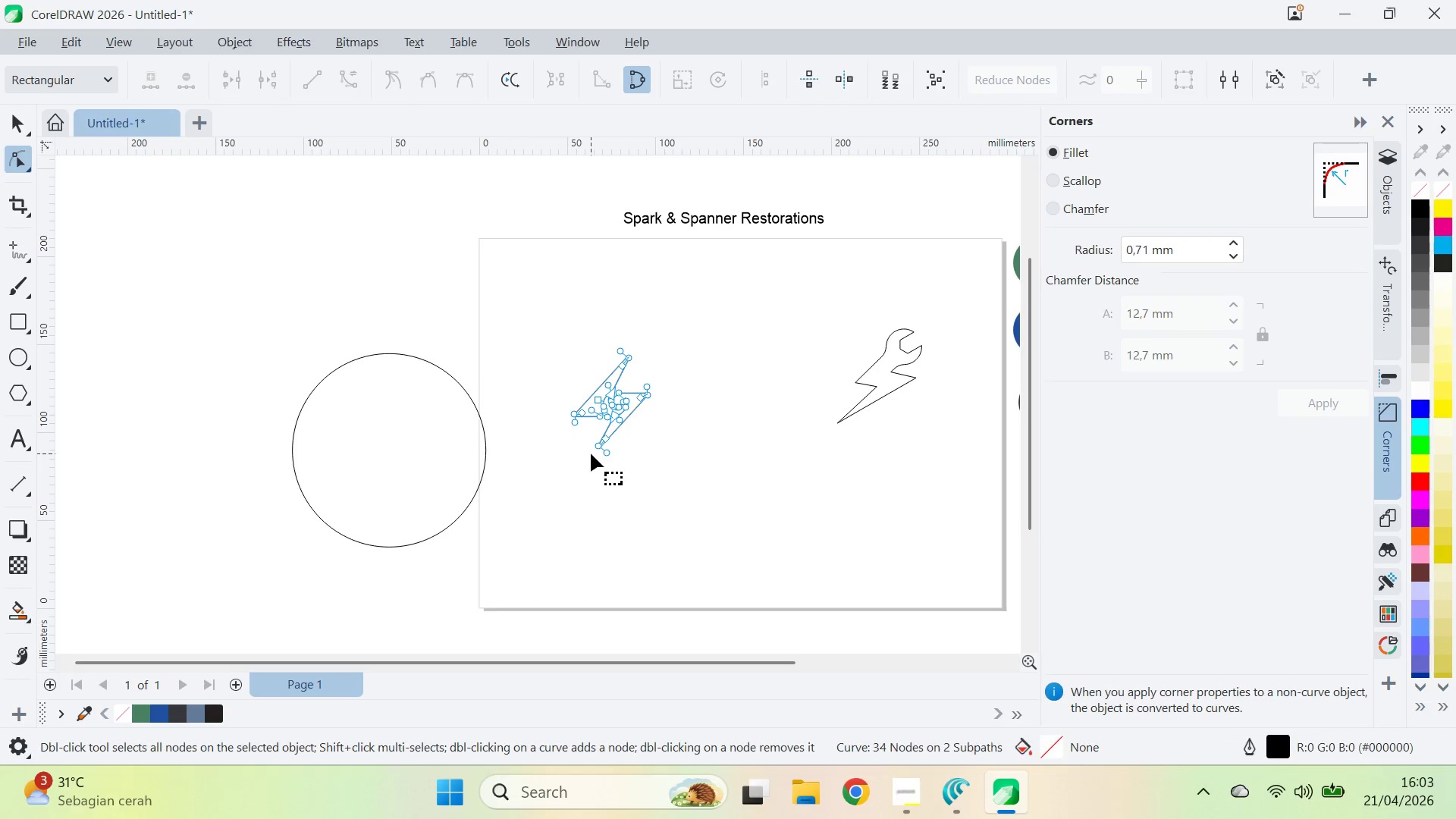 
key(Z)
 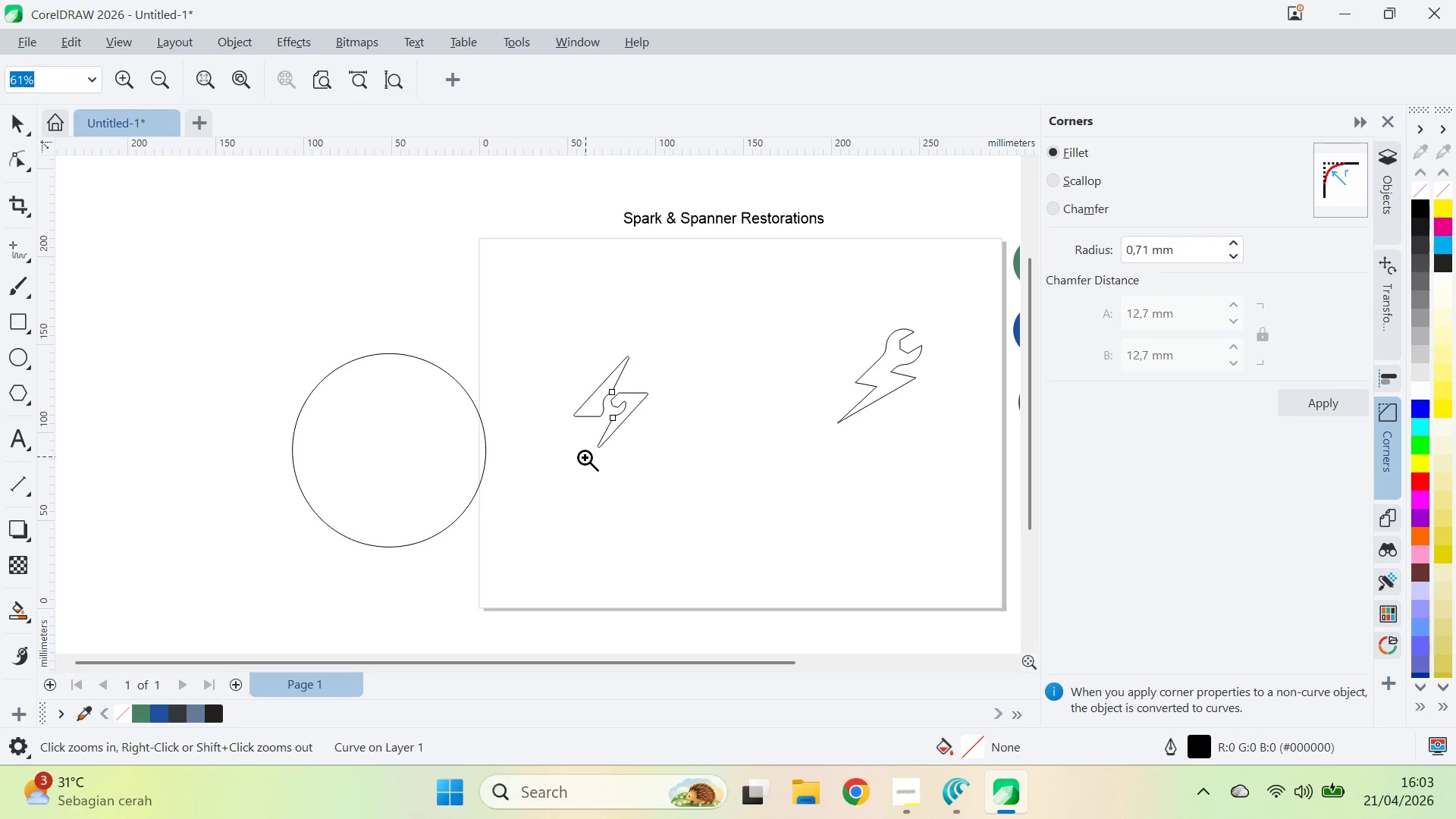 
left_click([585, 458])
 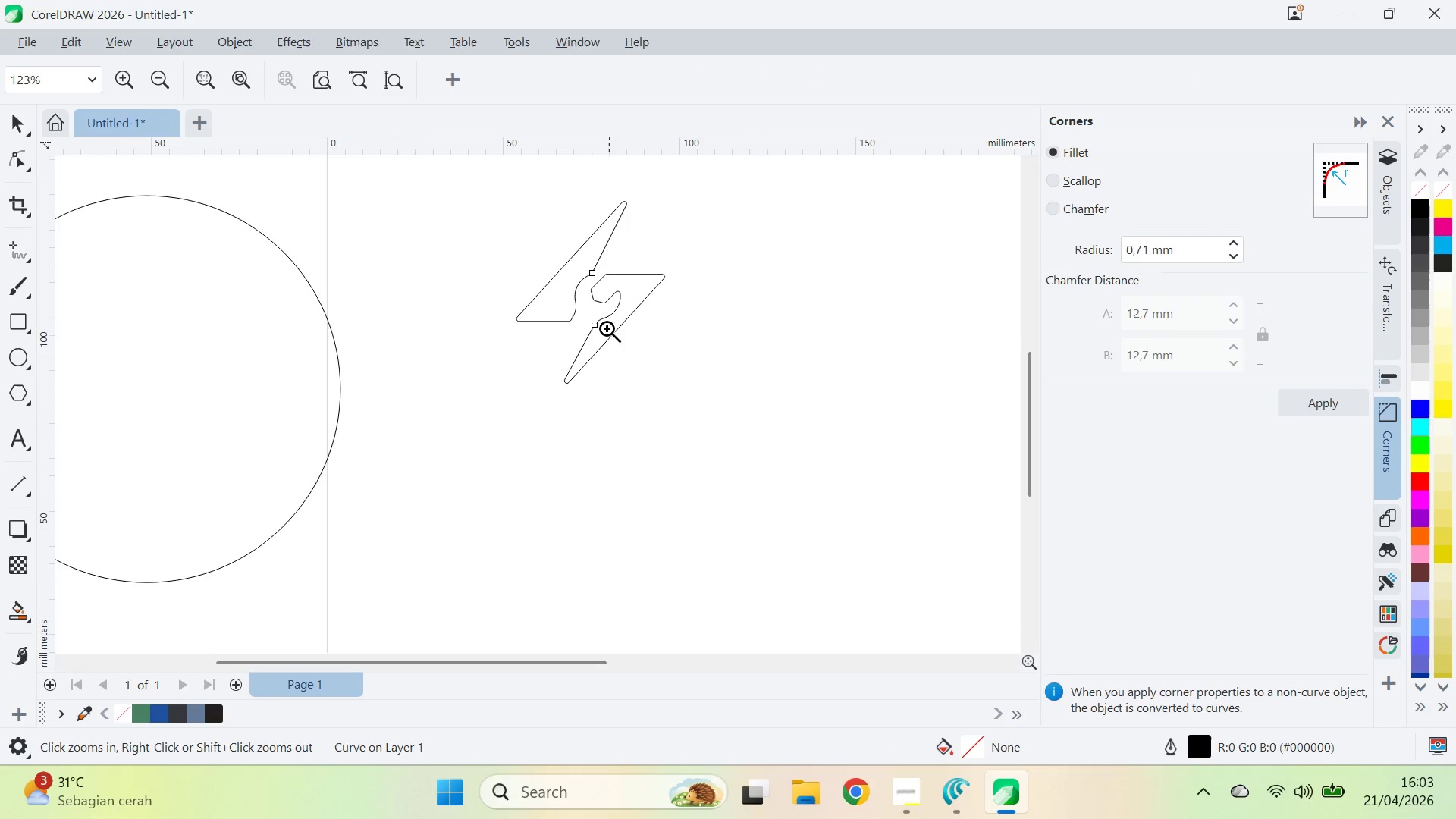 
left_click([588, 300])
 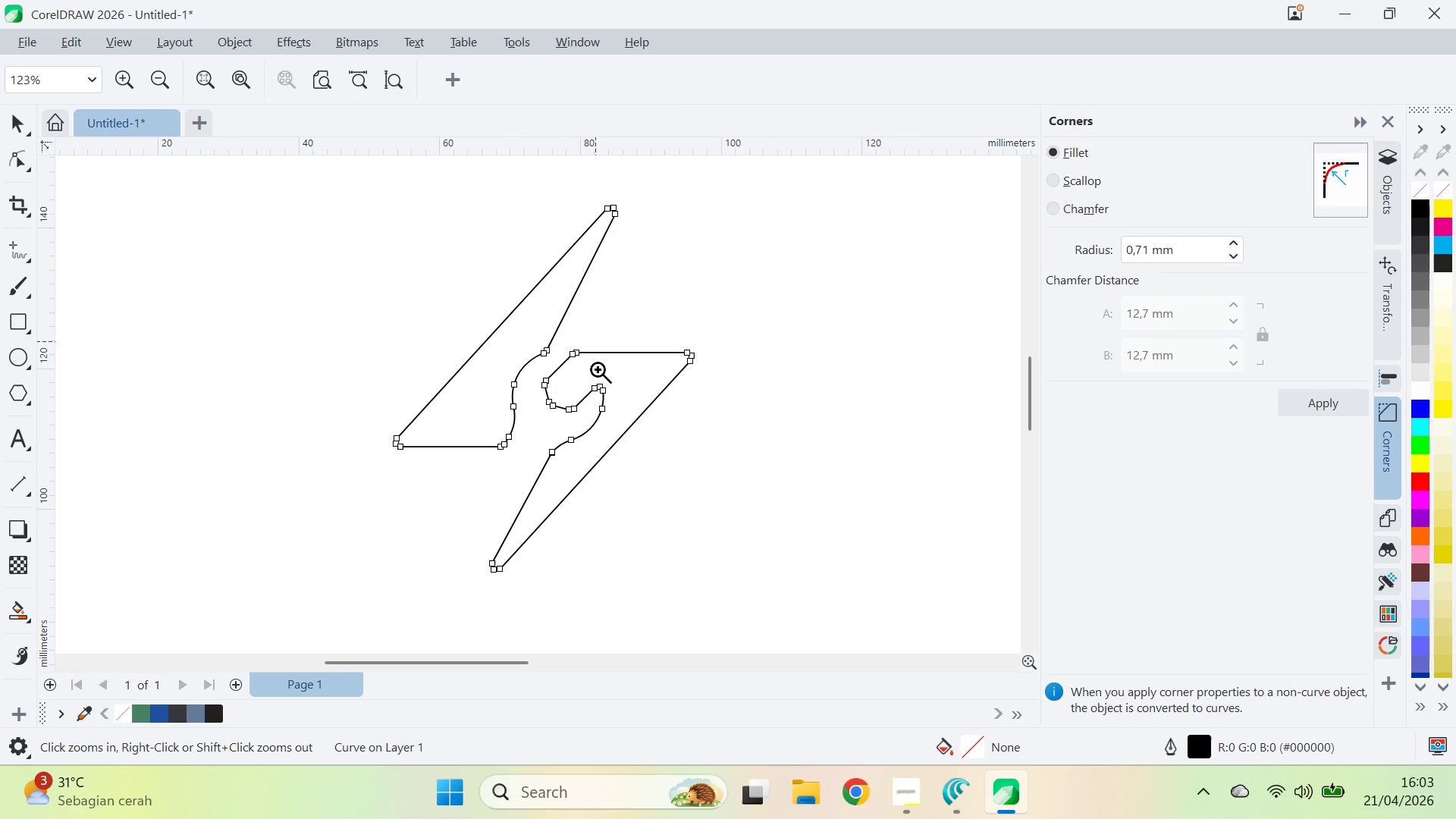 
key(A)
 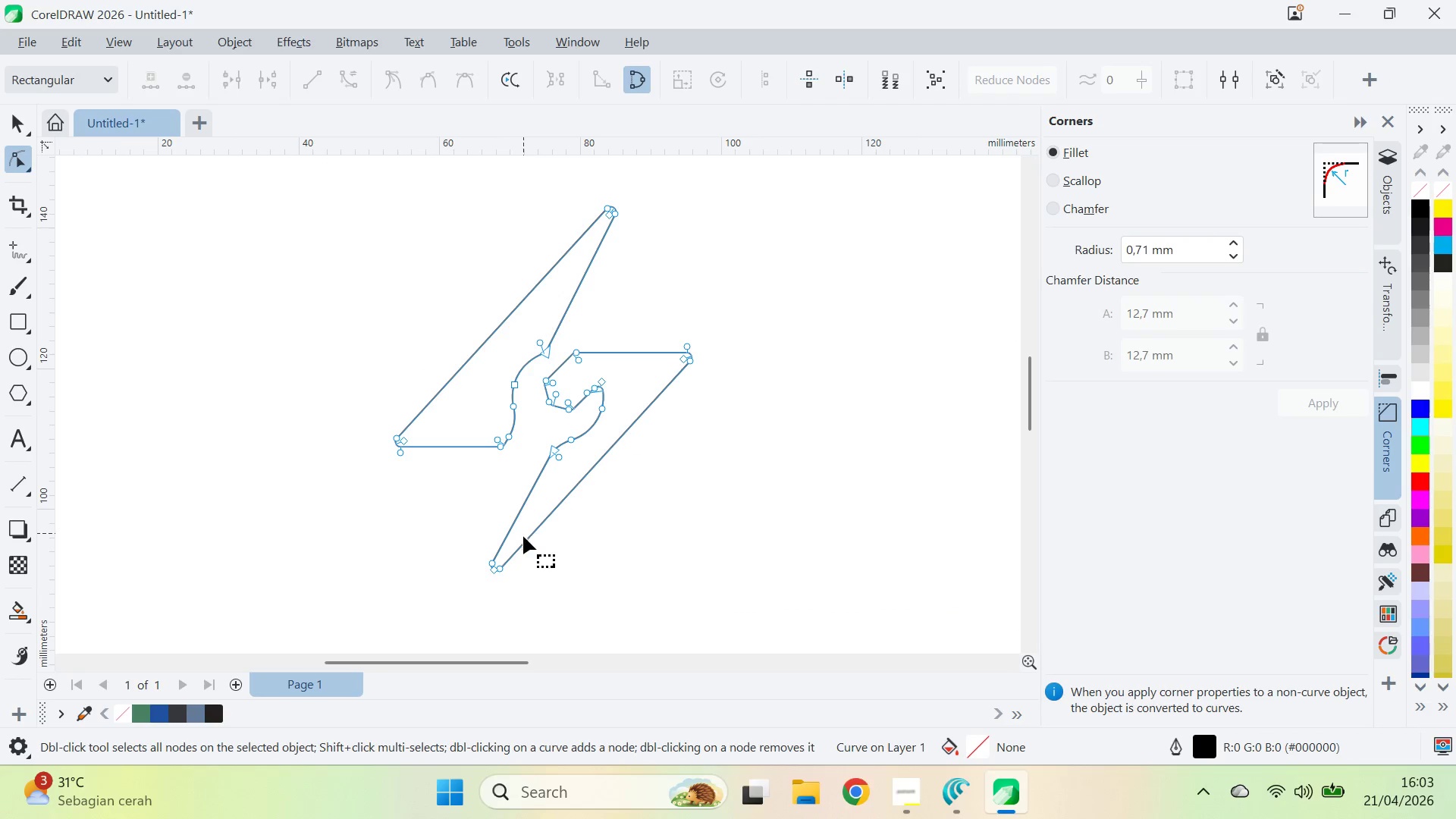 
left_click_drag(start_coordinate=[441, 606], to_coordinate=[607, 507])
 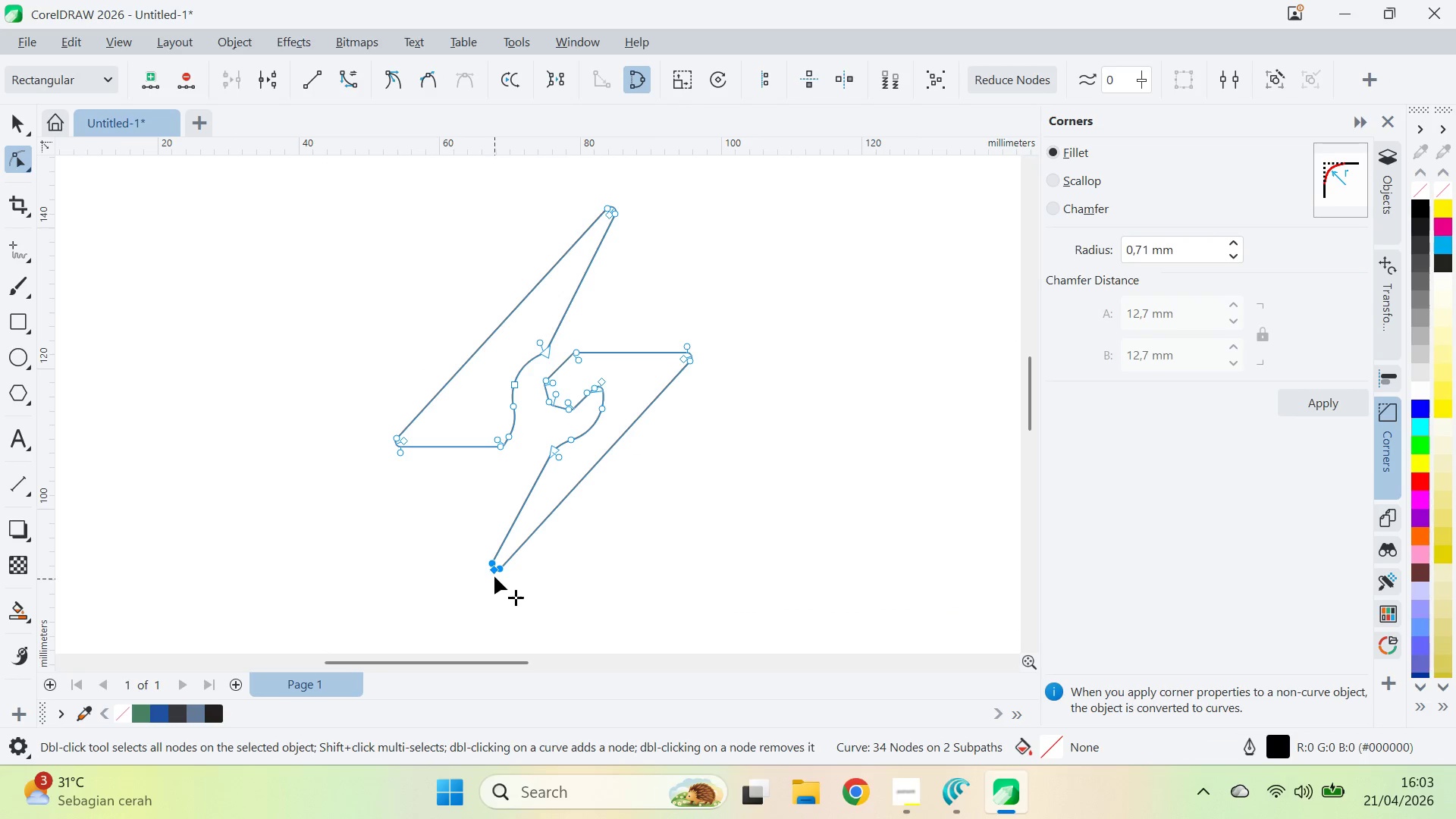 
left_click_drag(start_coordinate=[494, 574], to_coordinate=[456, 628])
 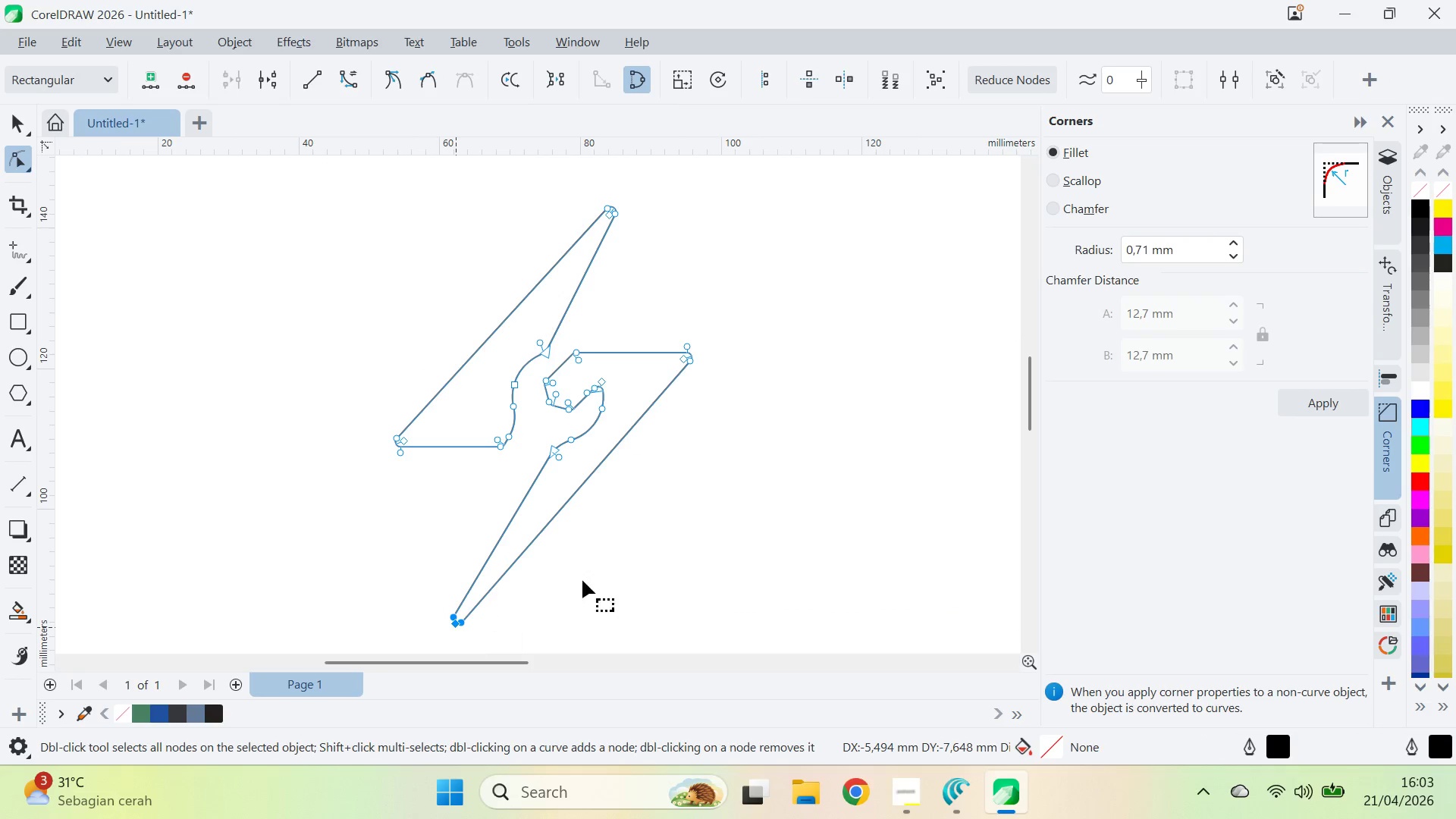 
left_click([588, 579])
 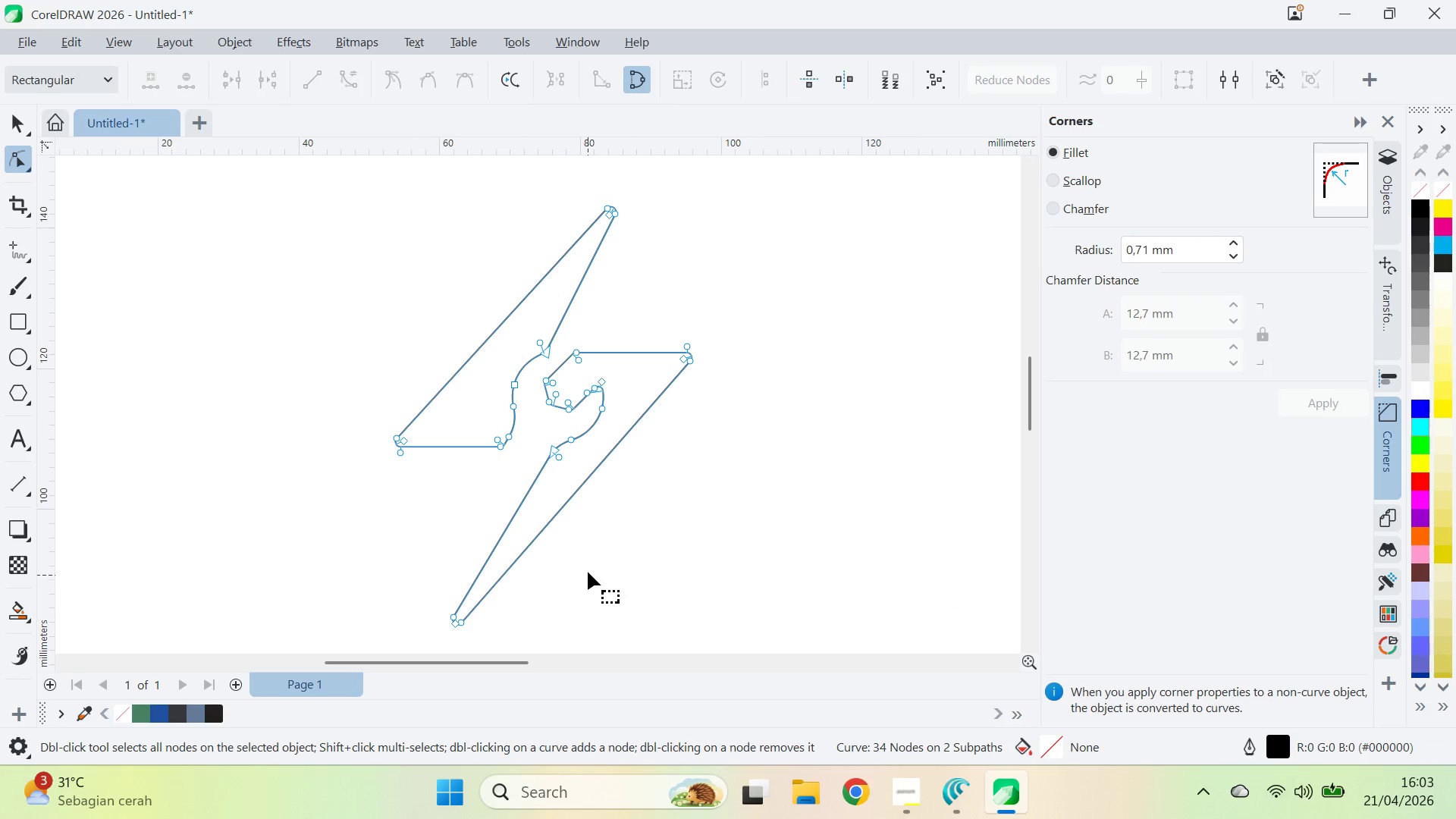 
type(va)
 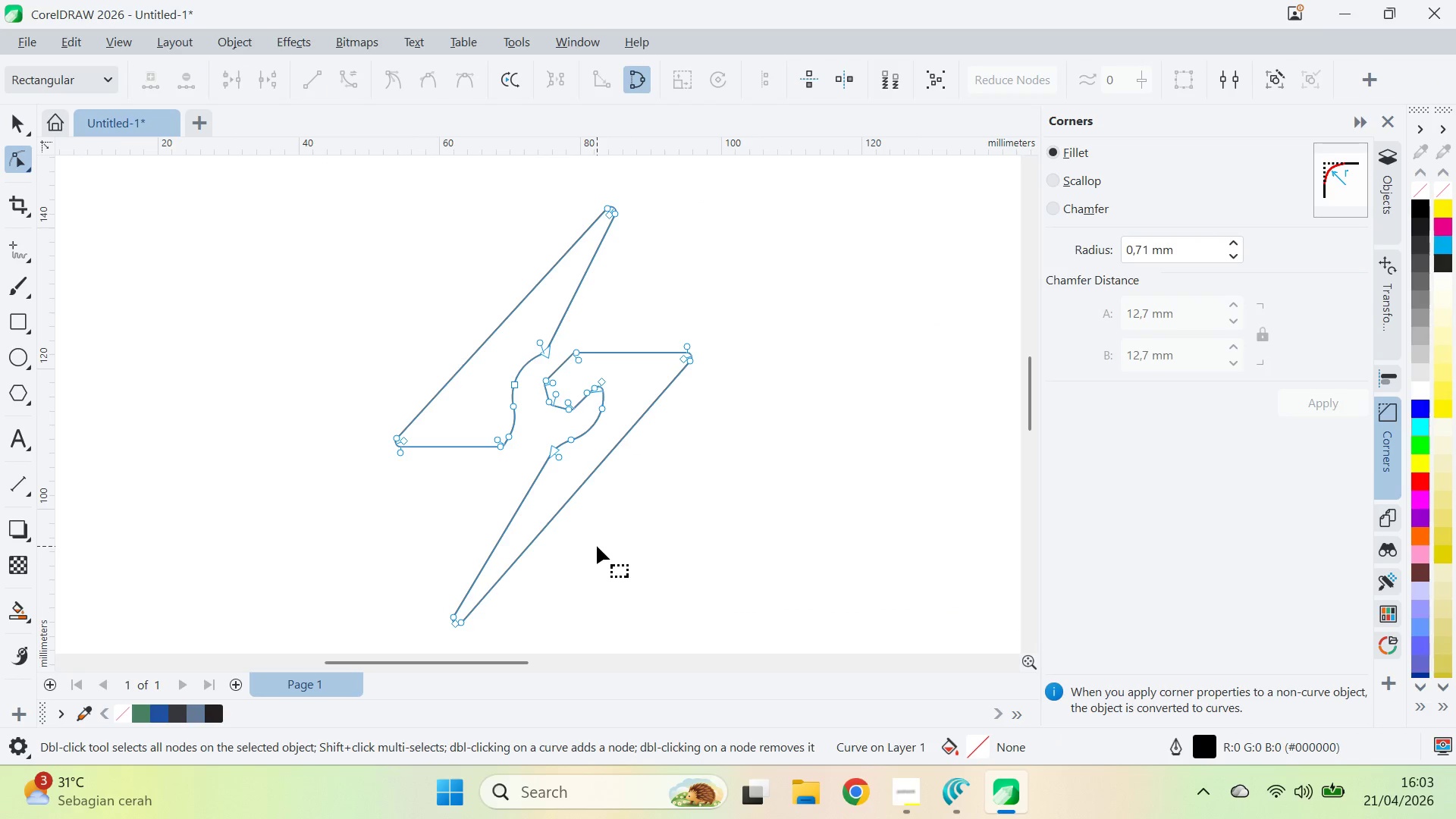 
key(Control+Z)
 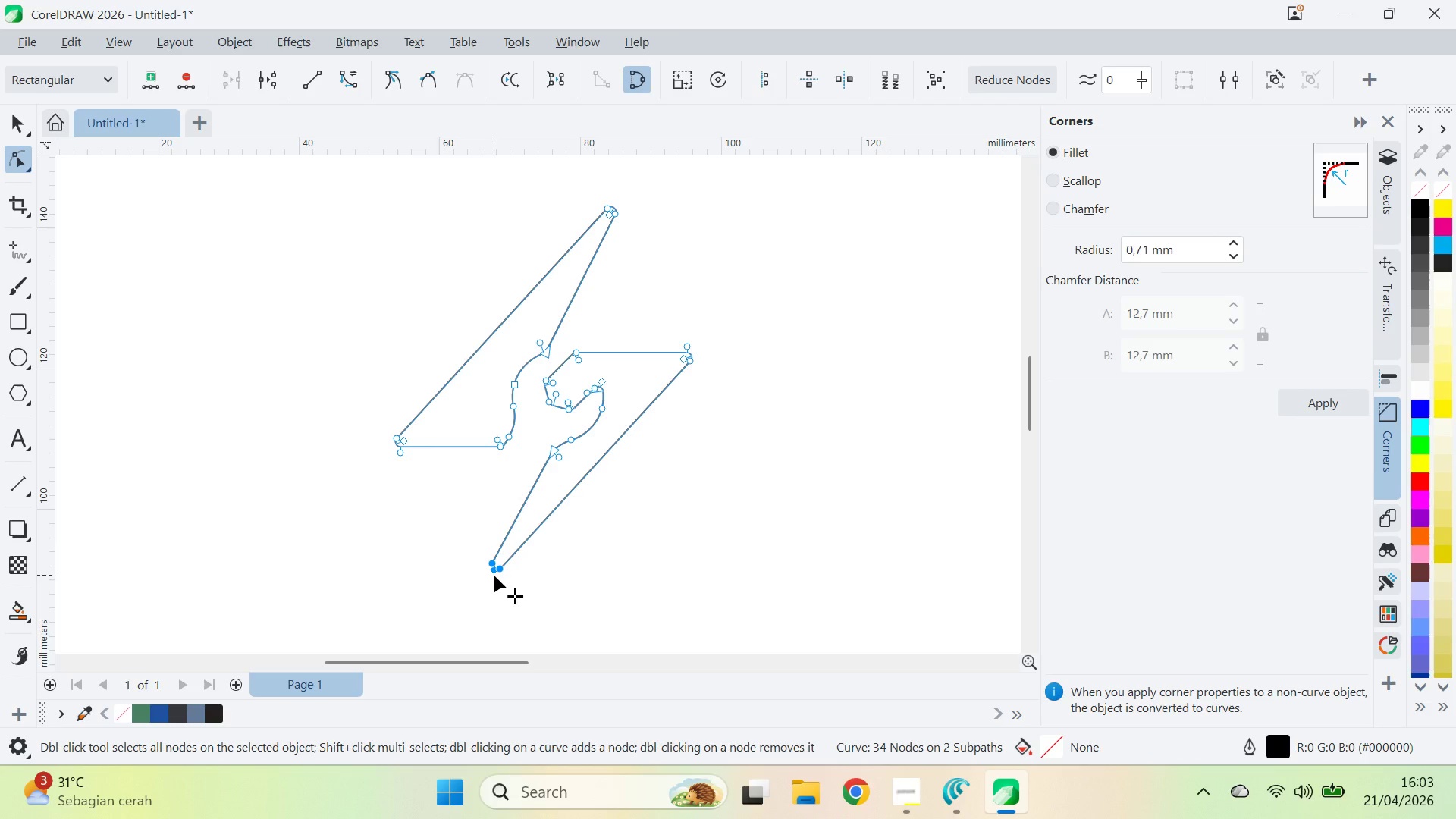 
left_click_drag(start_coordinate=[494, 572], to_coordinate=[468, 601])
 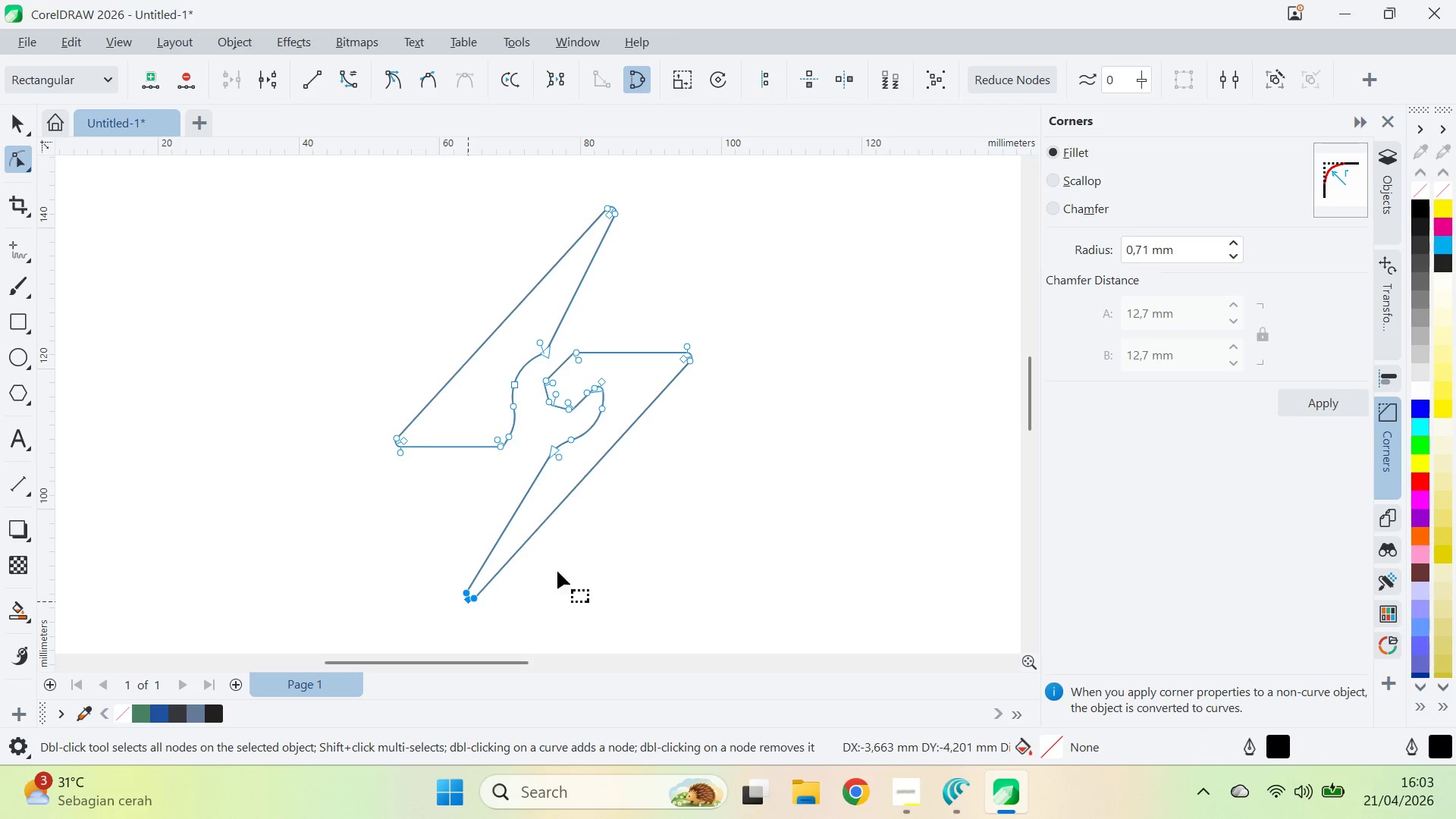 
left_click([563, 569])
 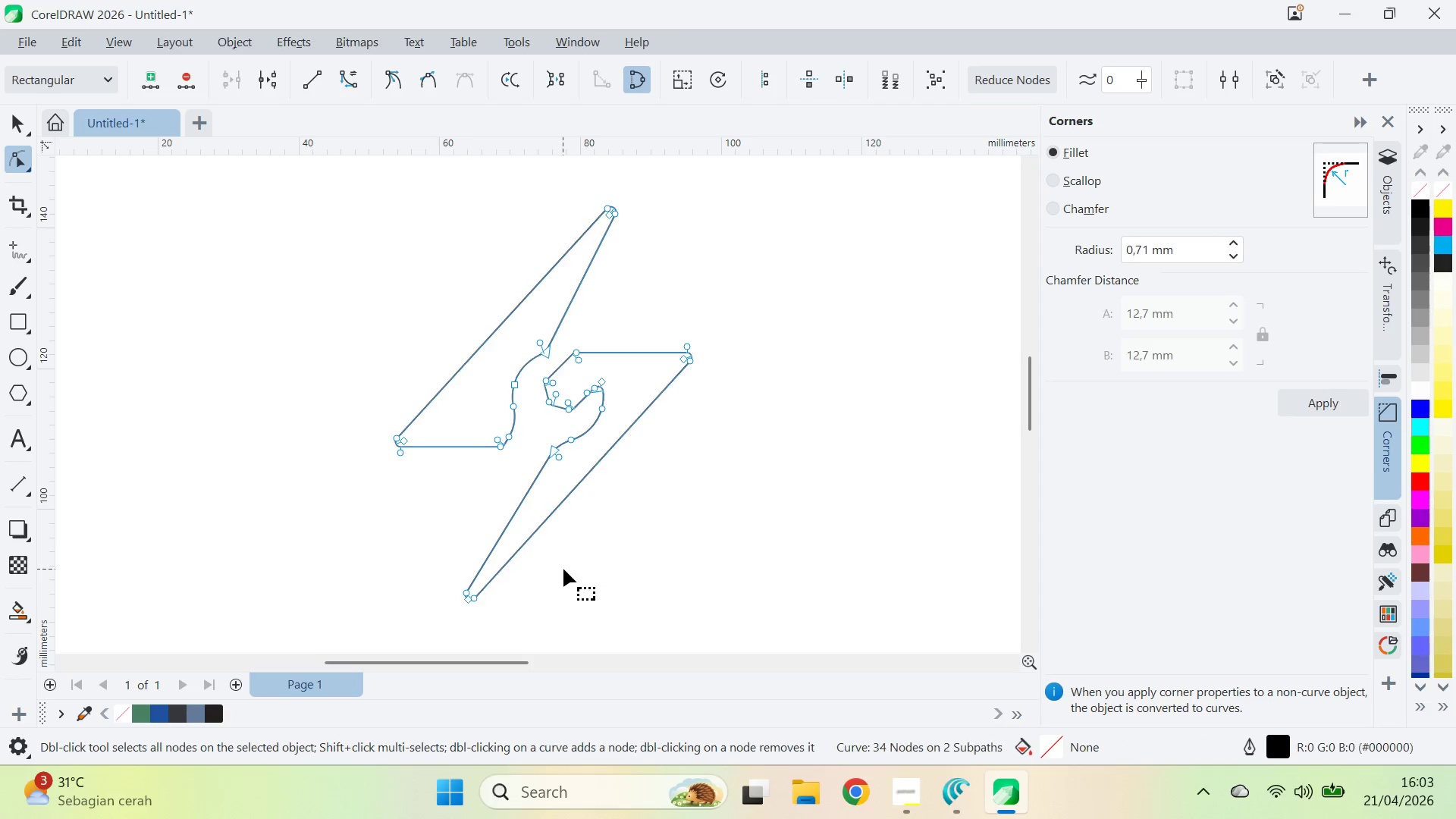 
key(V)
 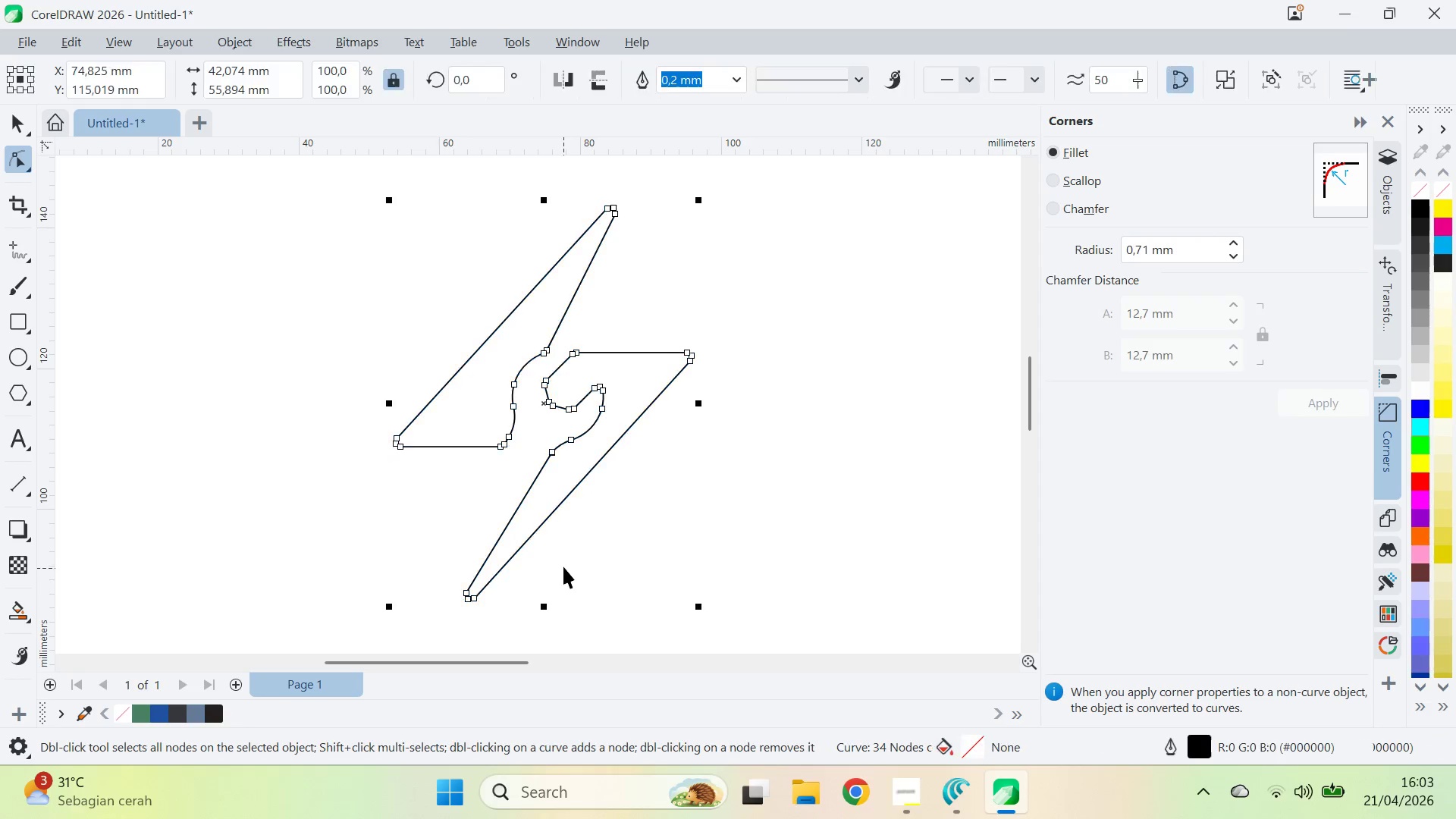 
double_click([563, 566])
 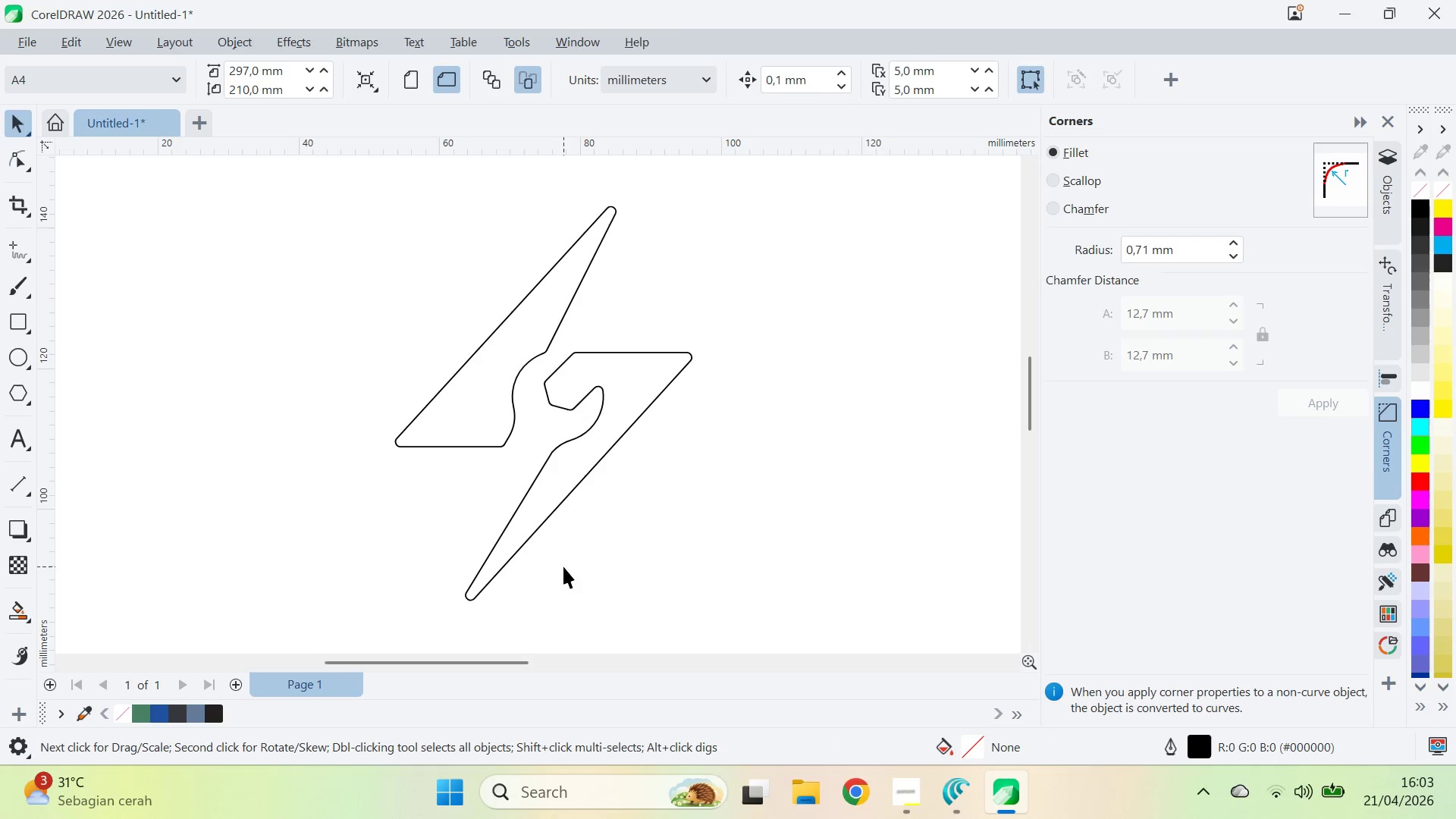 
key(A)
 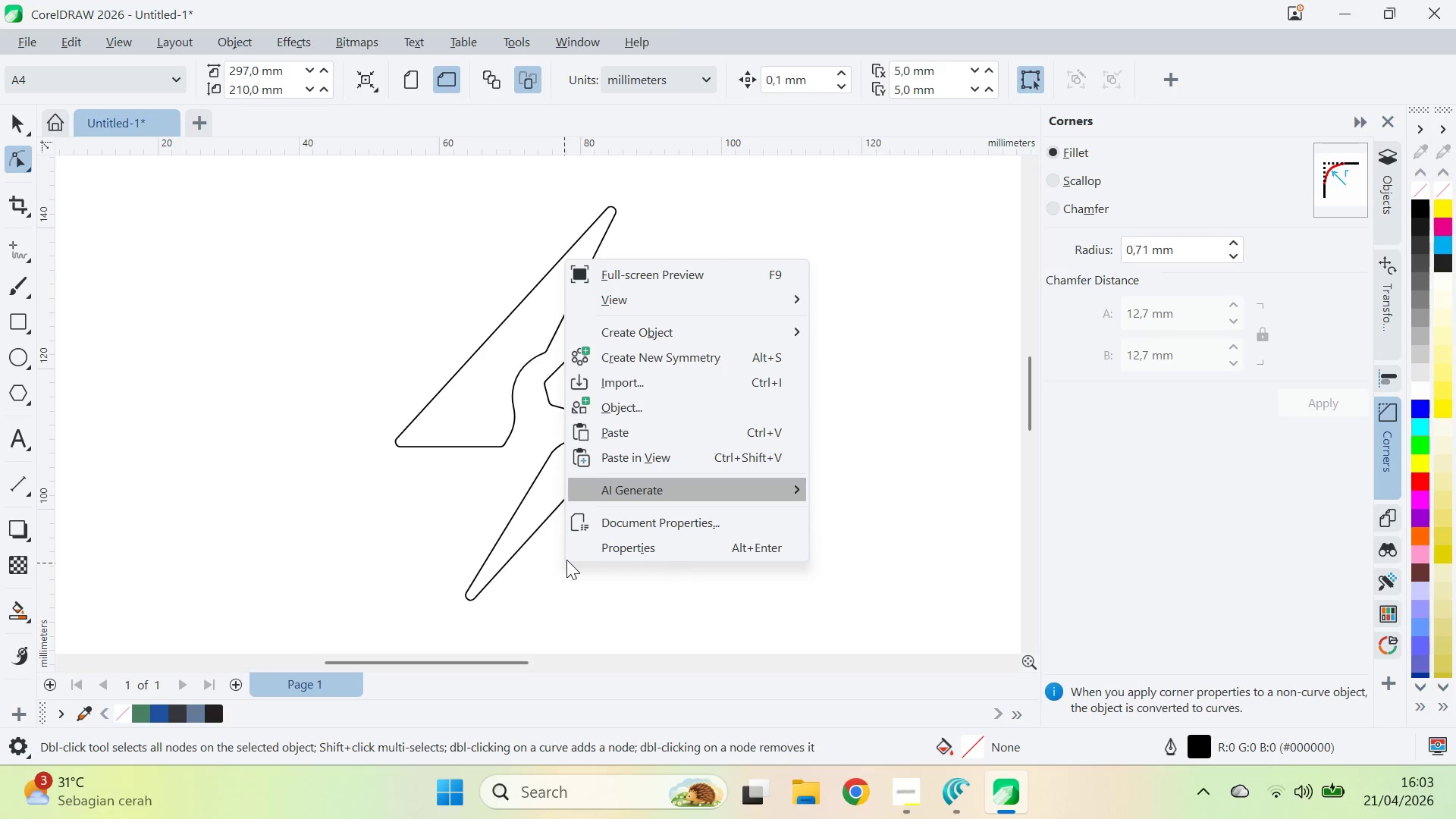 
type(zz)
 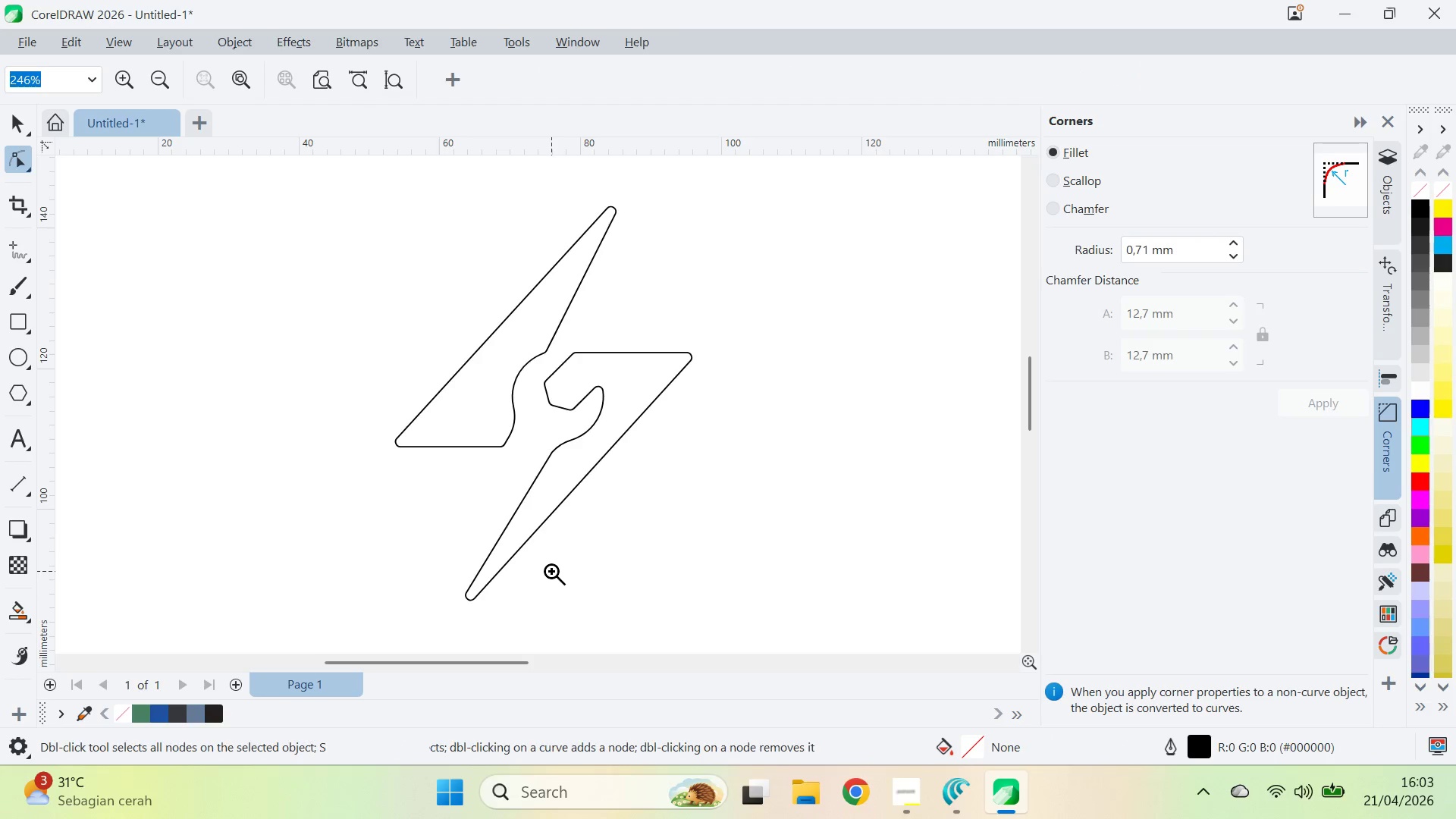 
right_click([551, 571])
 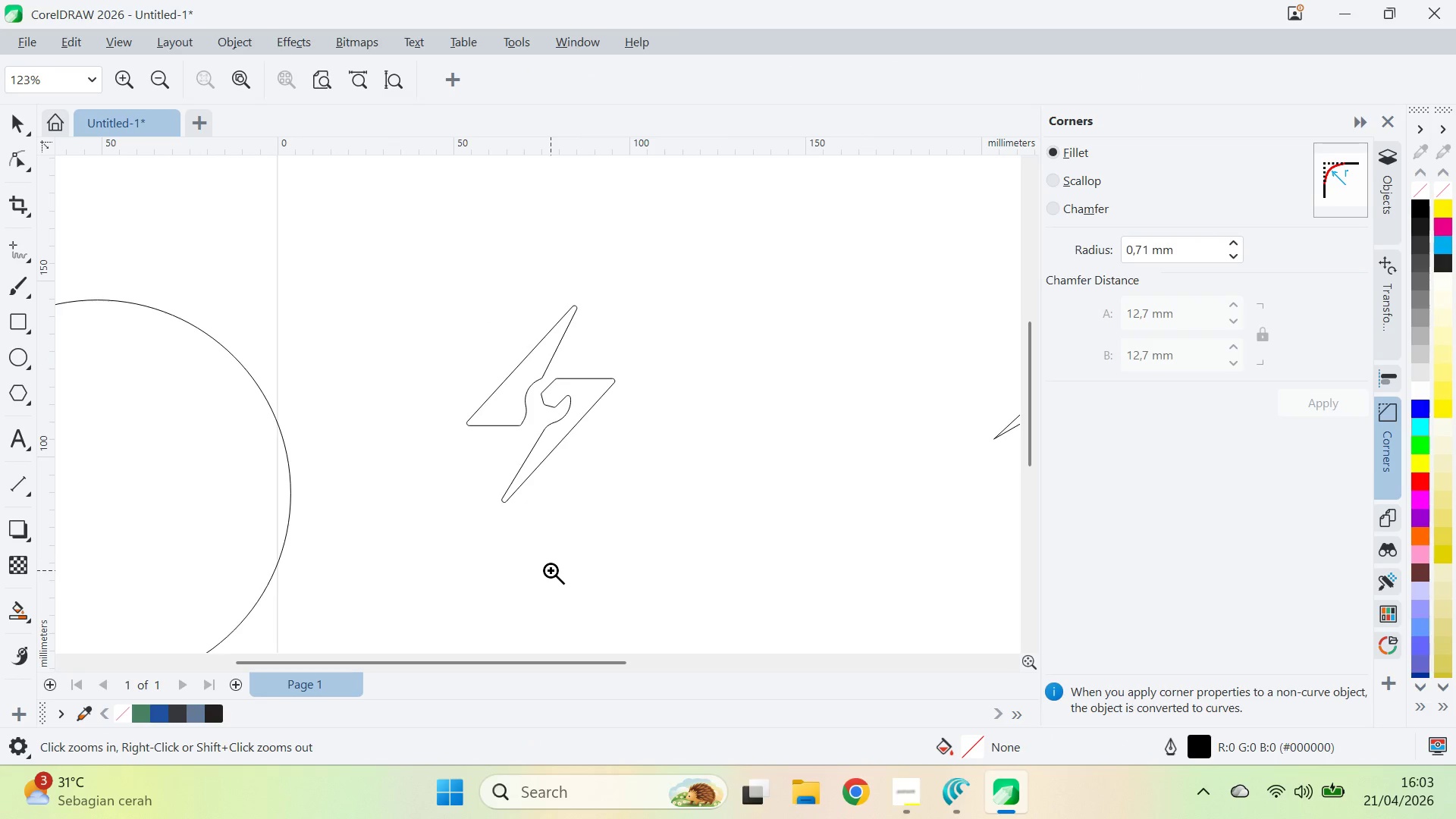 
key(V)
 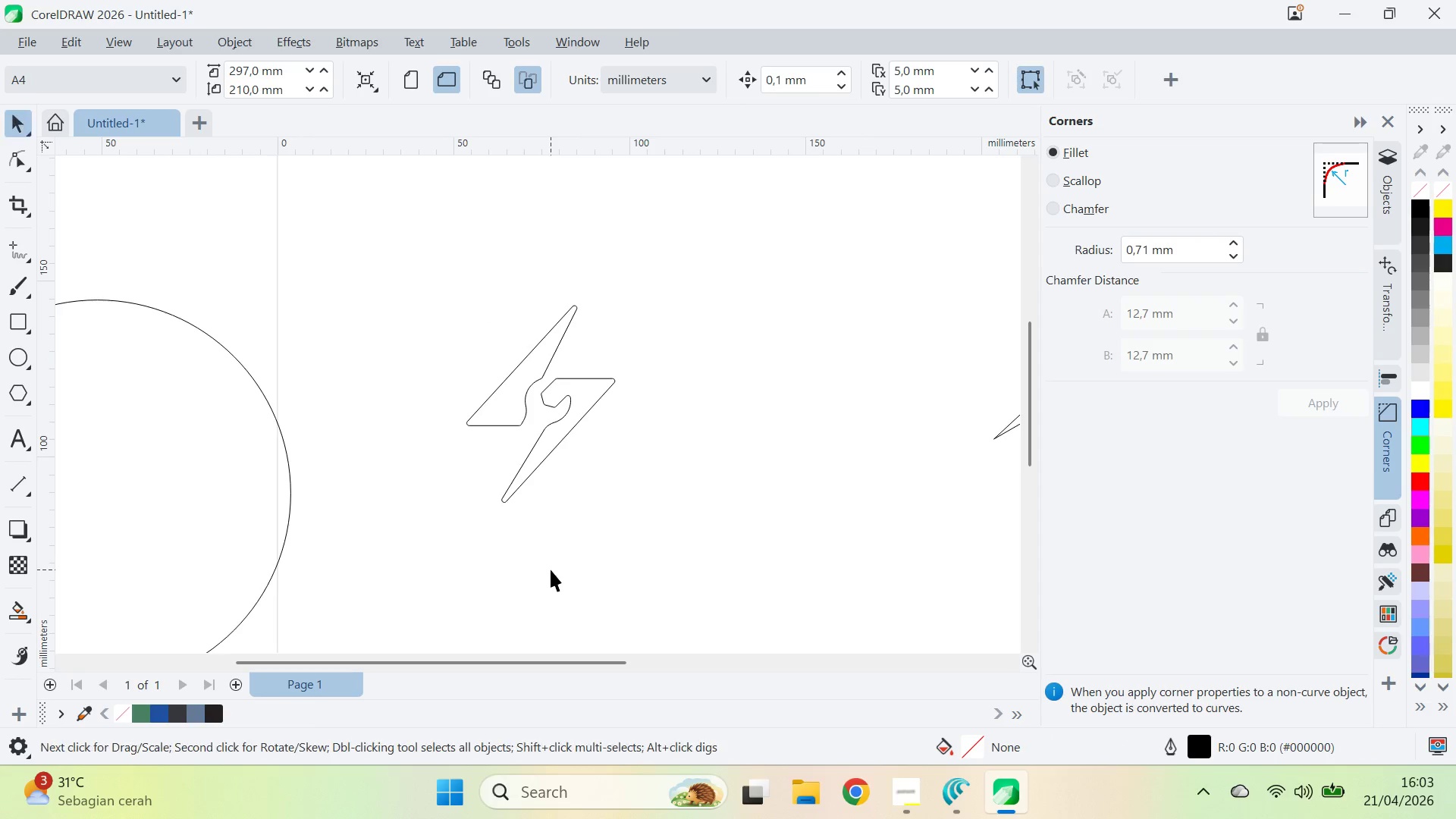 
left_click_drag(start_coordinate=[551, 570], to_coordinate=[551, 564])
 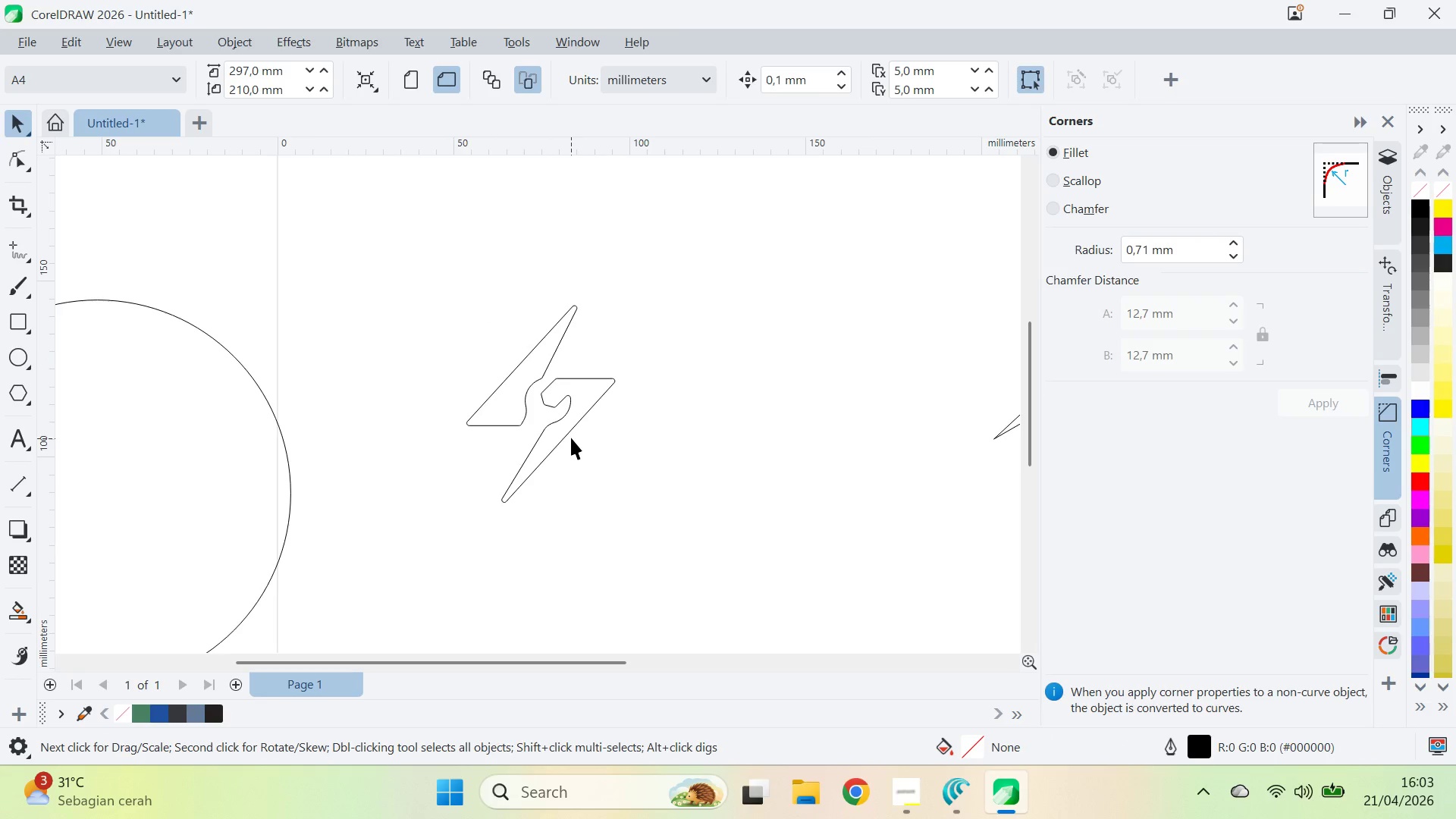 
double_click([571, 438])
 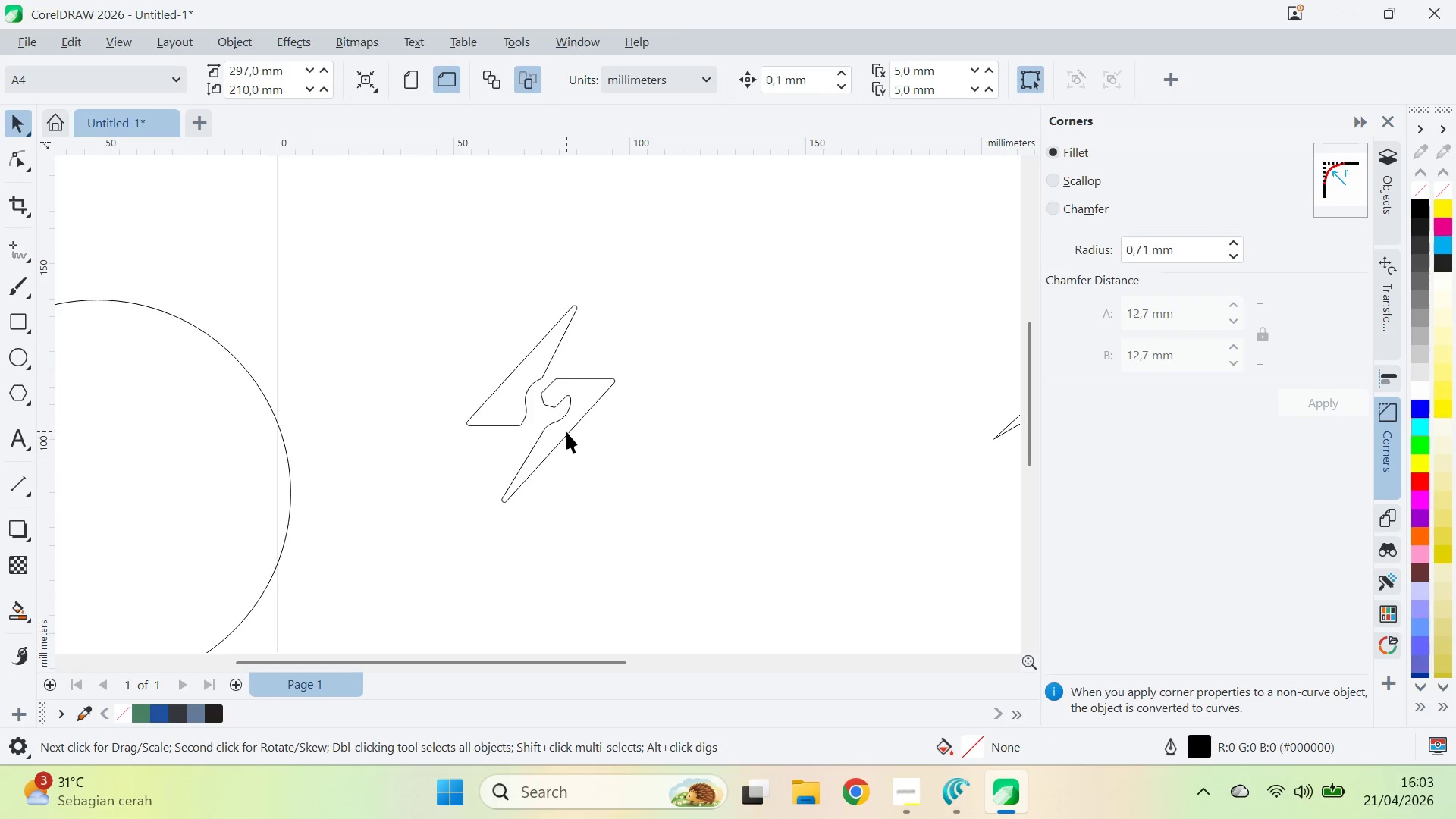 
triple_click([564, 430])
 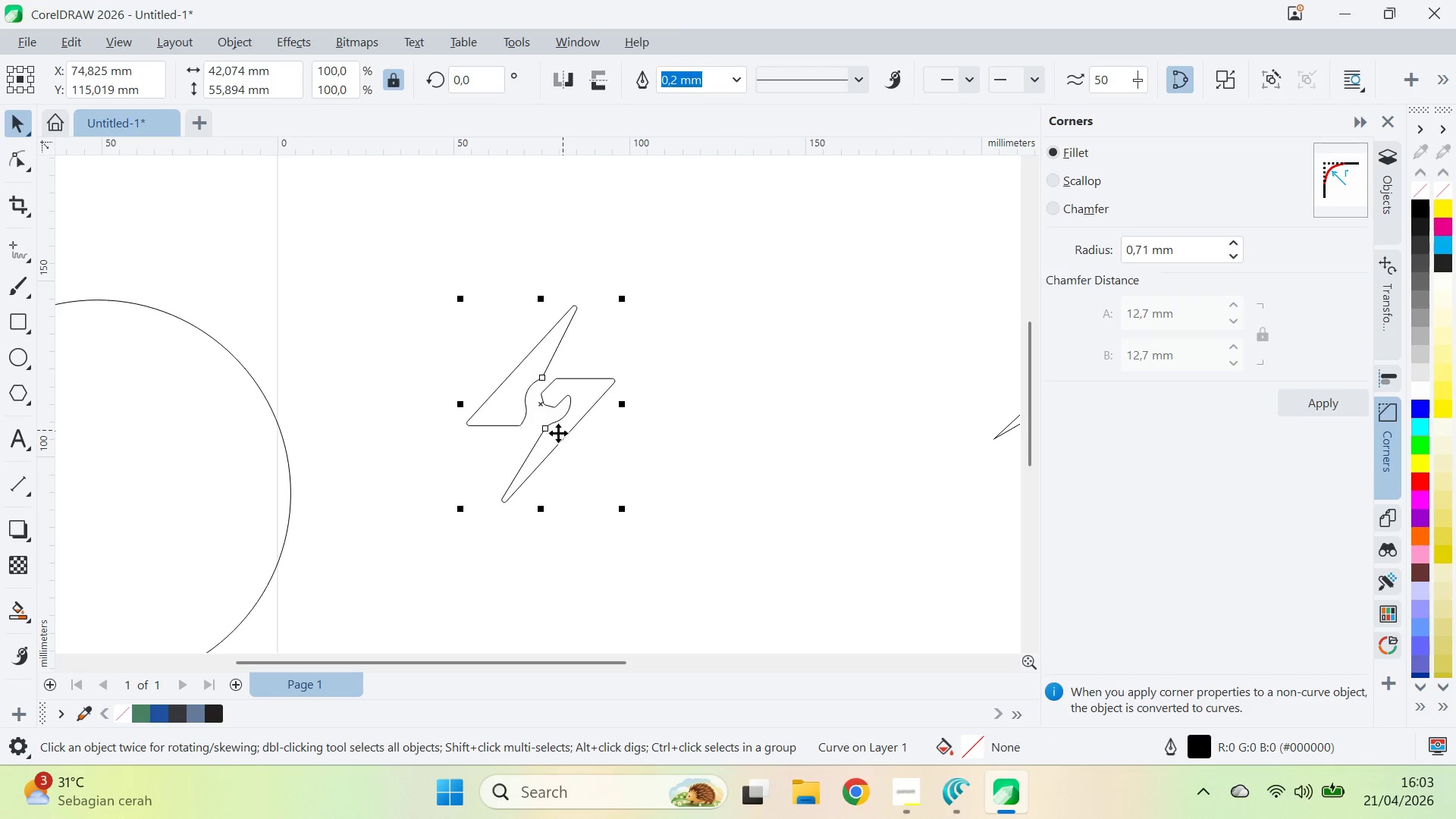 
hold_key(key=ShiftLeft, duration=0.72)
left_click([287, 479])
 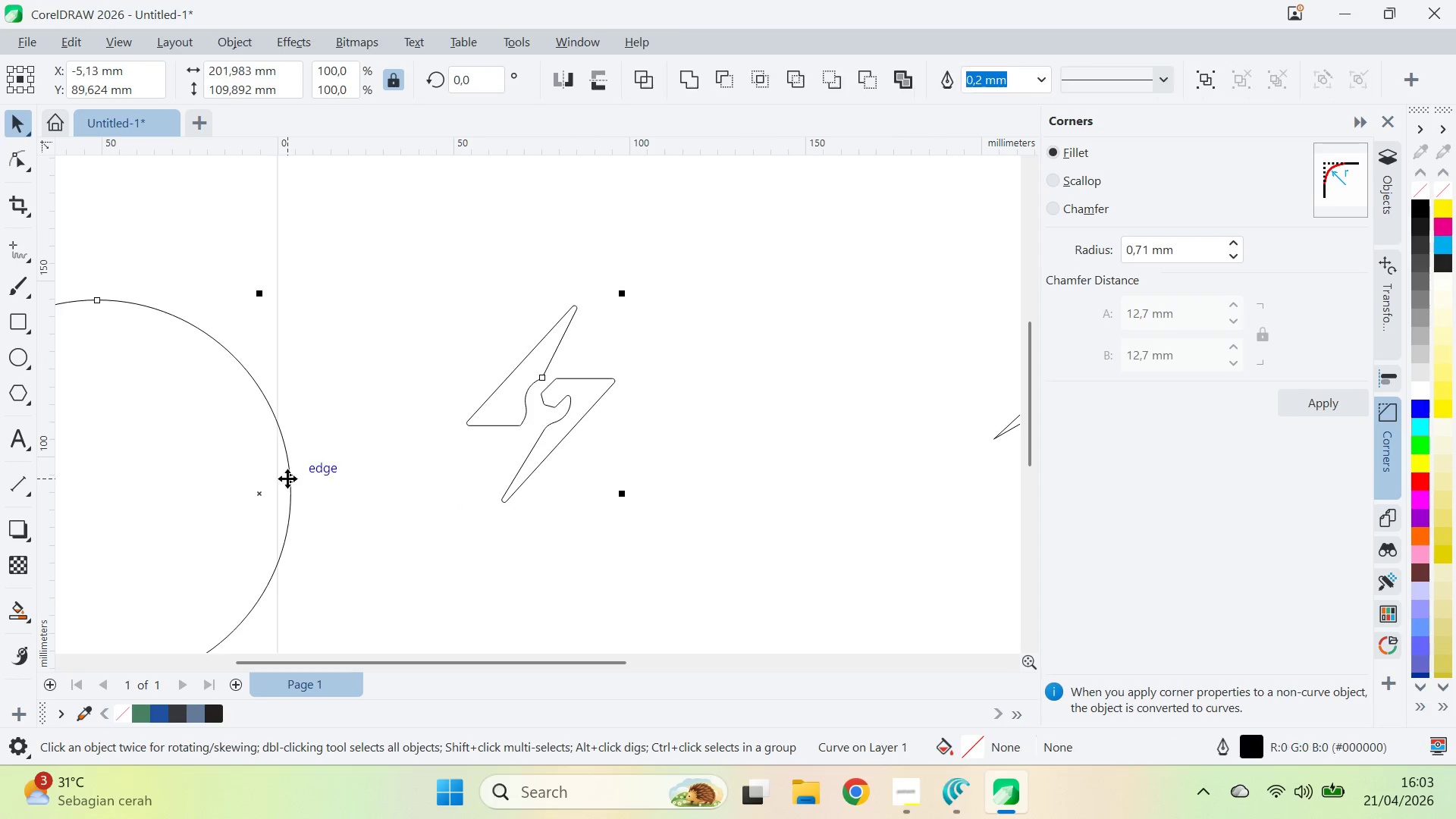 
type(ceqv)
 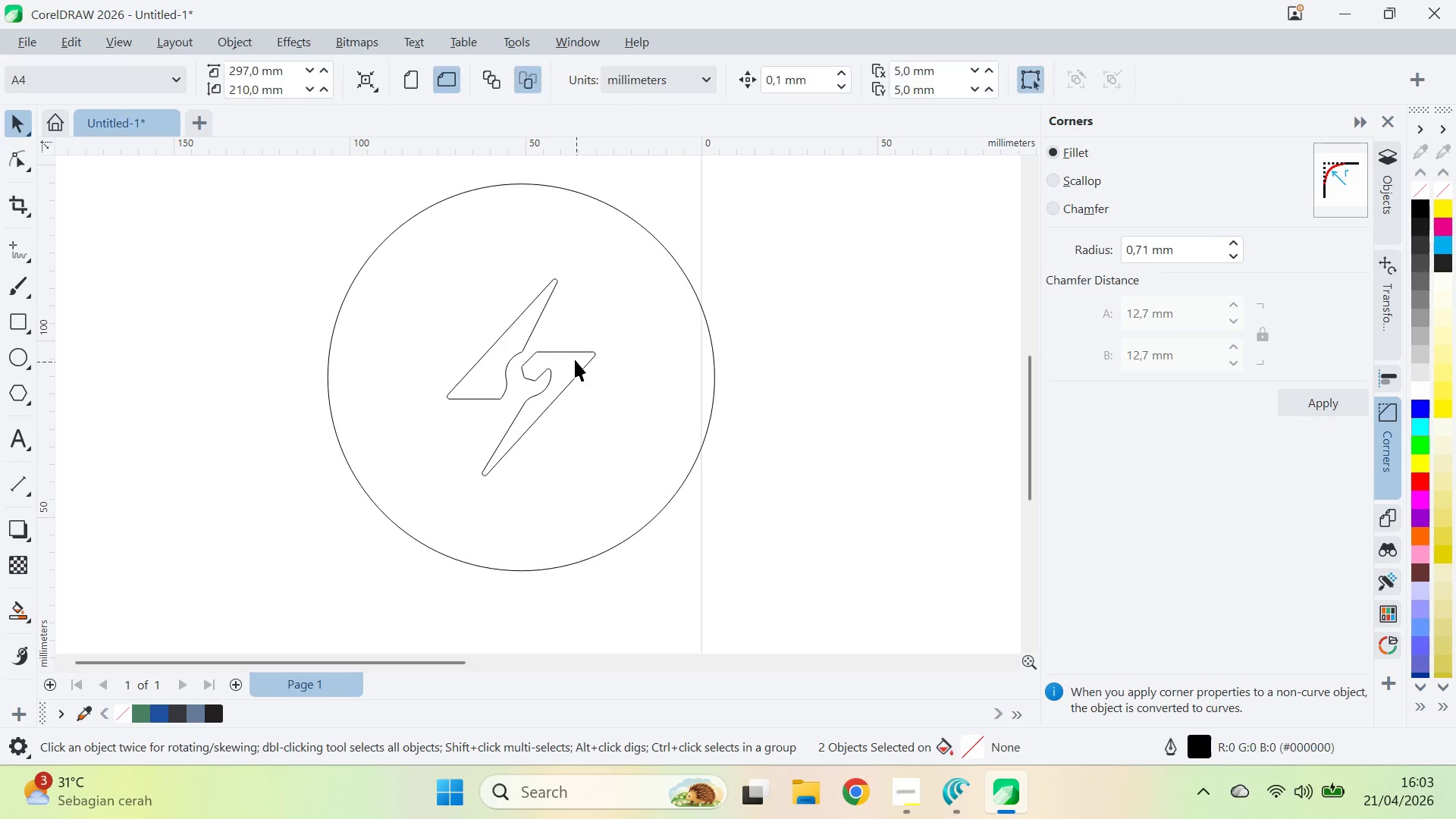 
left_click_drag(start_coordinate=[384, 516], to_coordinate=[808, 400])